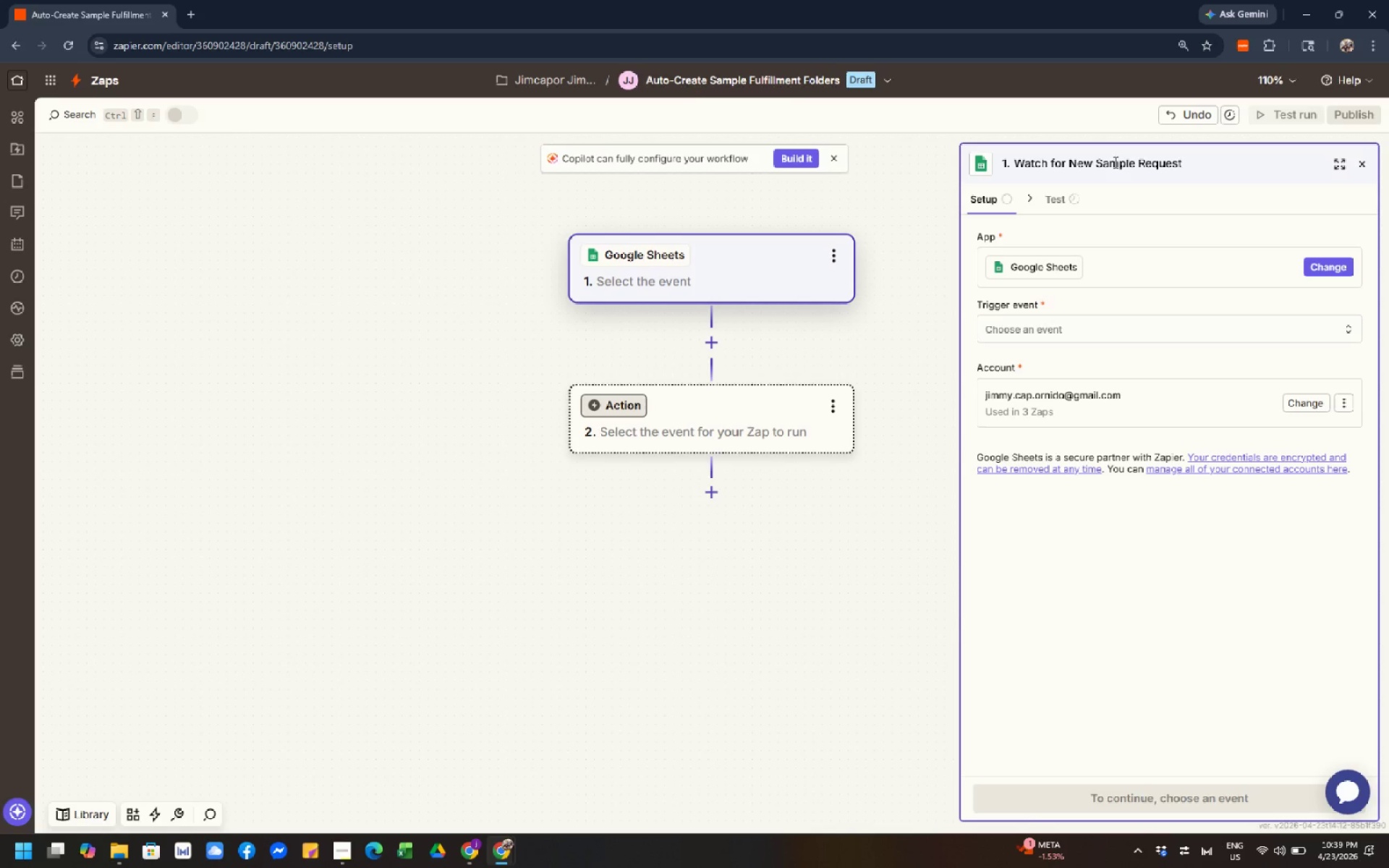 
left_click([1044, 318])
 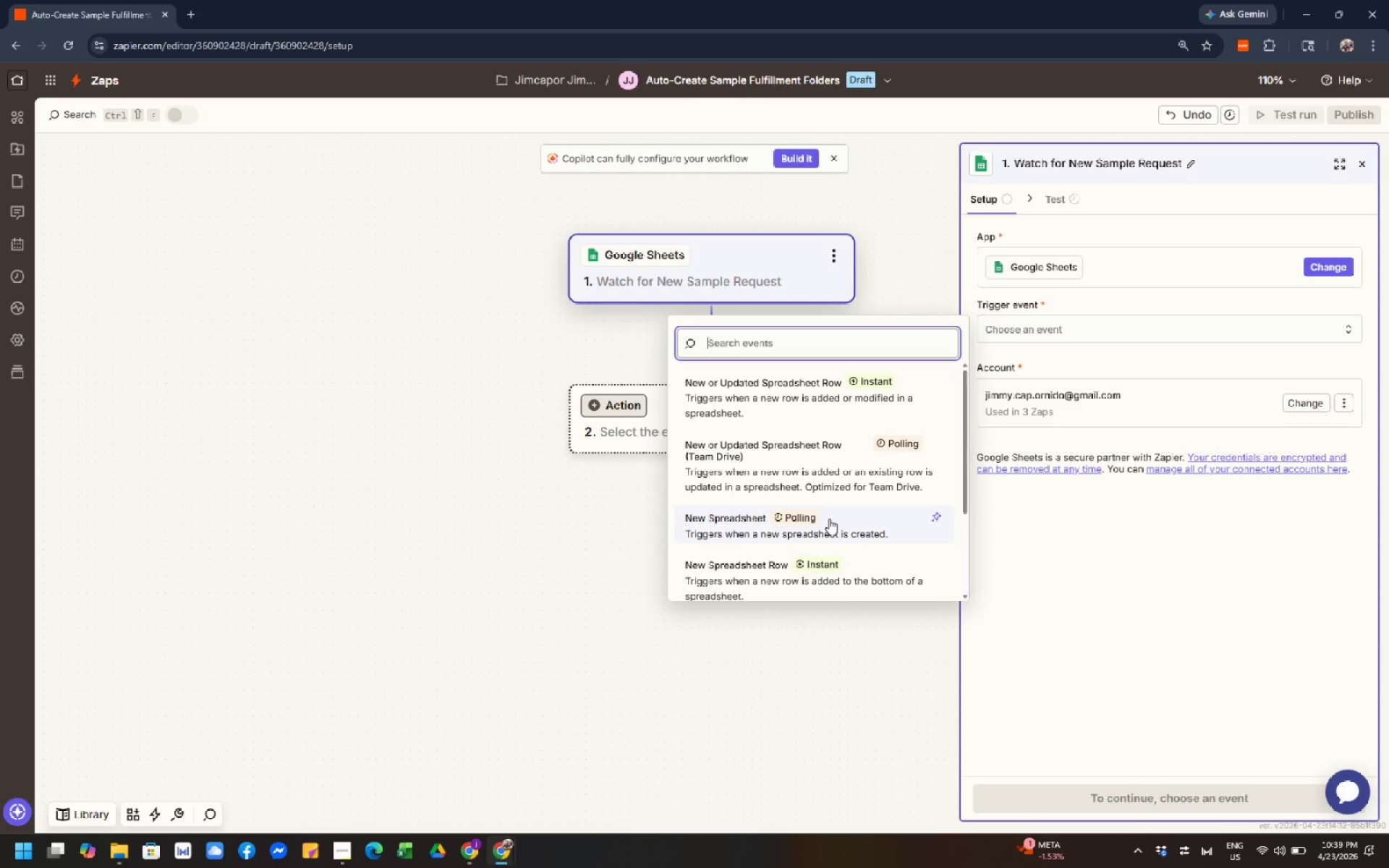 
left_click([767, 576])
 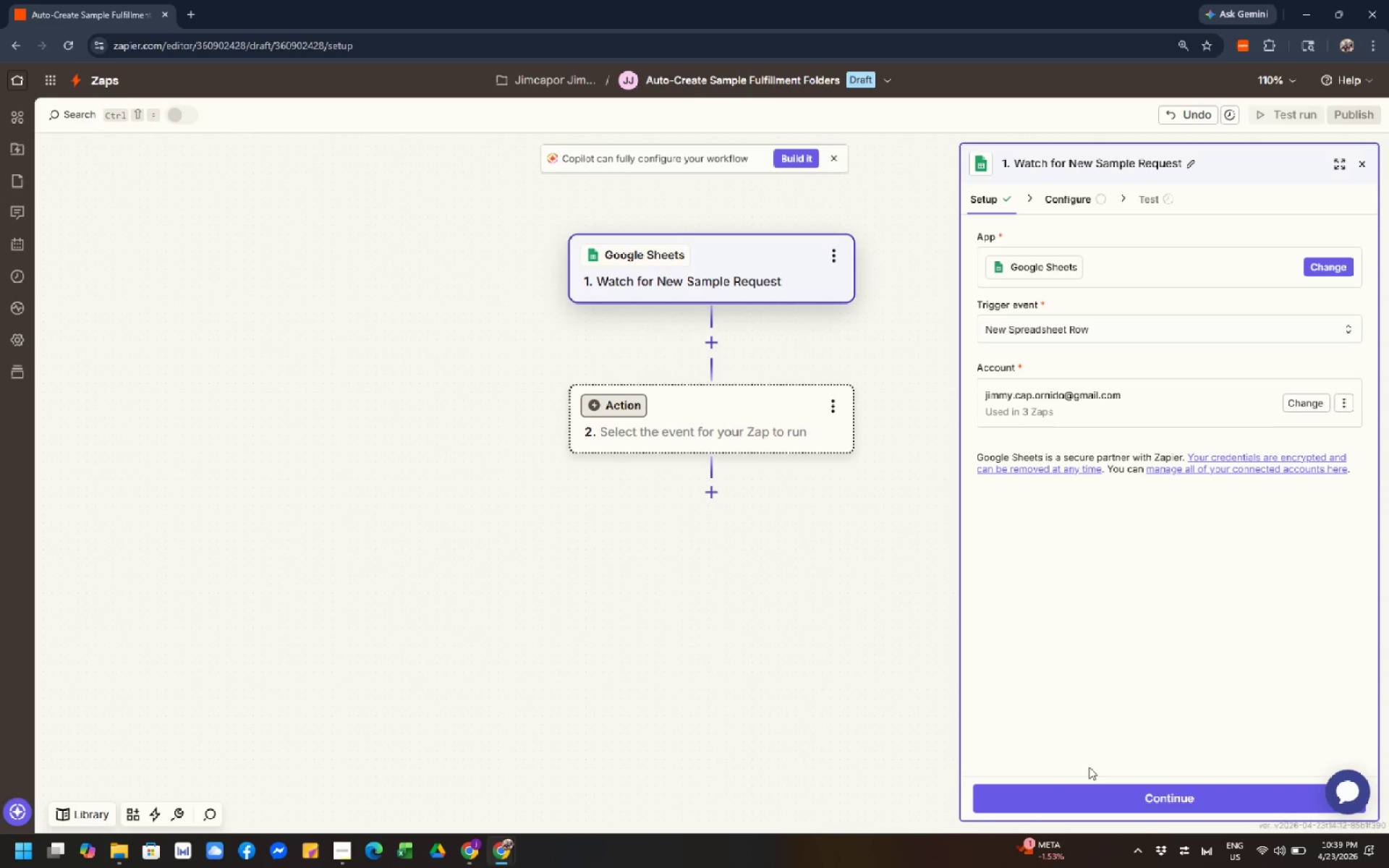 
wait(5.55)
 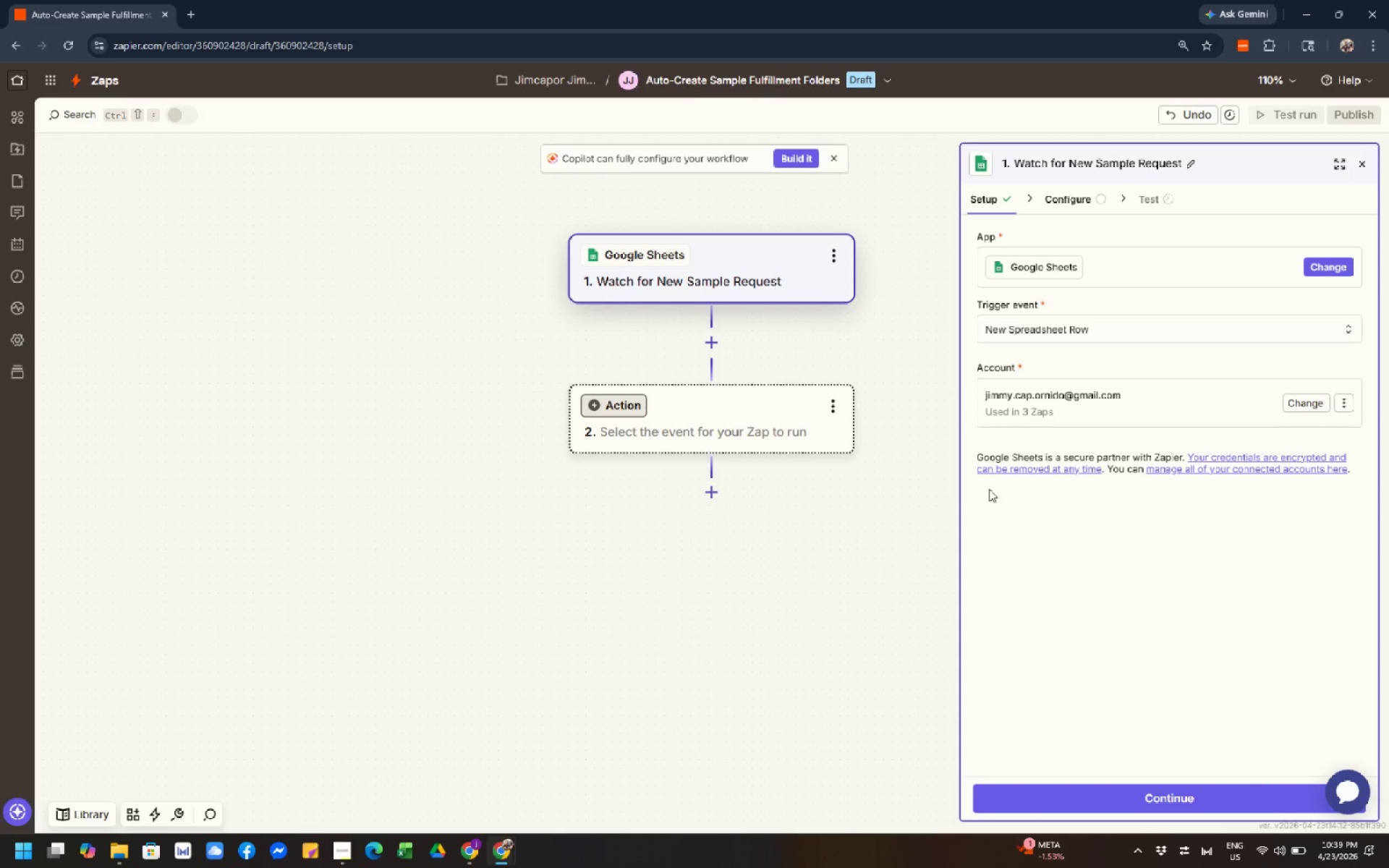 
left_click([1100, 802])
 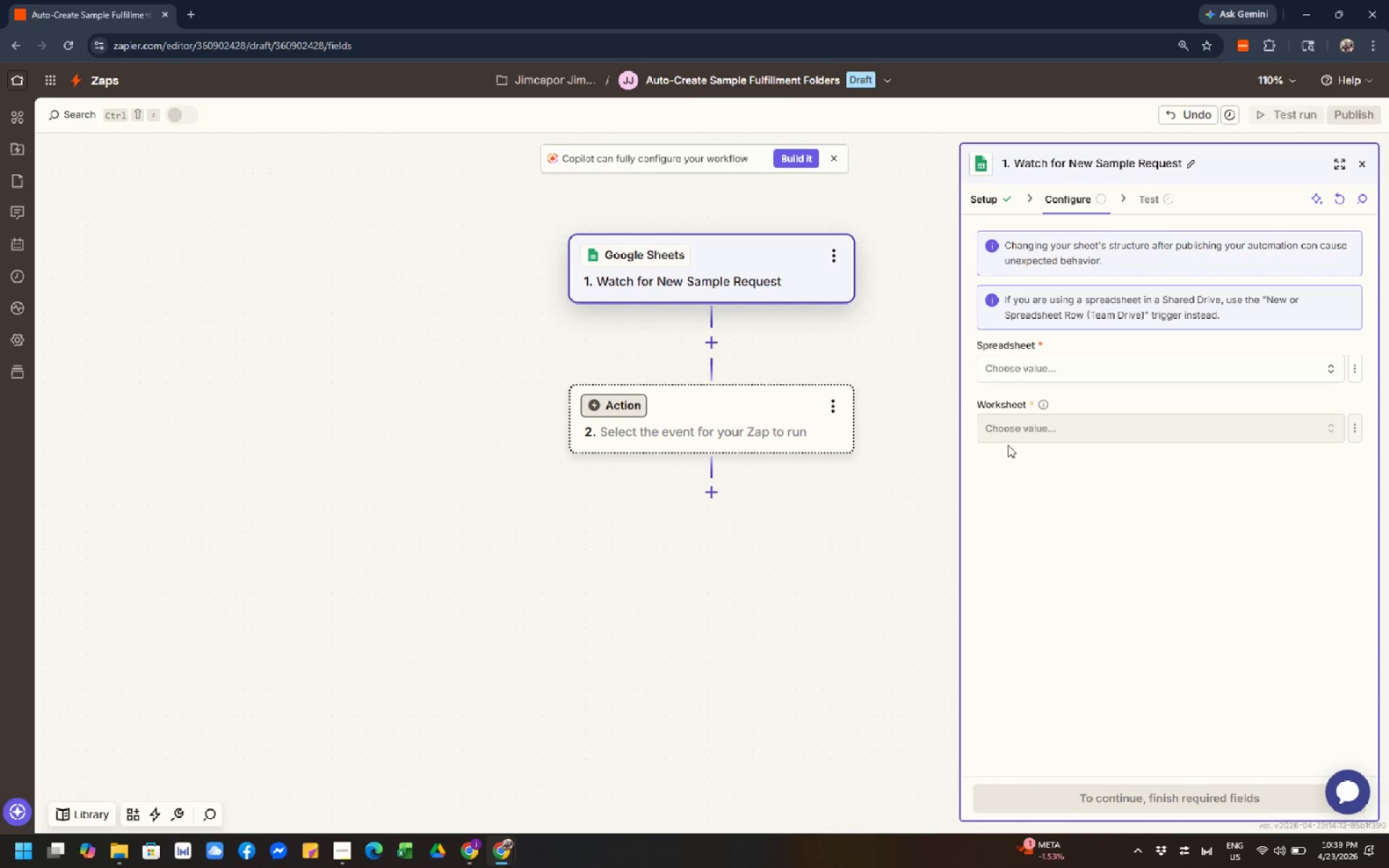 
left_click([1014, 371])
 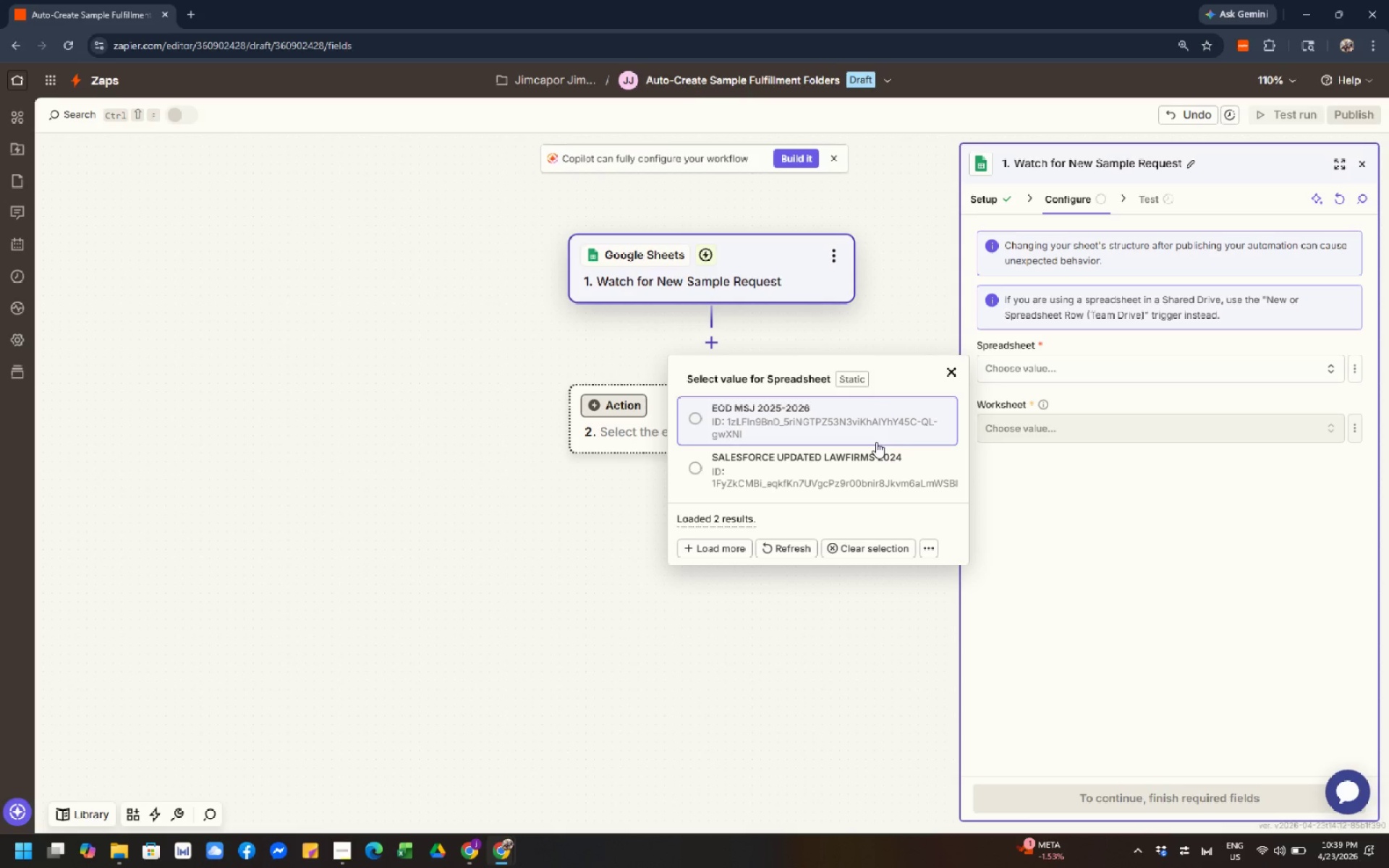 
wait(6.53)
 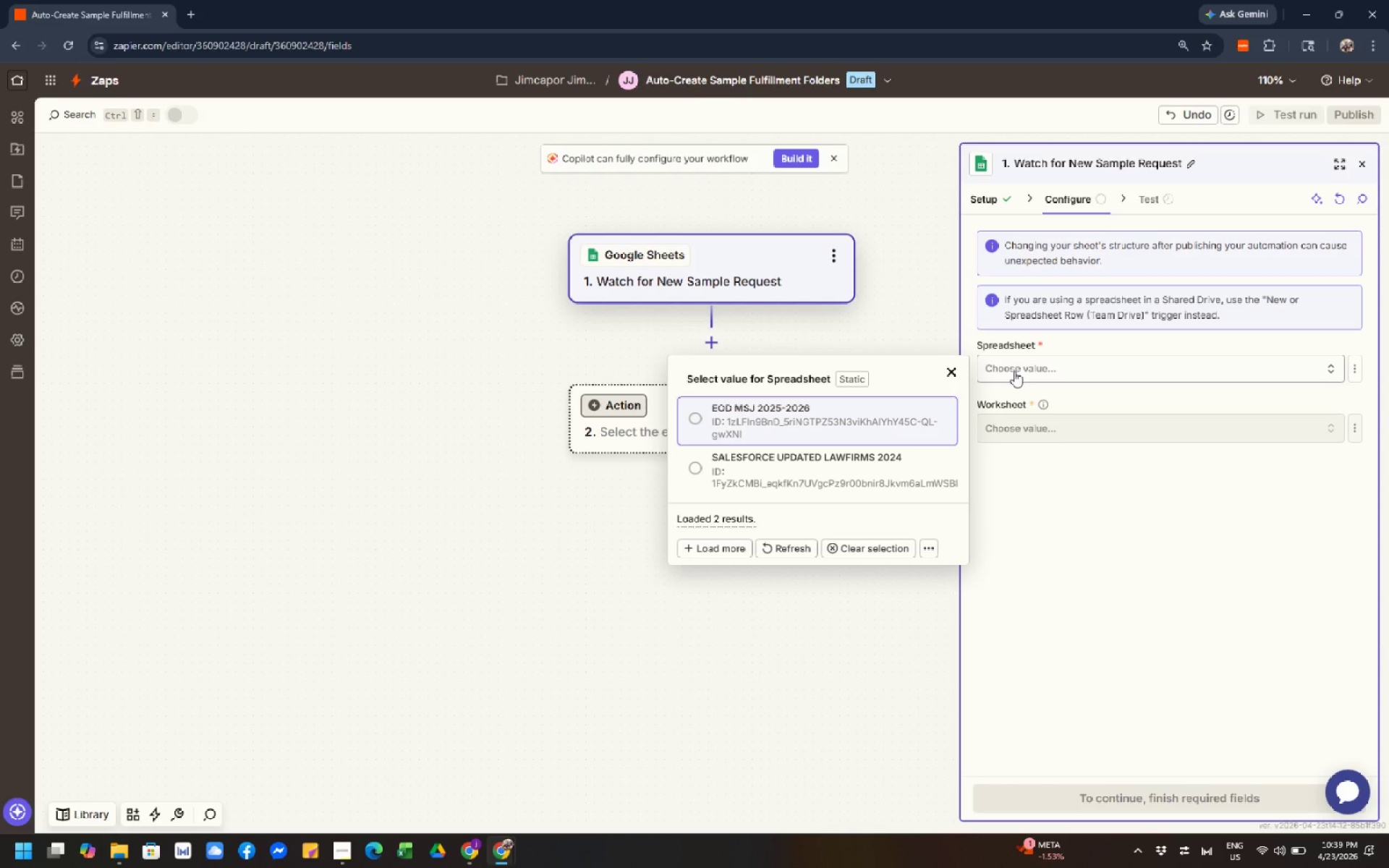 
left_click([783, 558])
 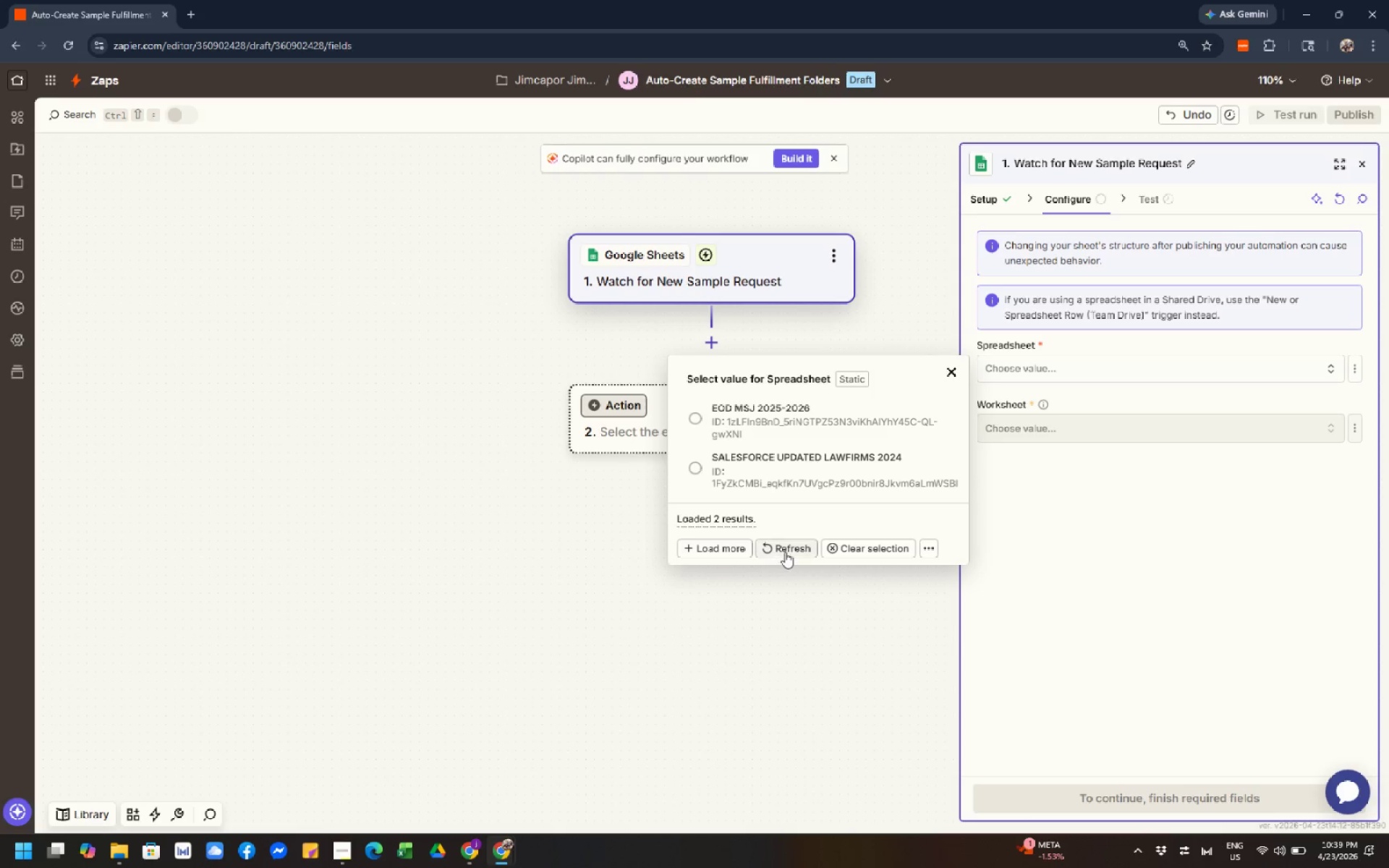 
left_click([786, 551])
 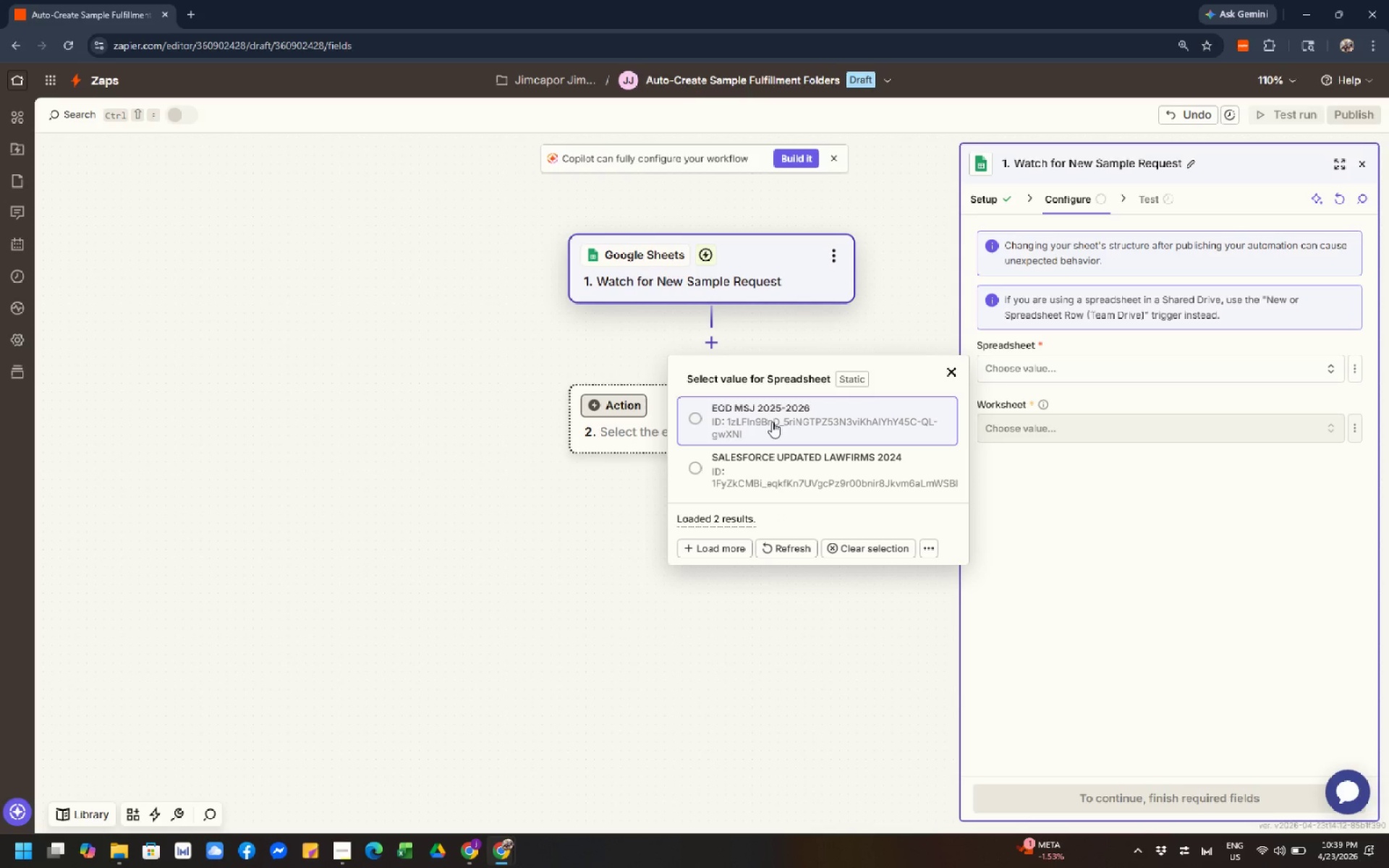 
wait(13.94)
 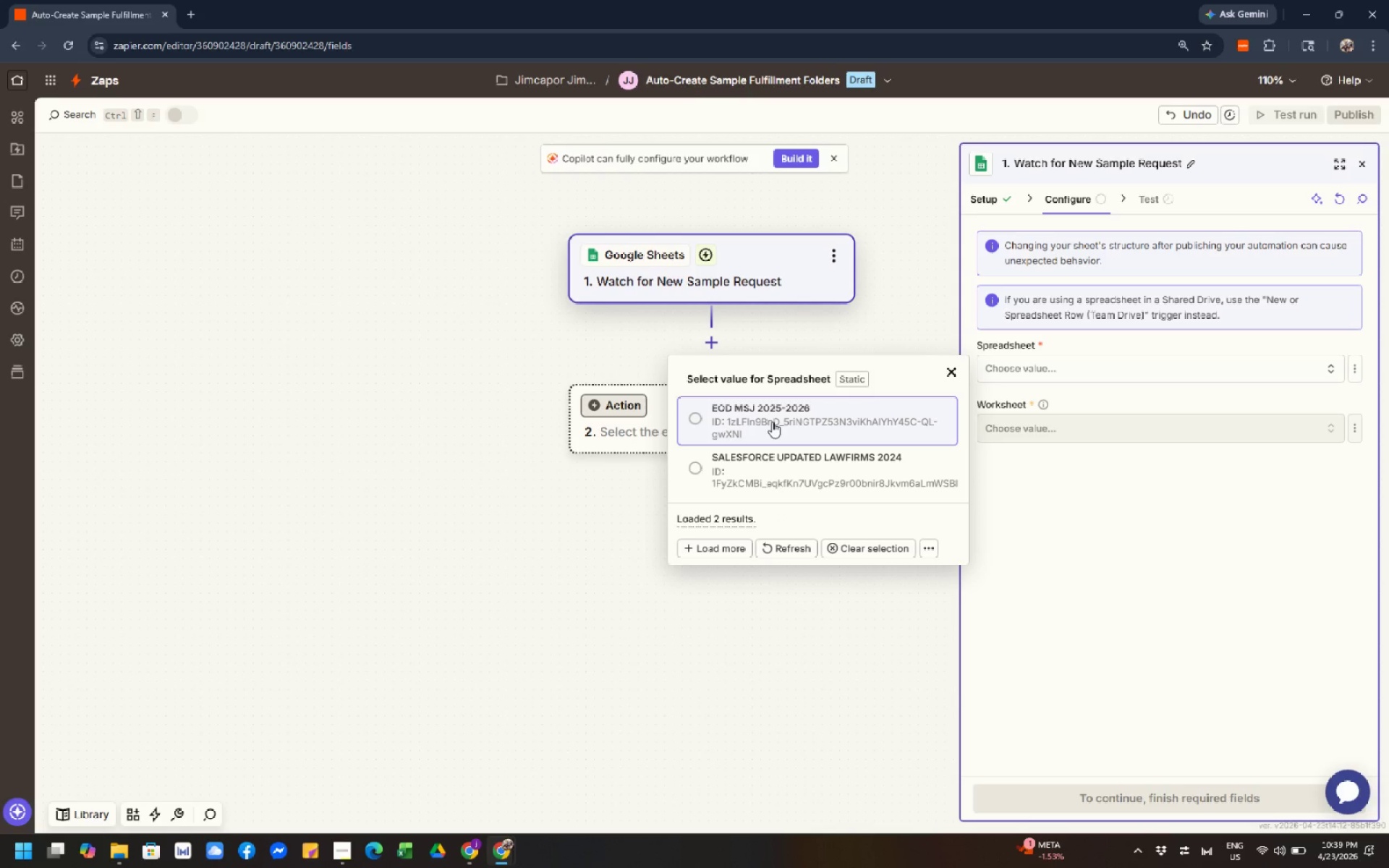 
left_click([1005, 204])
 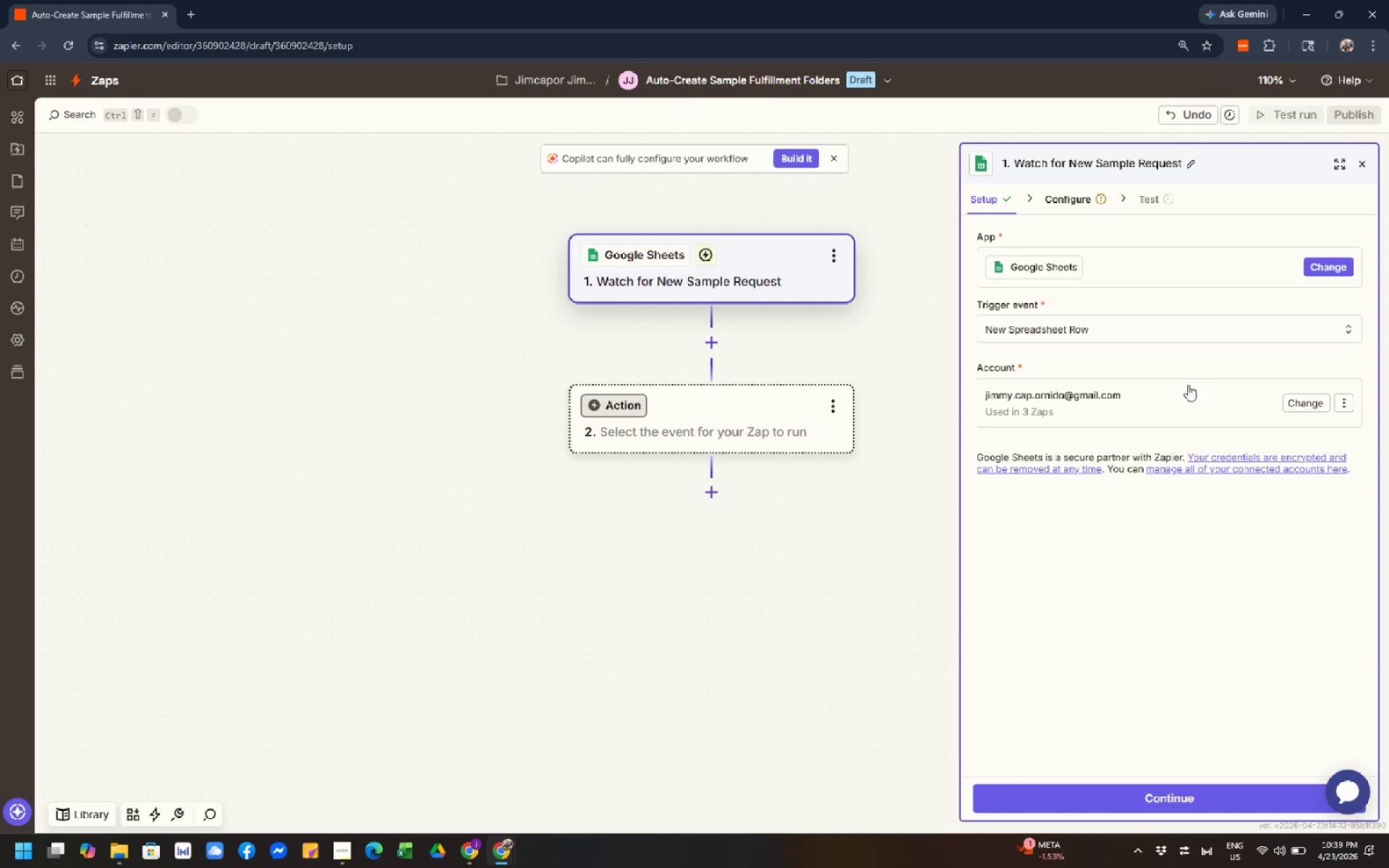 
left_click([1212, 398])
 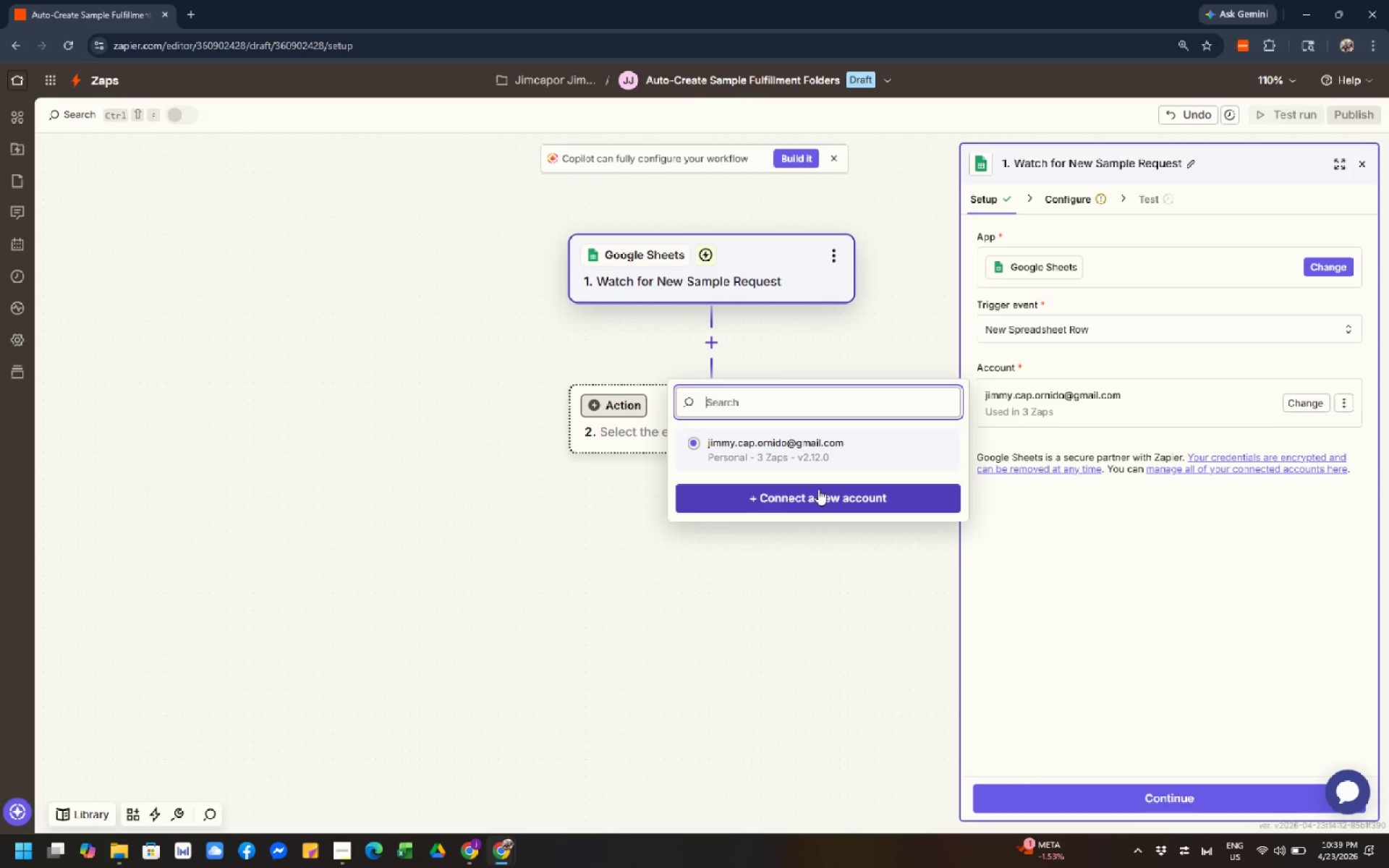 
left_click([814, 495])
 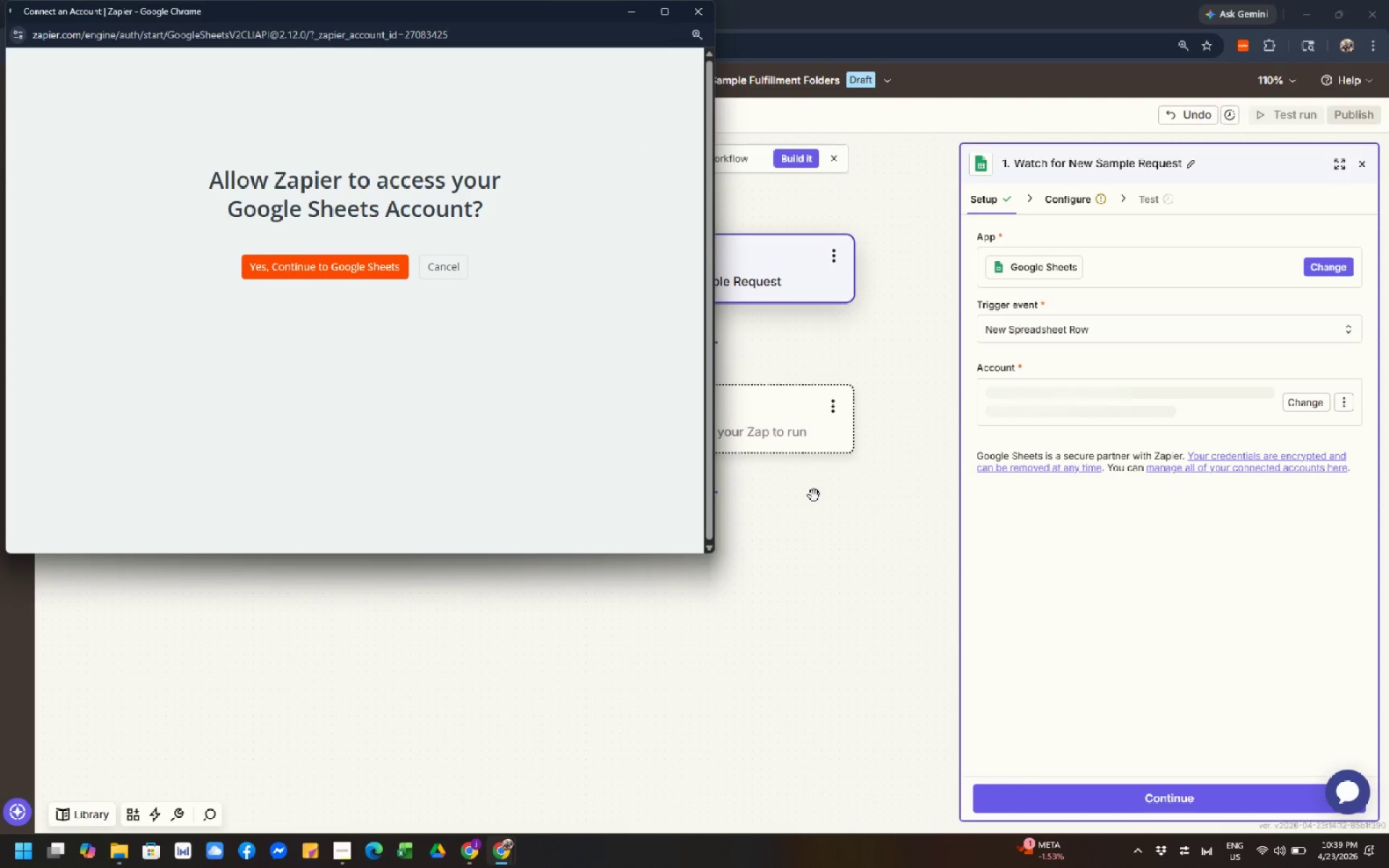 
wait(5.11)
 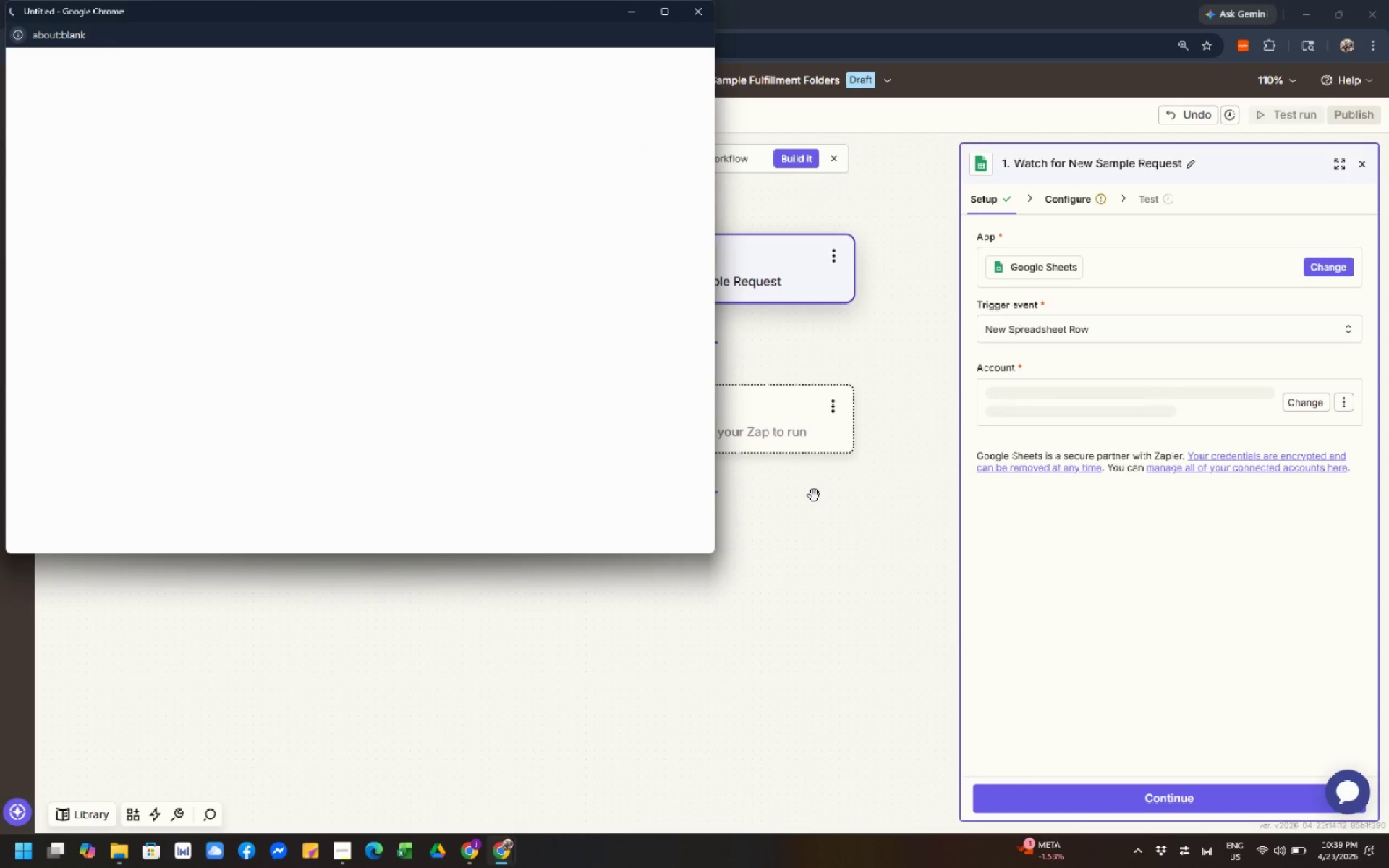 
left_click([375, 270])
 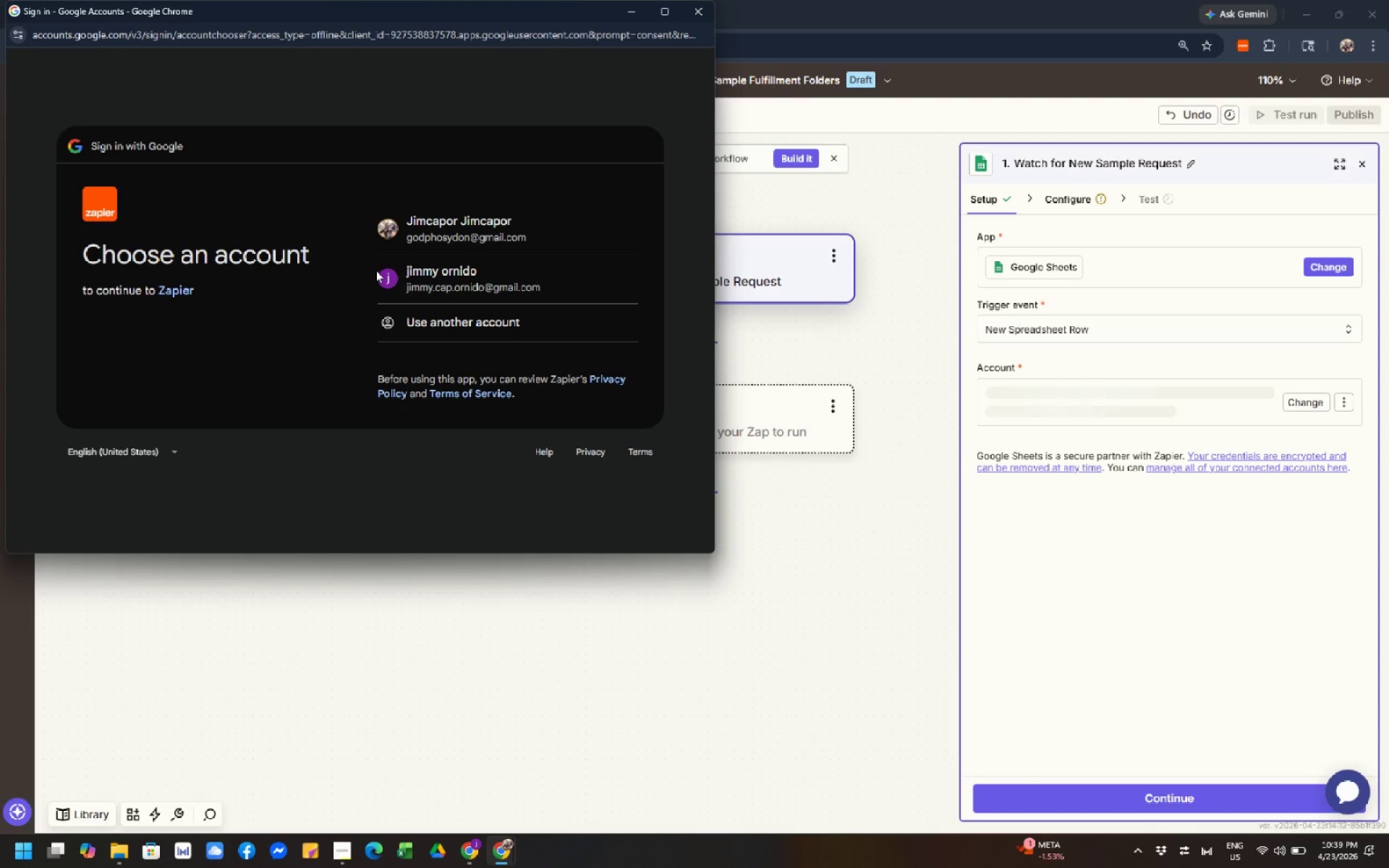 
wait(5.02)
 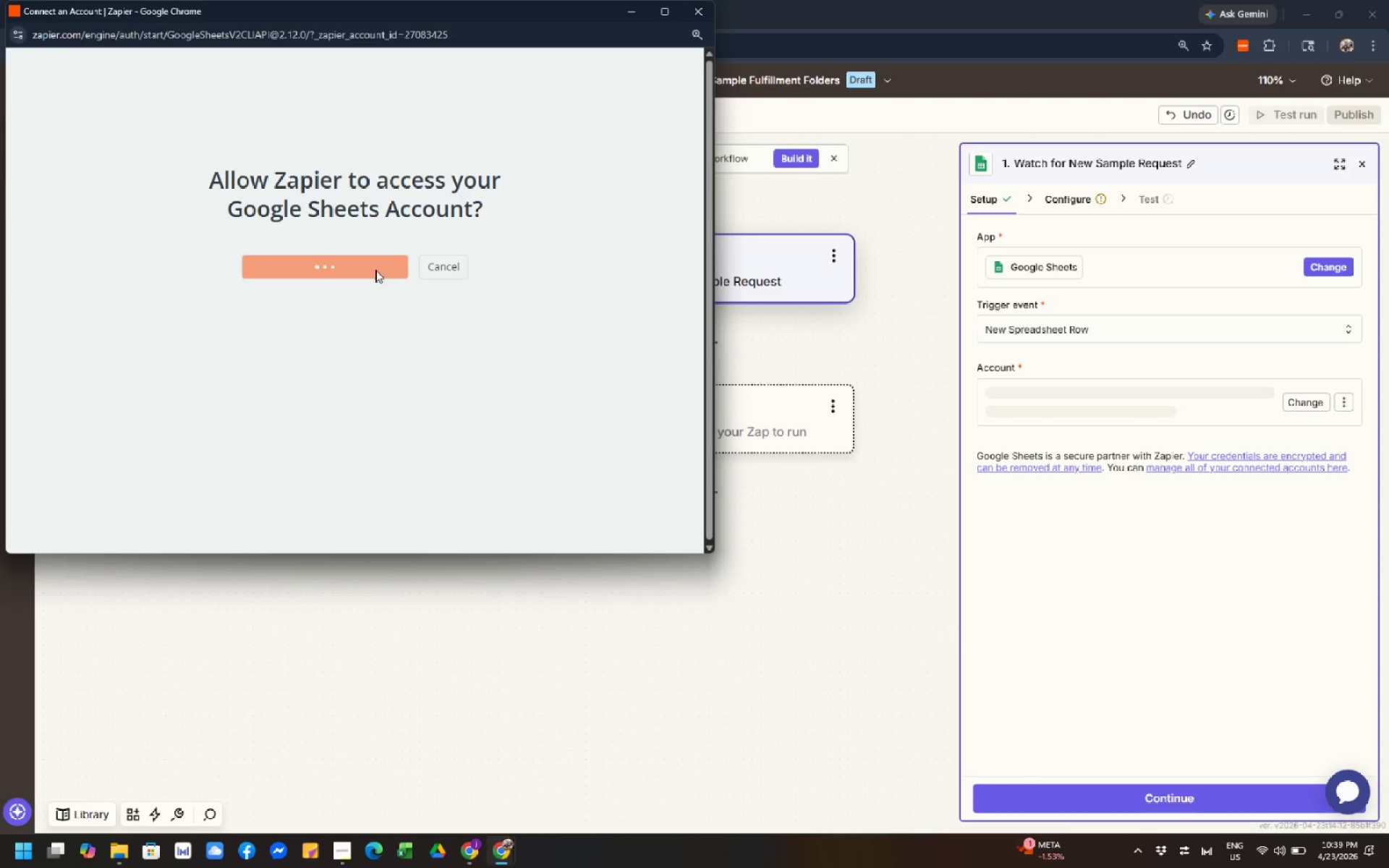 
left_click([454, 279])
 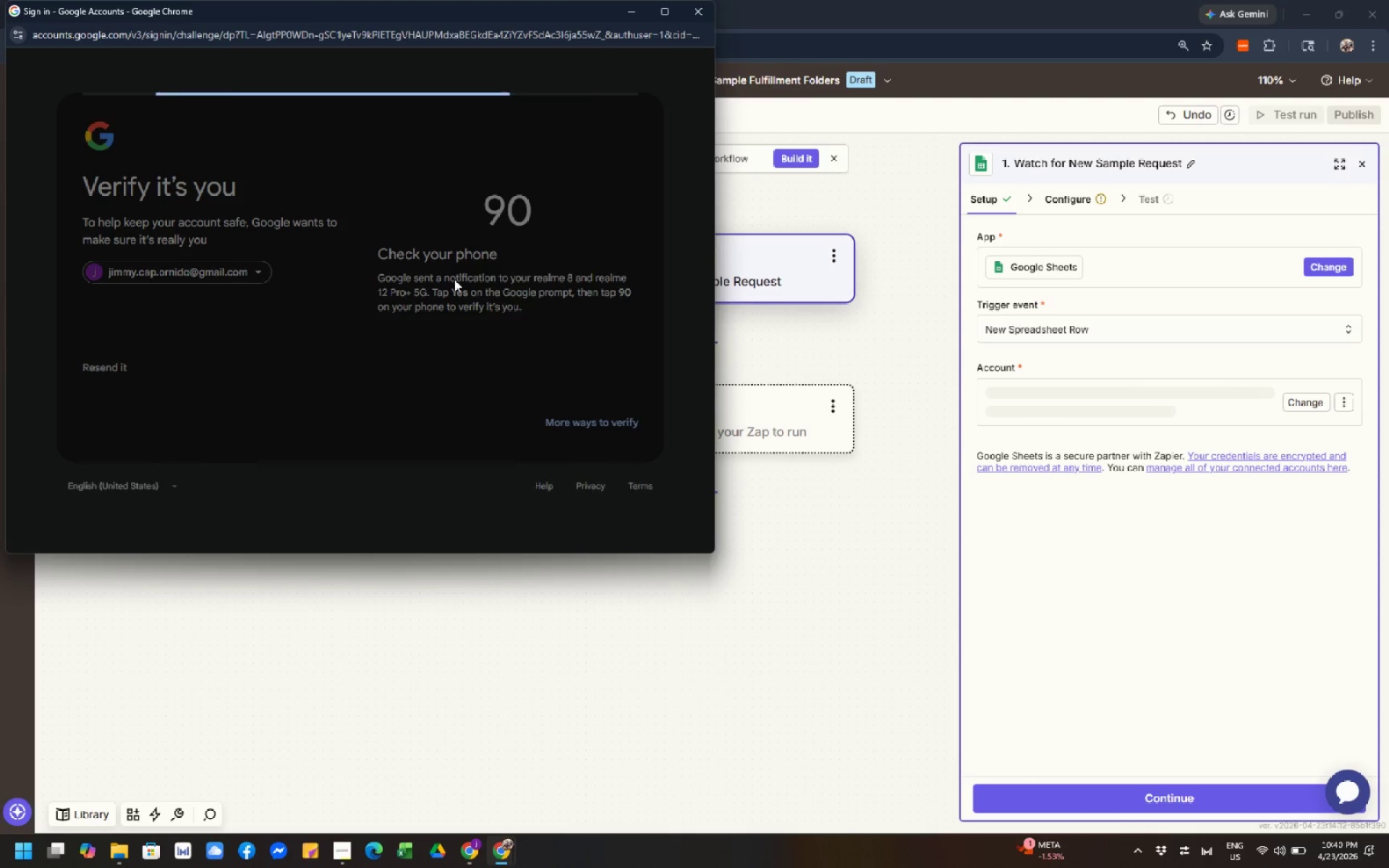 
wait(17.0)
 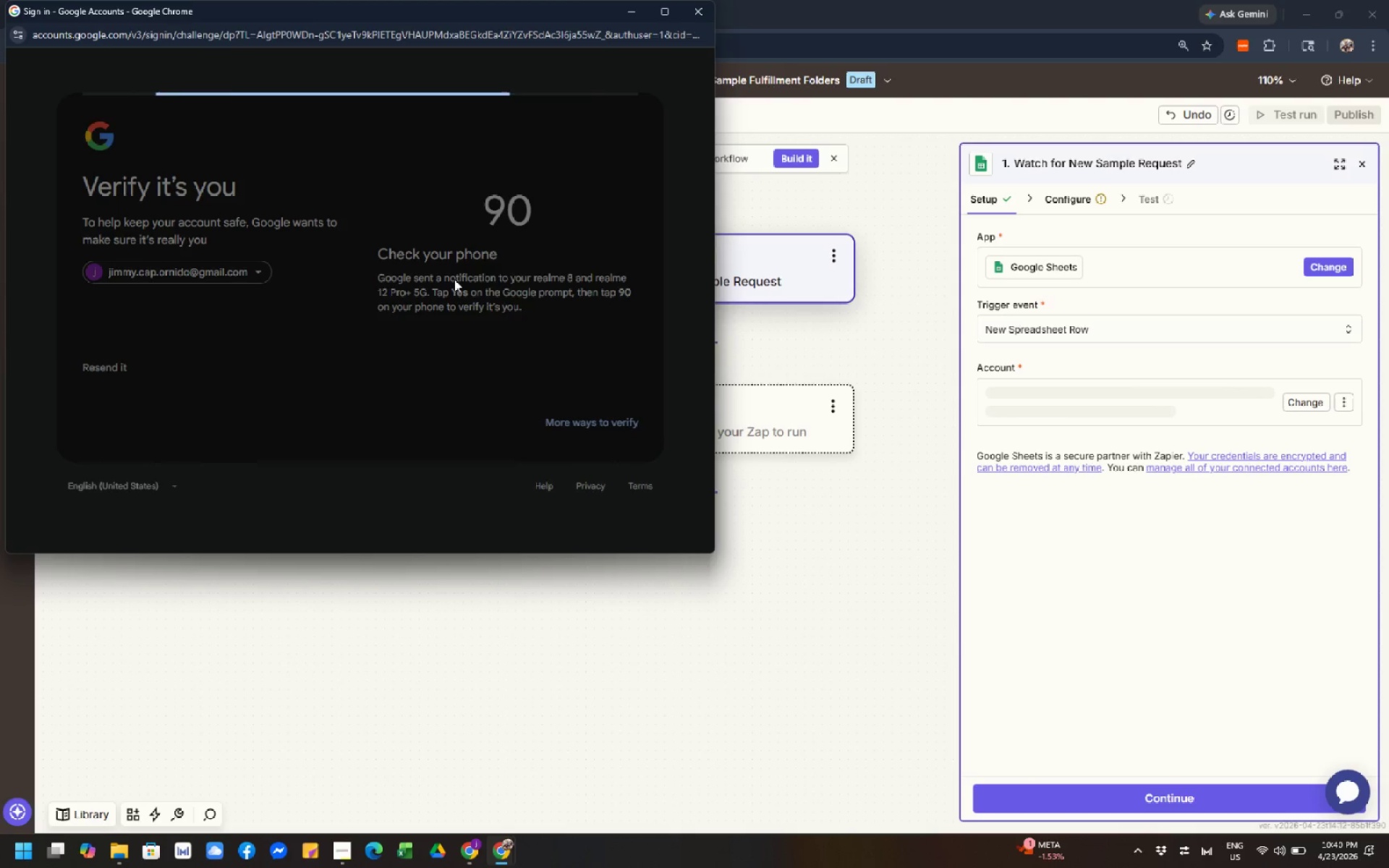 
left_click([569, 380])
 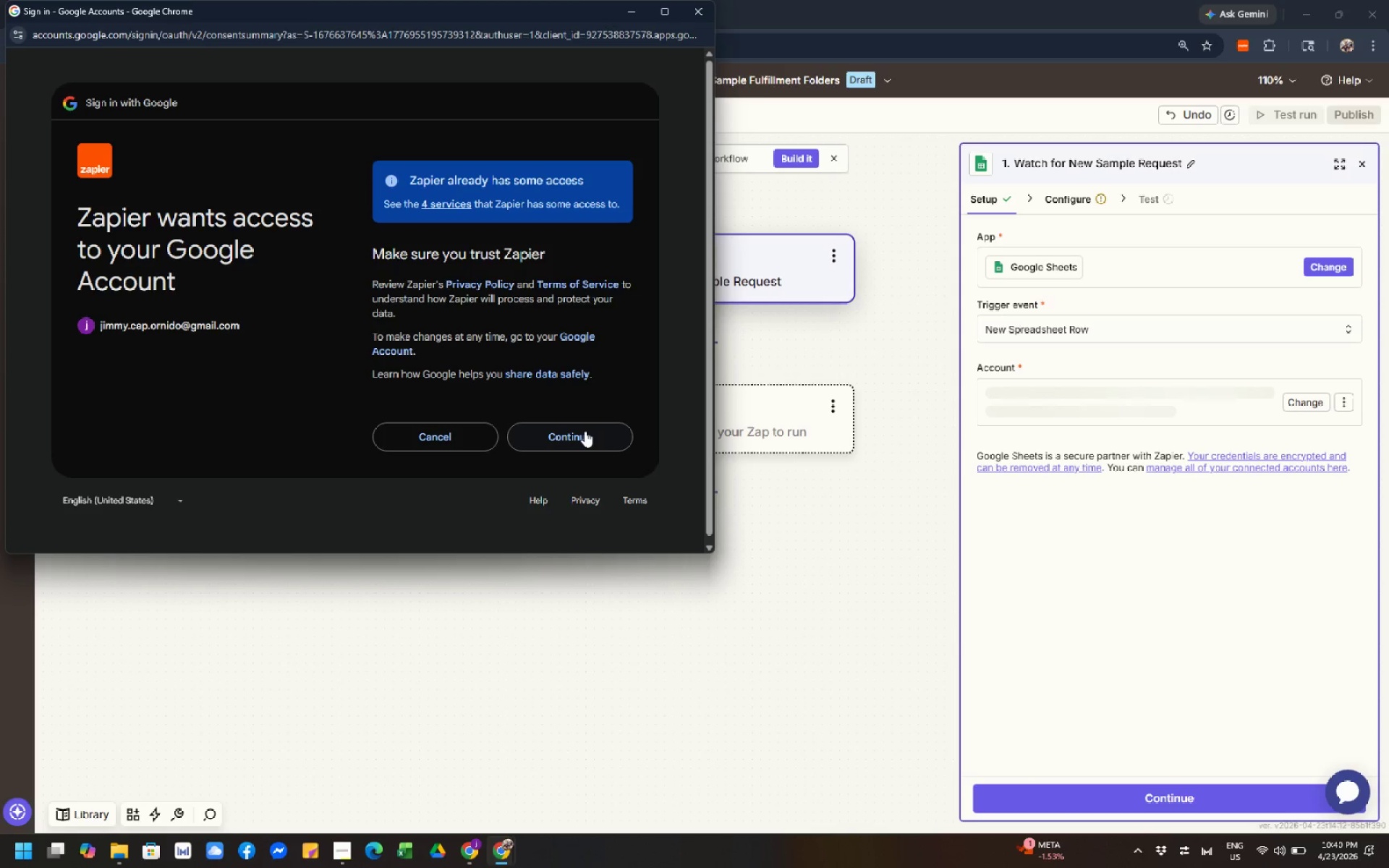 
left_click([585, 431])
 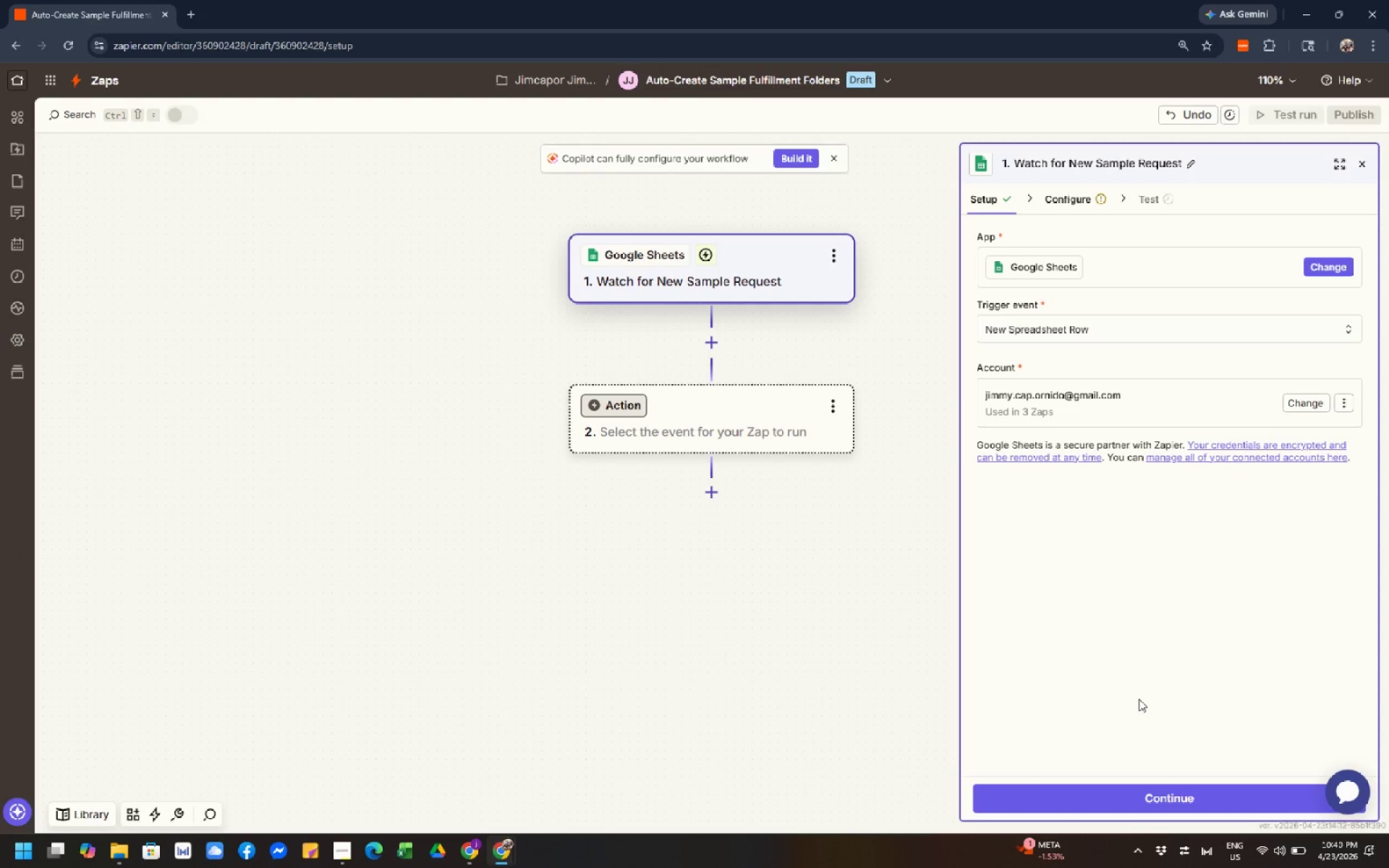 
wait(7.12)
 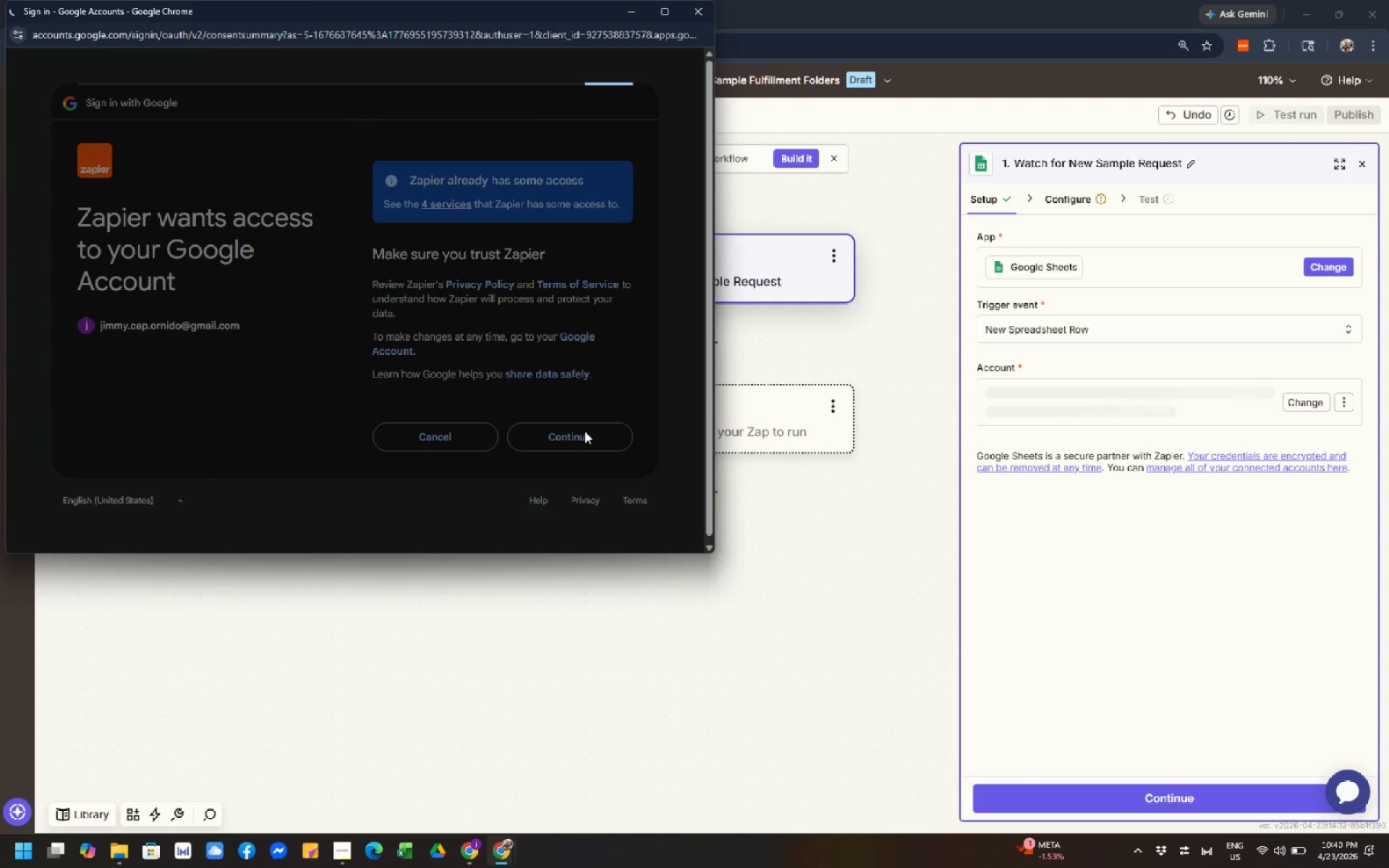 
left_click([1162, 807])
 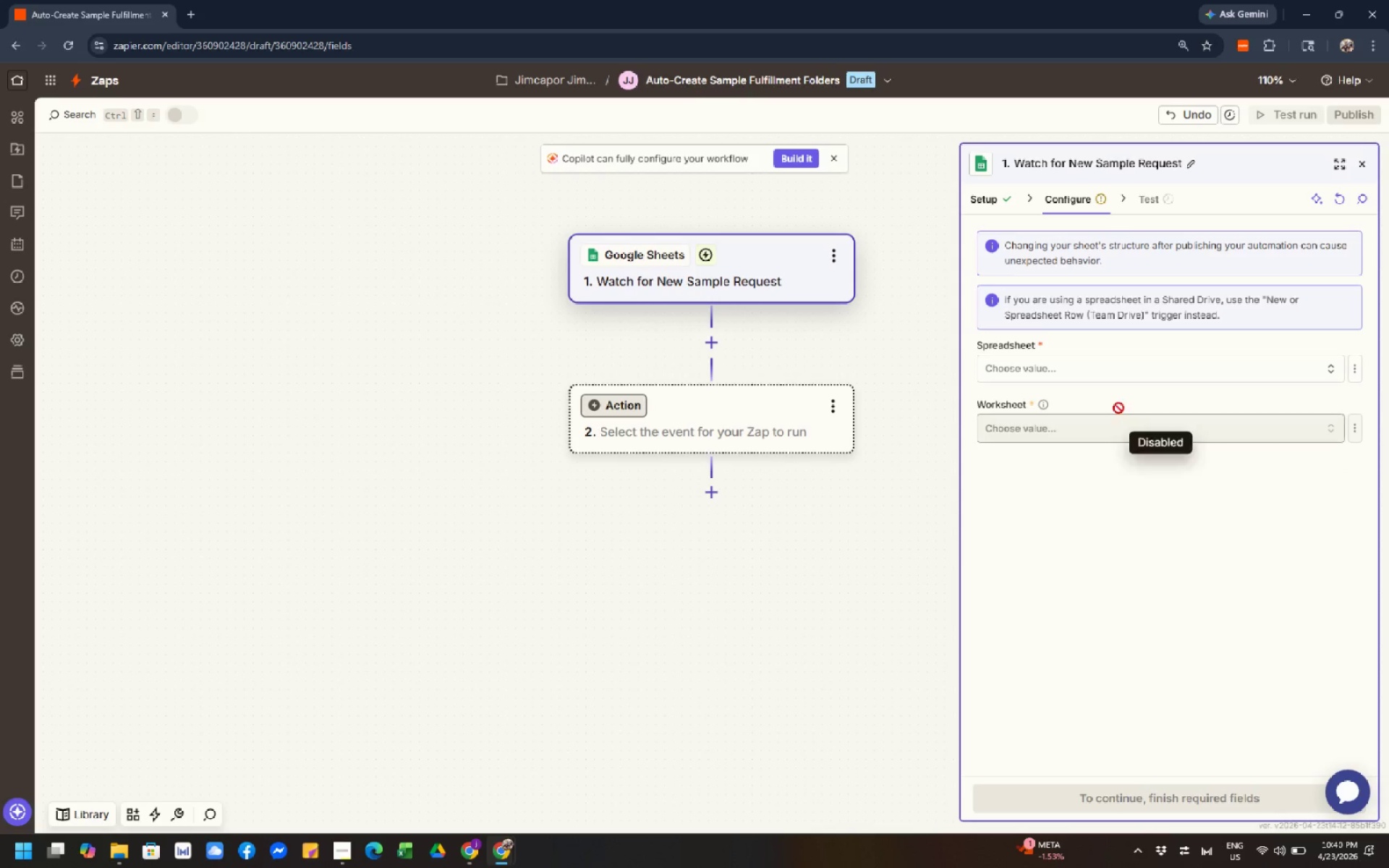 
left_click([1113, 366])
 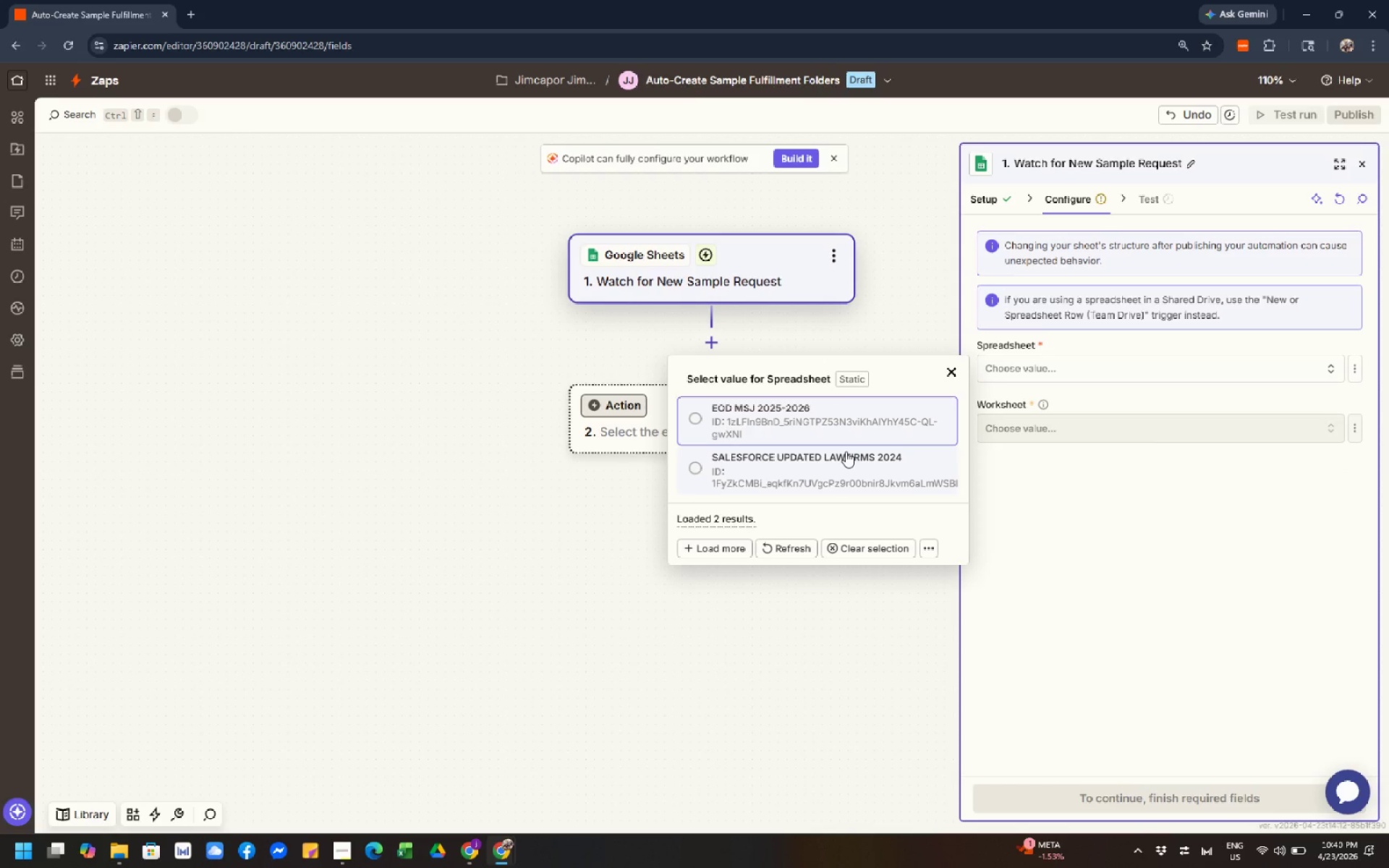 
wait(6.12)
 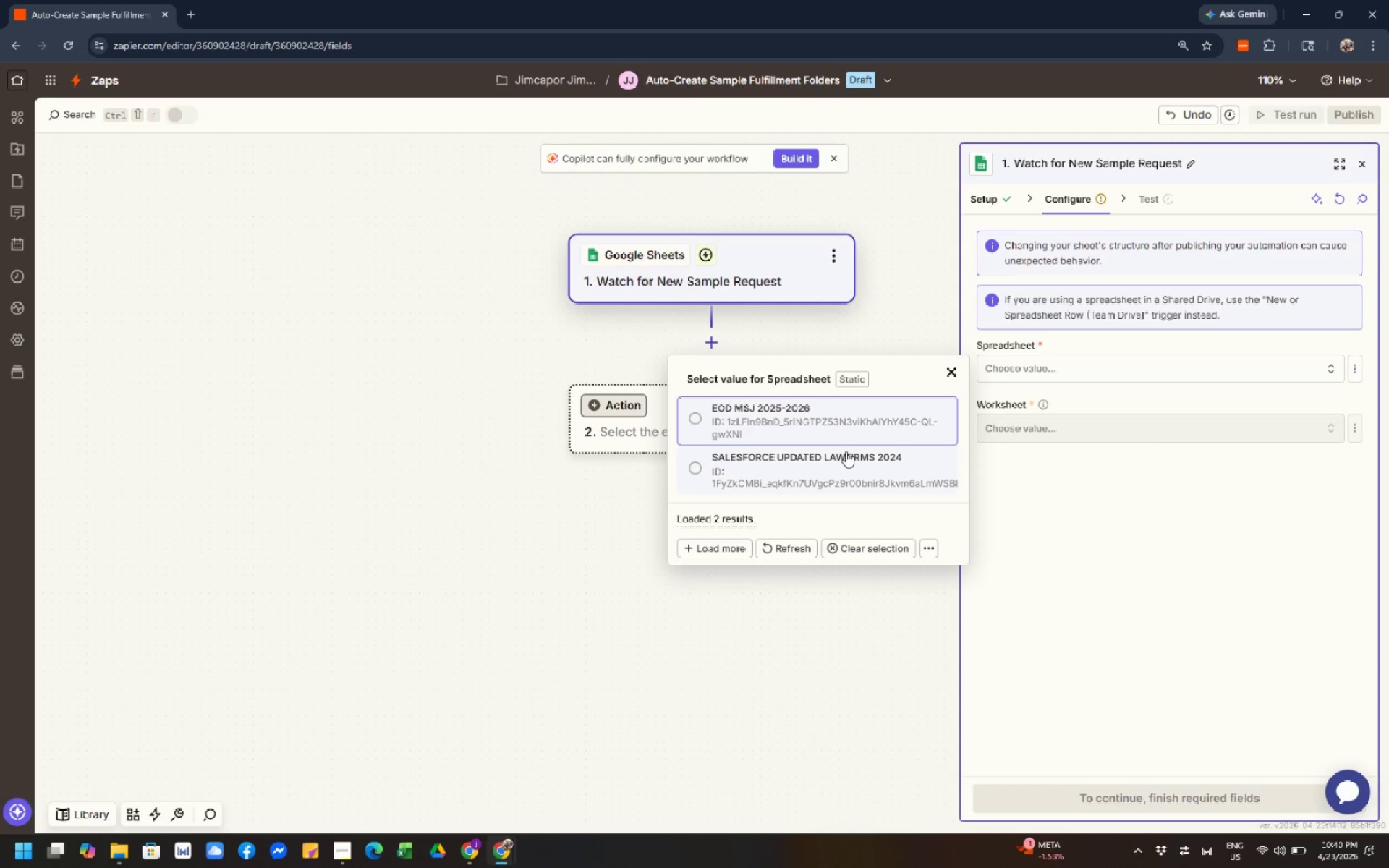 
left_click([469, 844])
 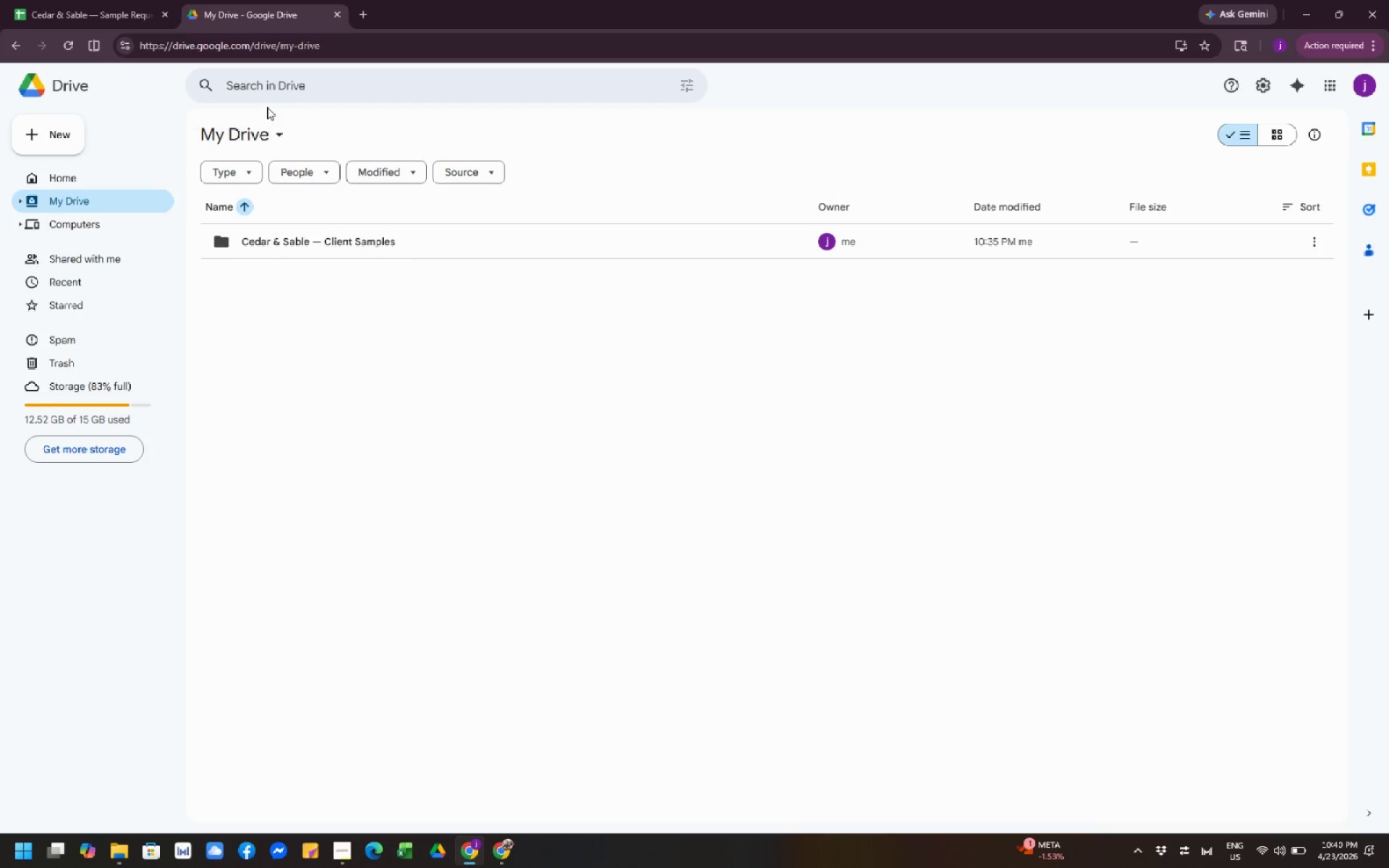 
left_click([265, 129])
 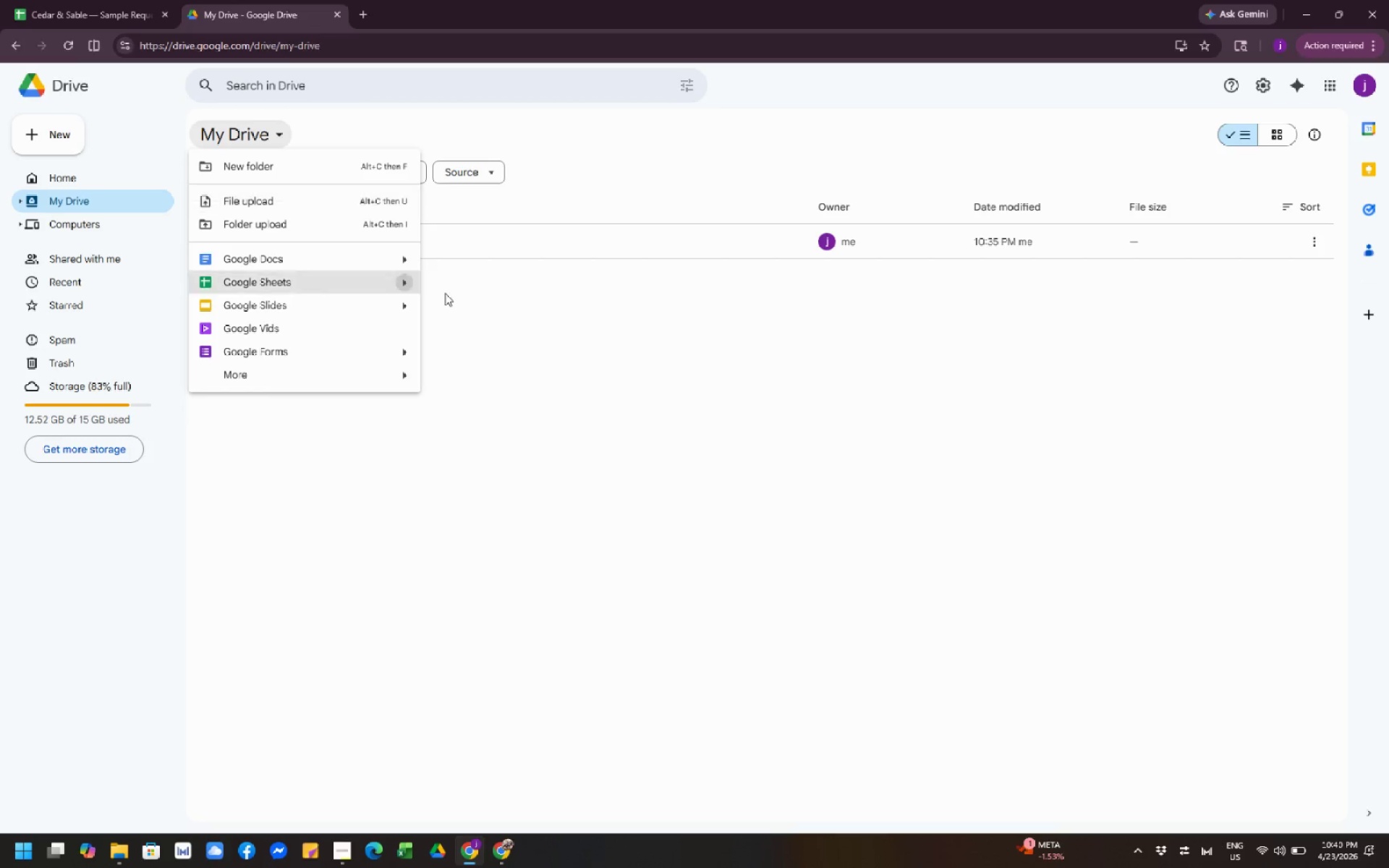 
left_click_drag(start_coordinate=[533, 354], to_coordinate=[417, 226])
 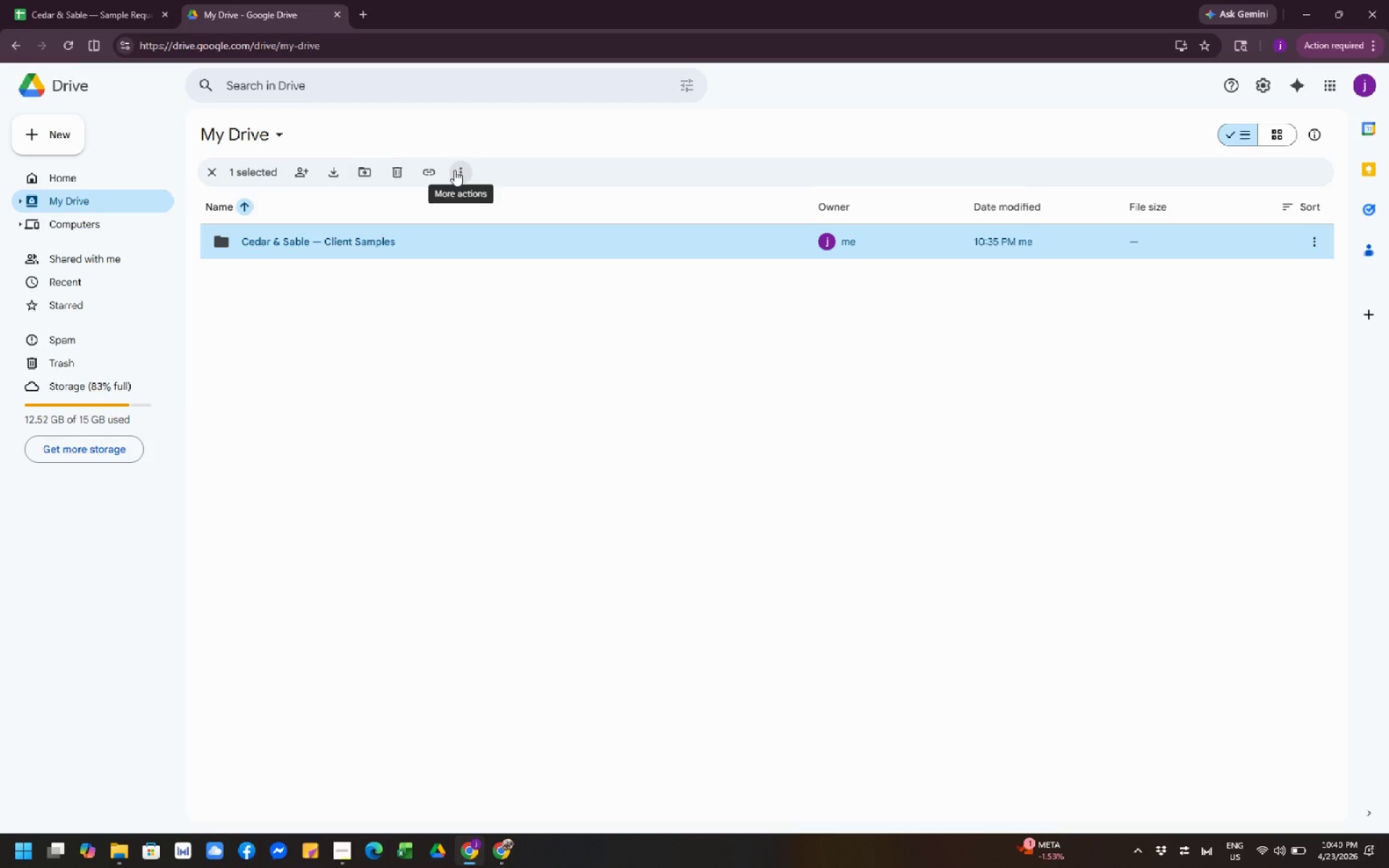 
right_click([438, 231])
 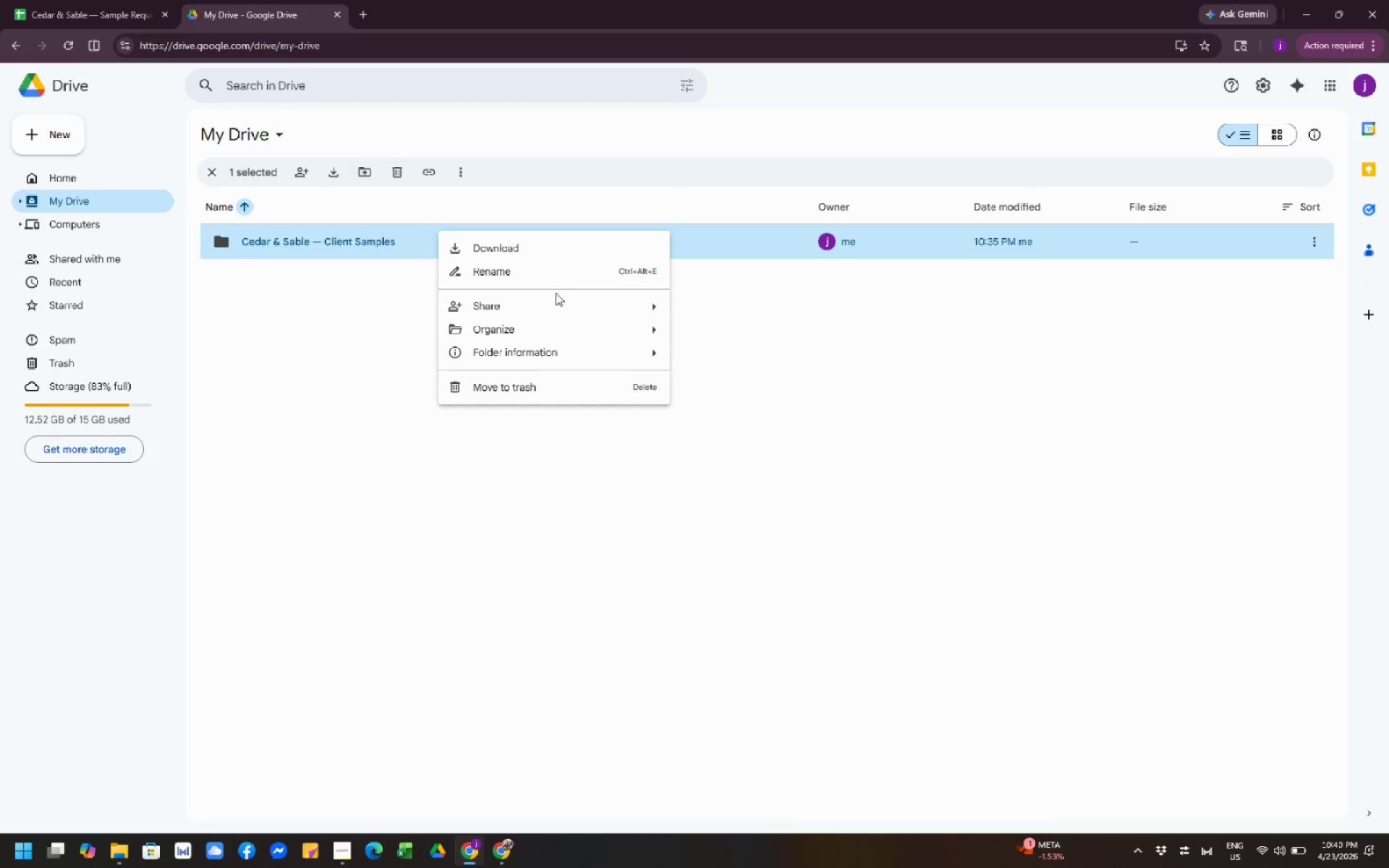 
left_click([555, 298])
 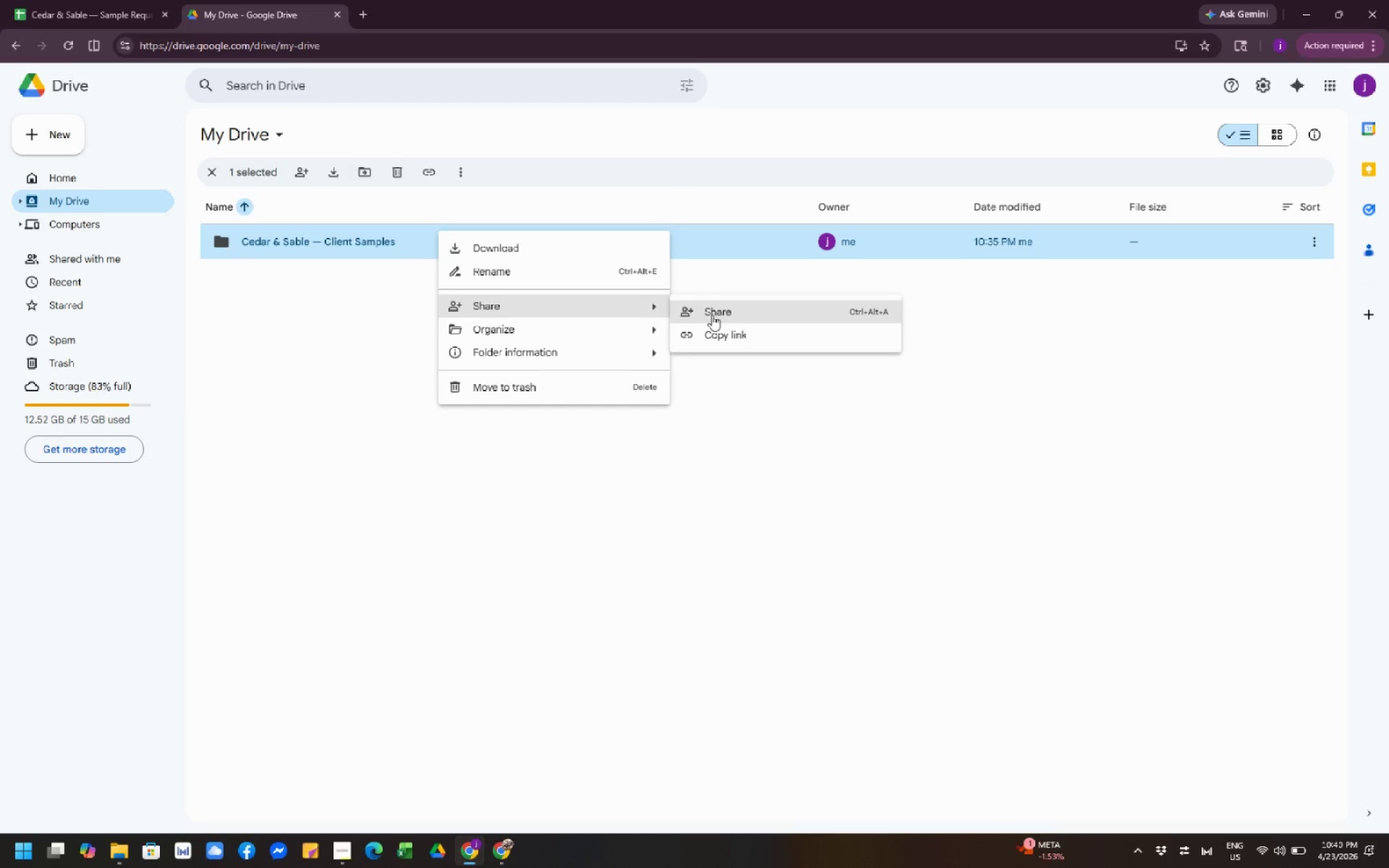 
left_click([722, 315])
 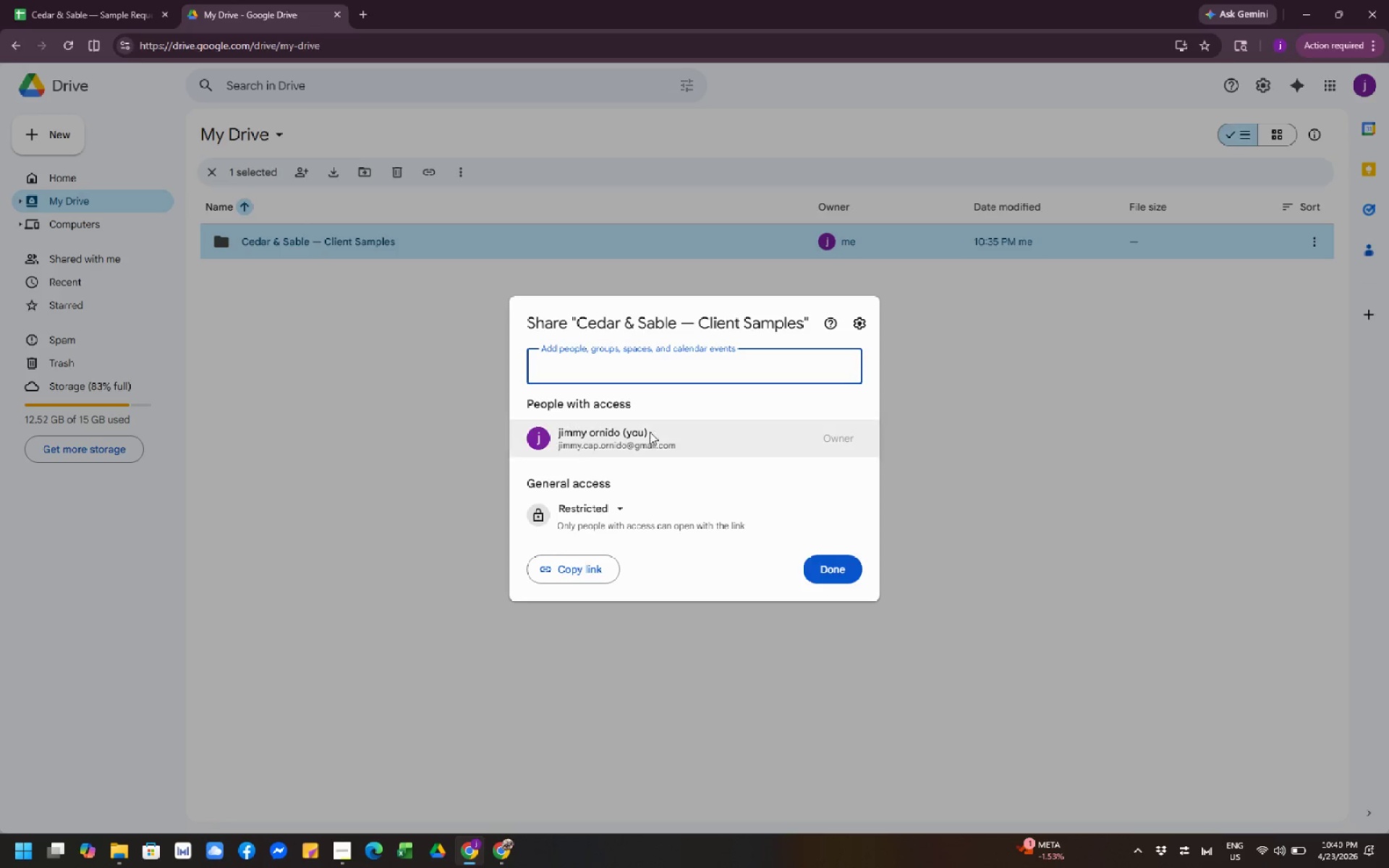 
left_click([612, 515])
 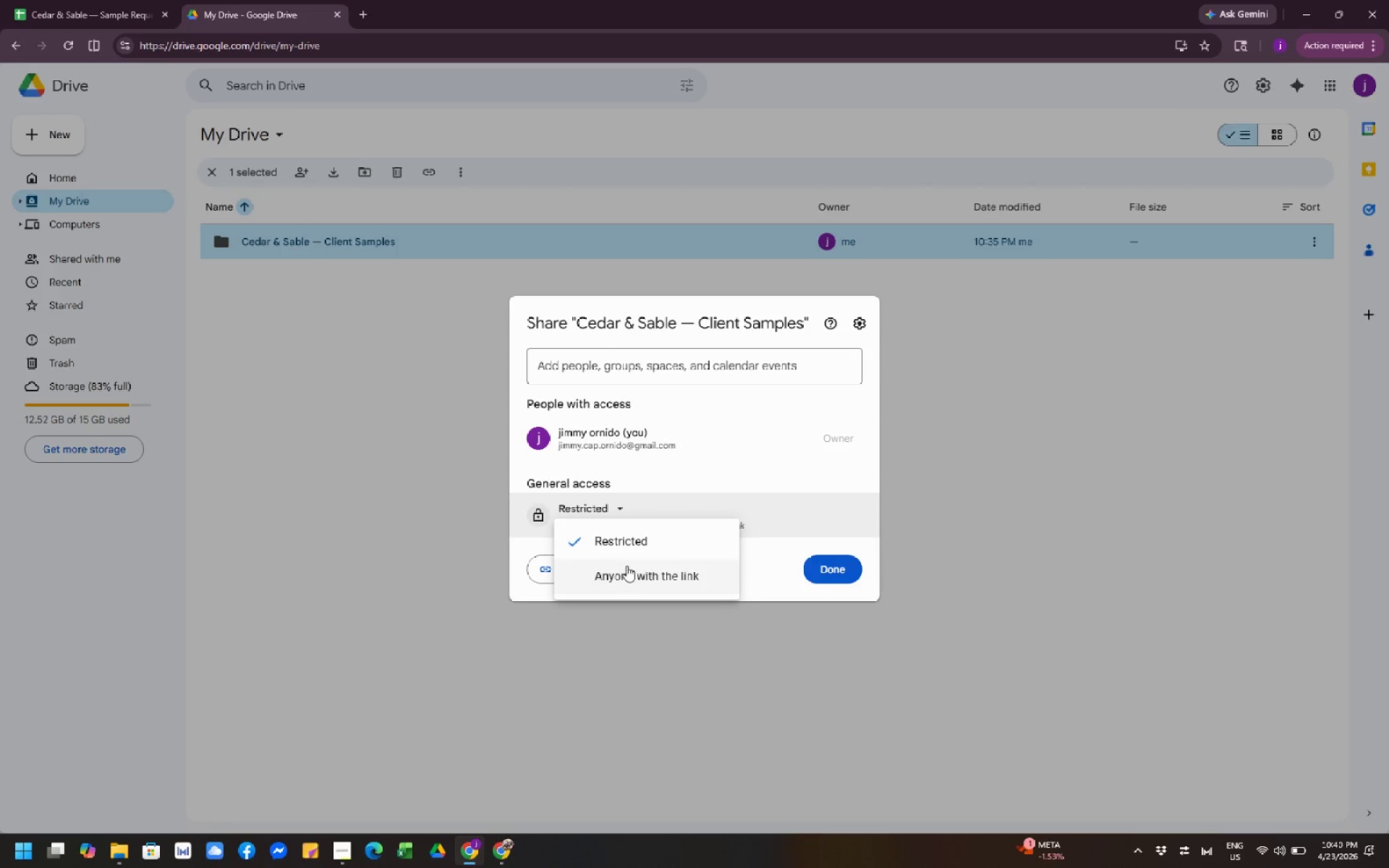 
left_click([627, 570])
 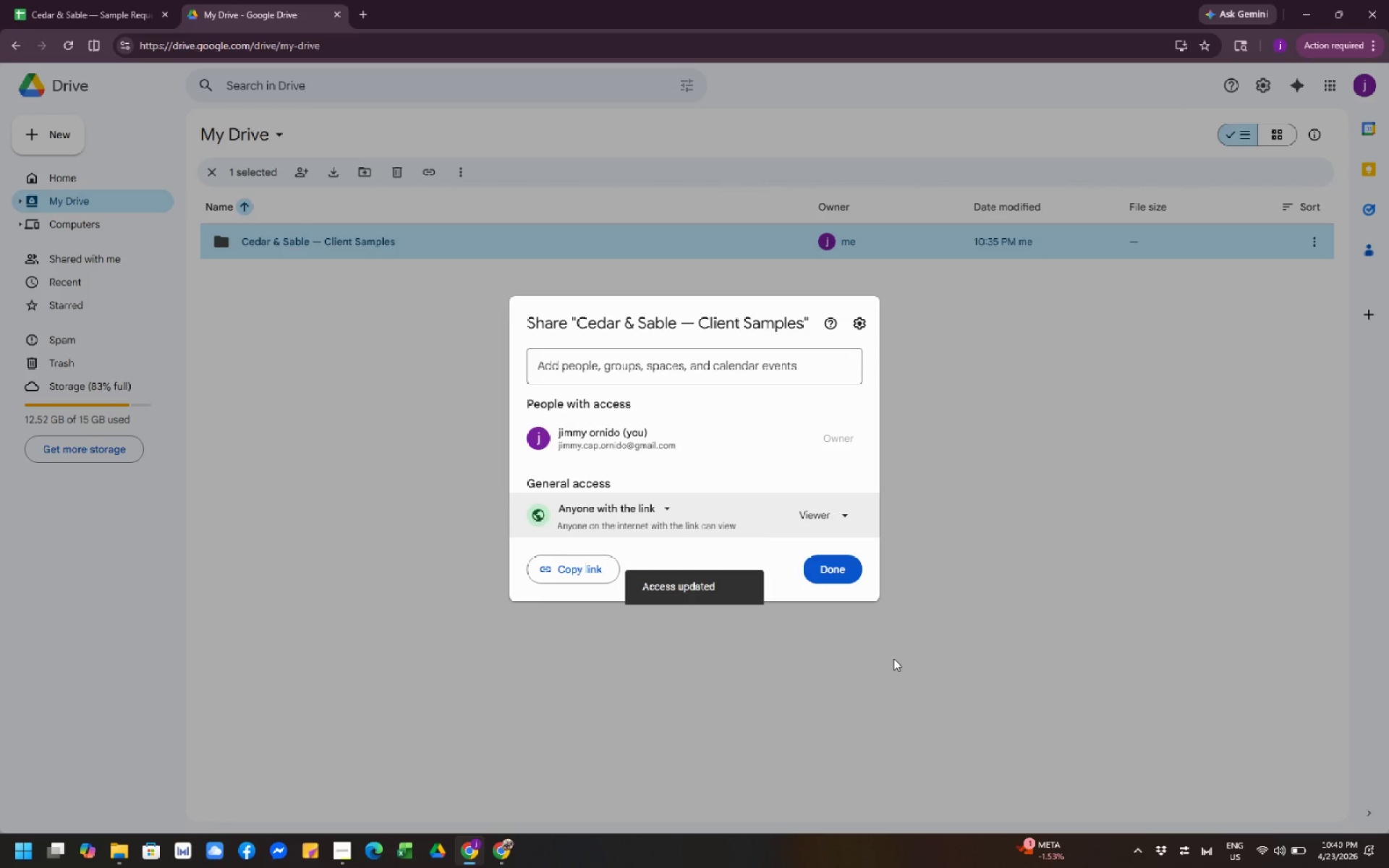 
wait(6.56)
 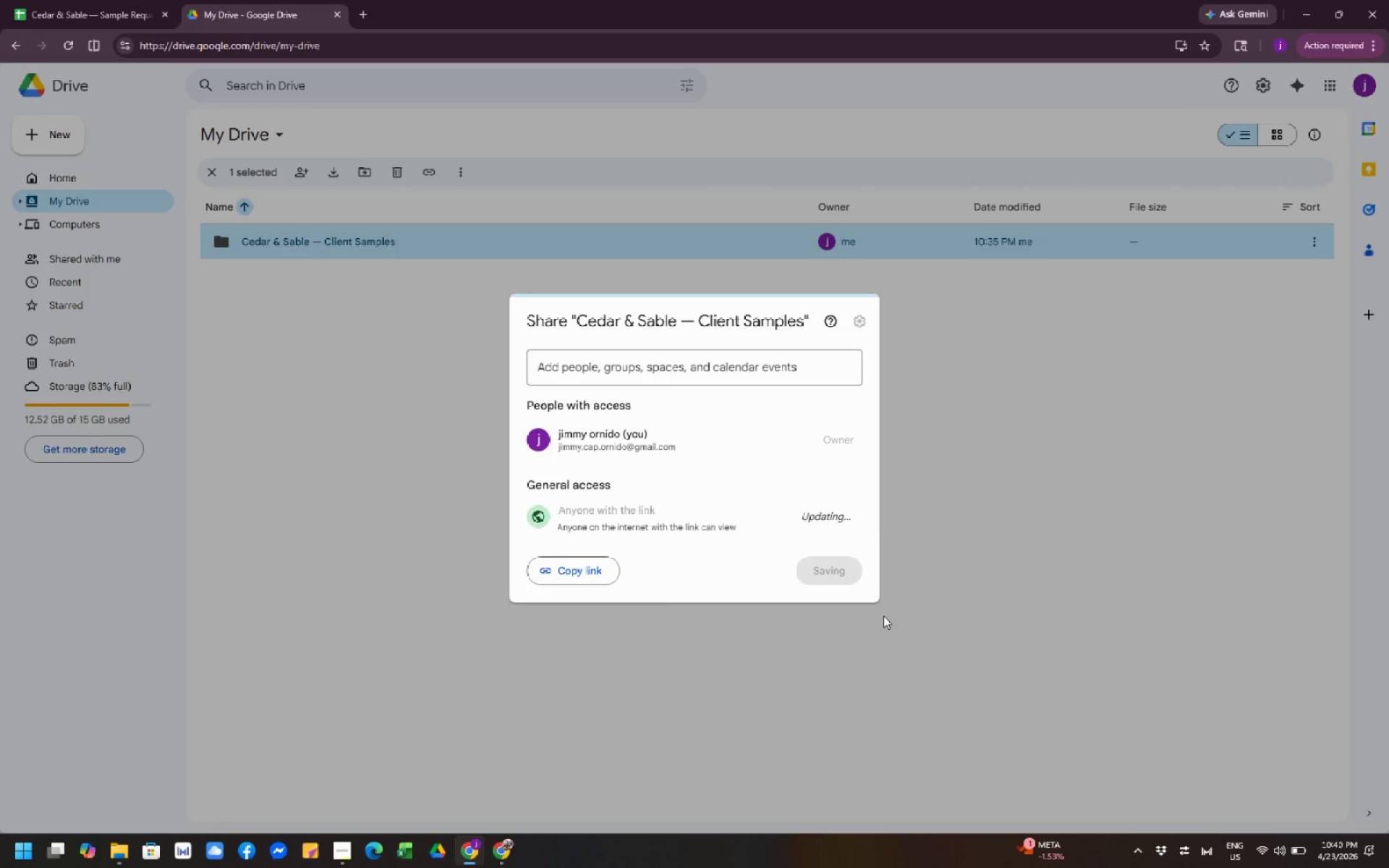 
left_click([836, 567])
 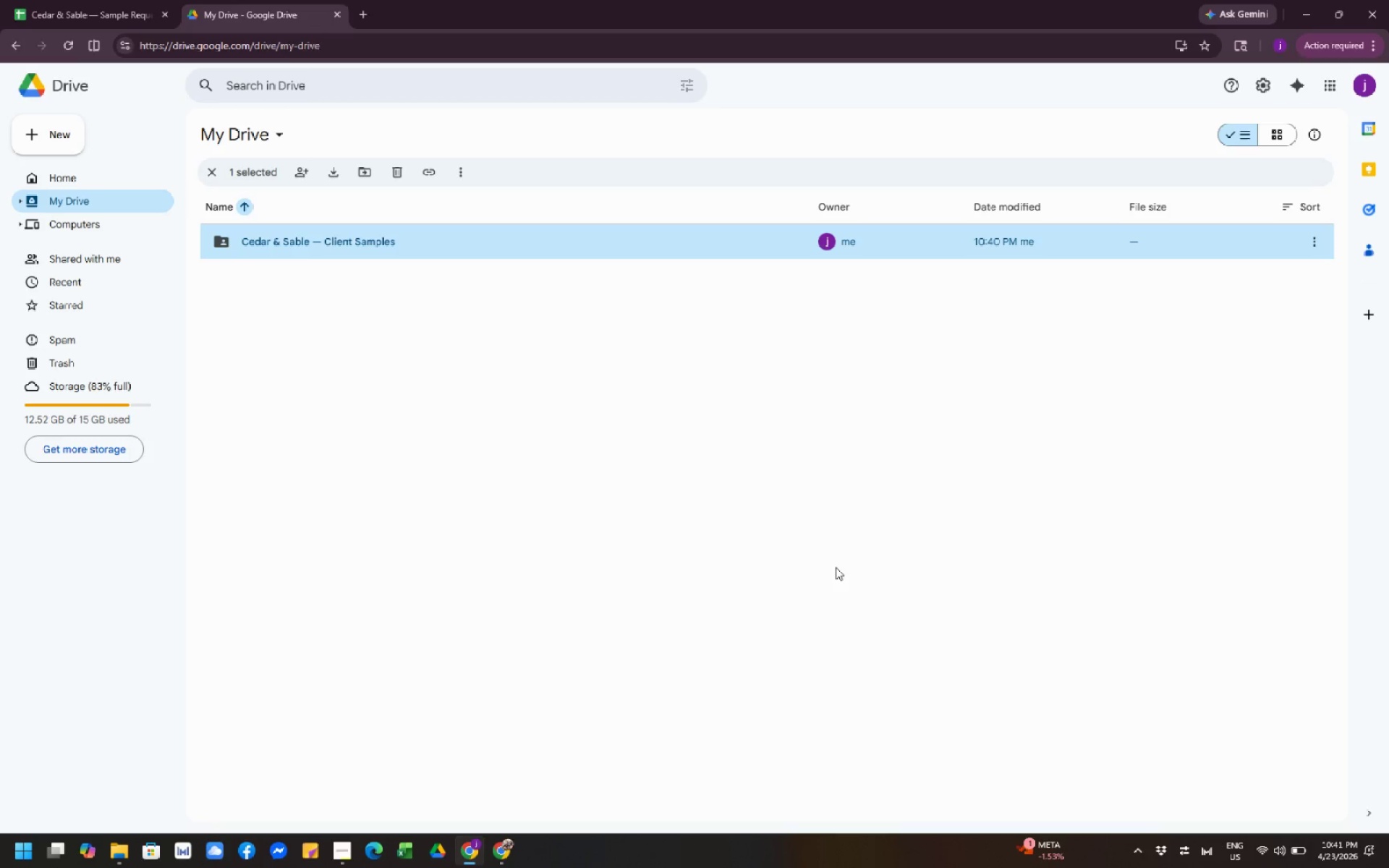 
wait(6.52)
 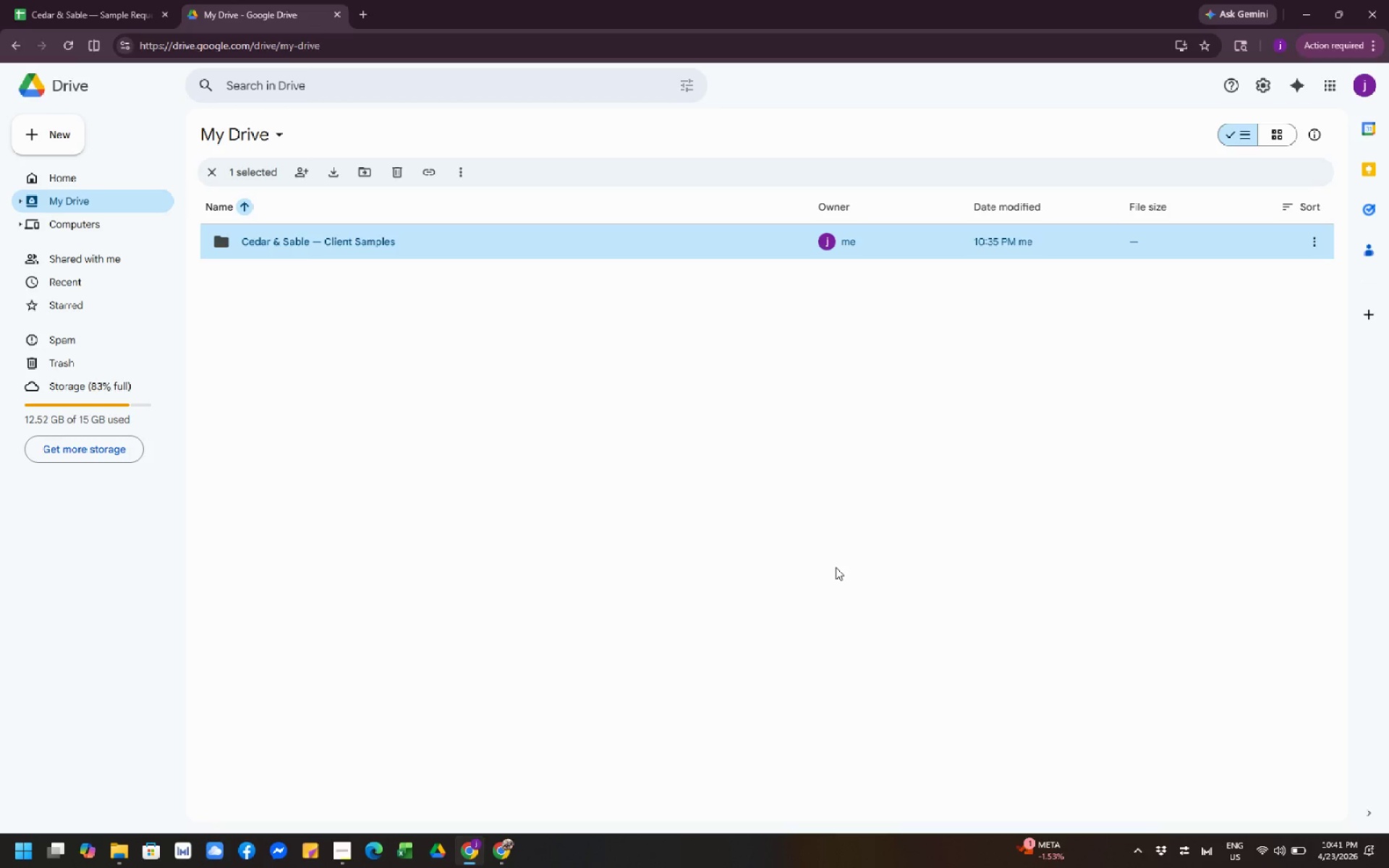 
left_click([504, 853])
 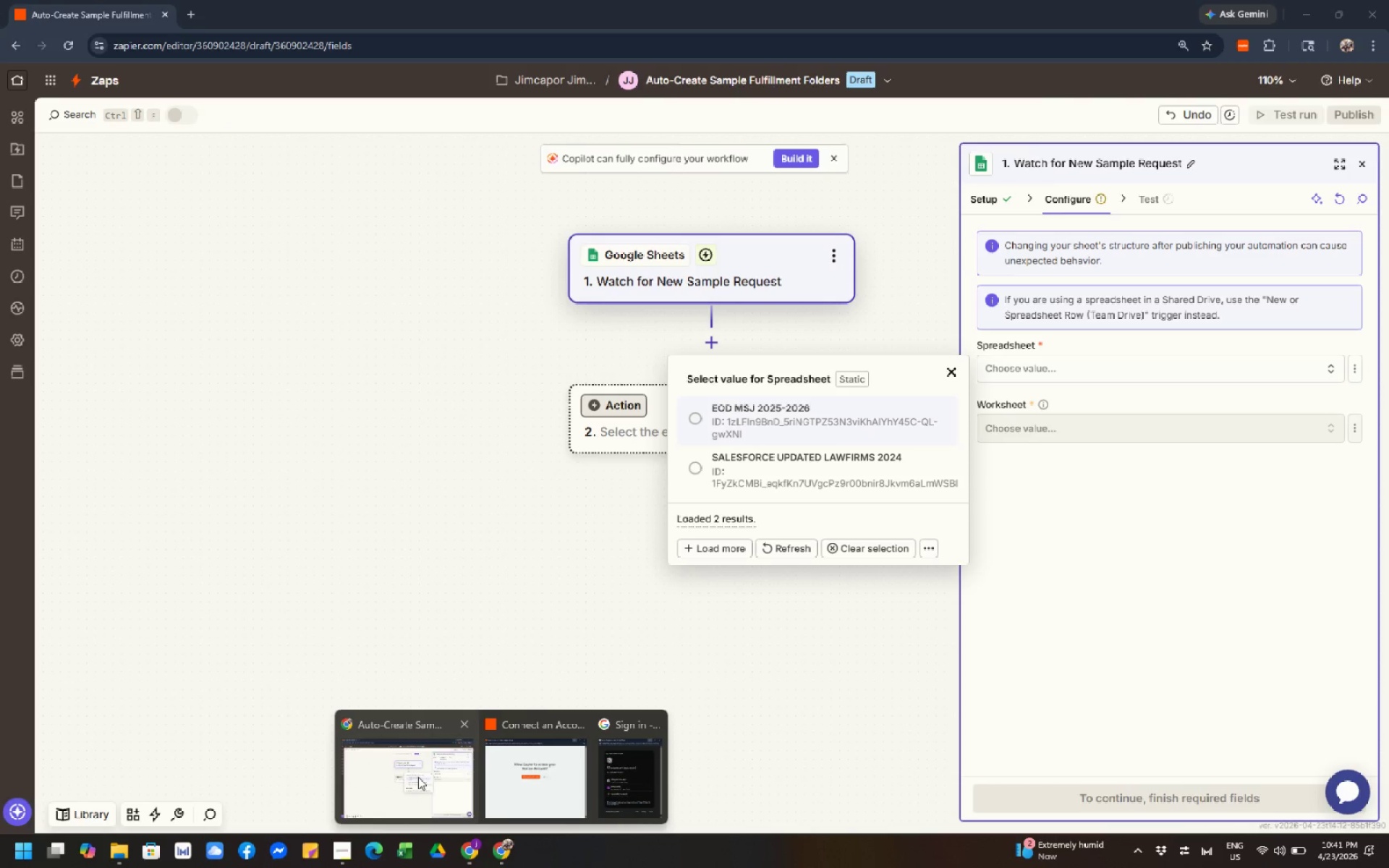 
left_click([417, 777])
 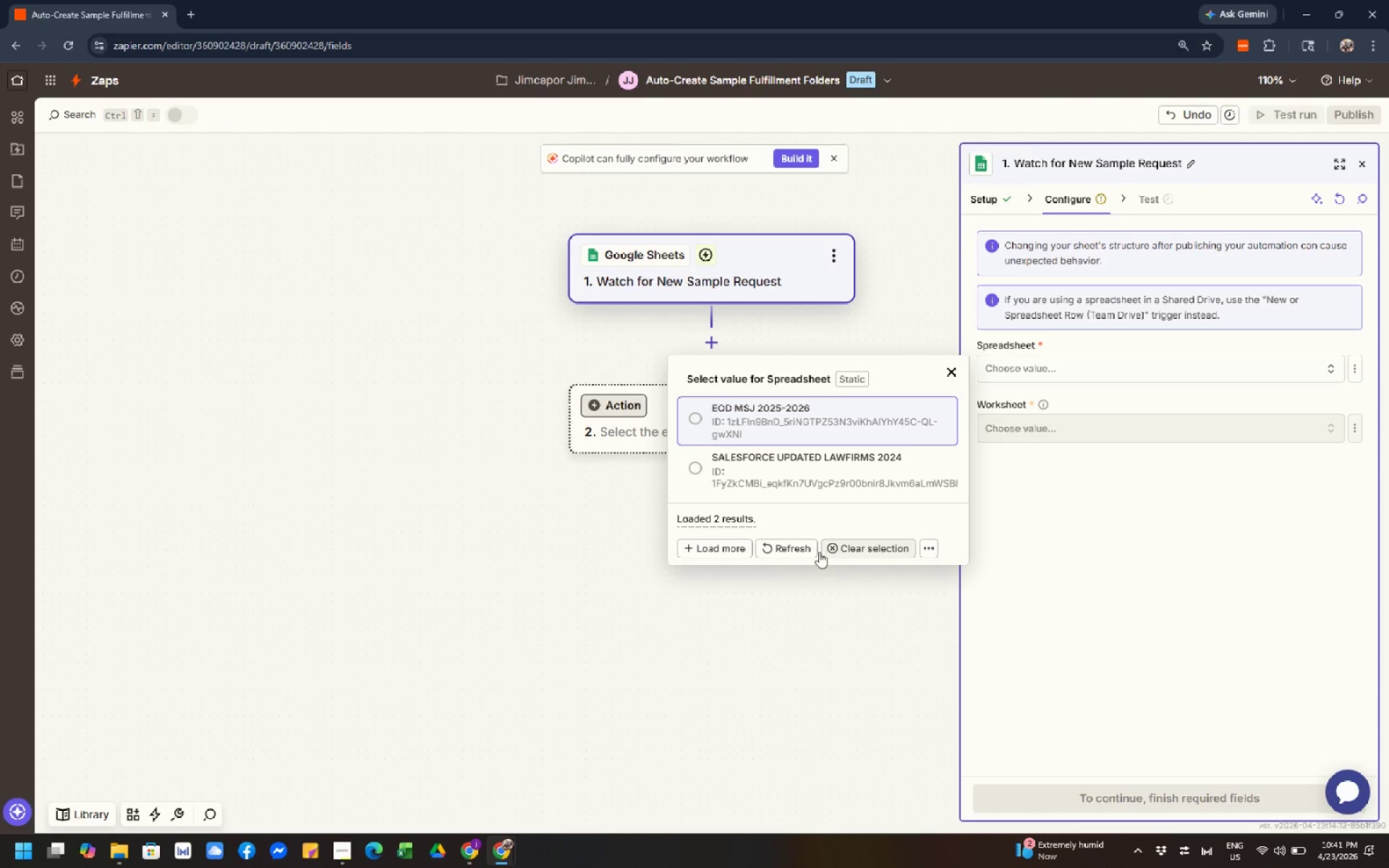 
left_click([798, 551])
 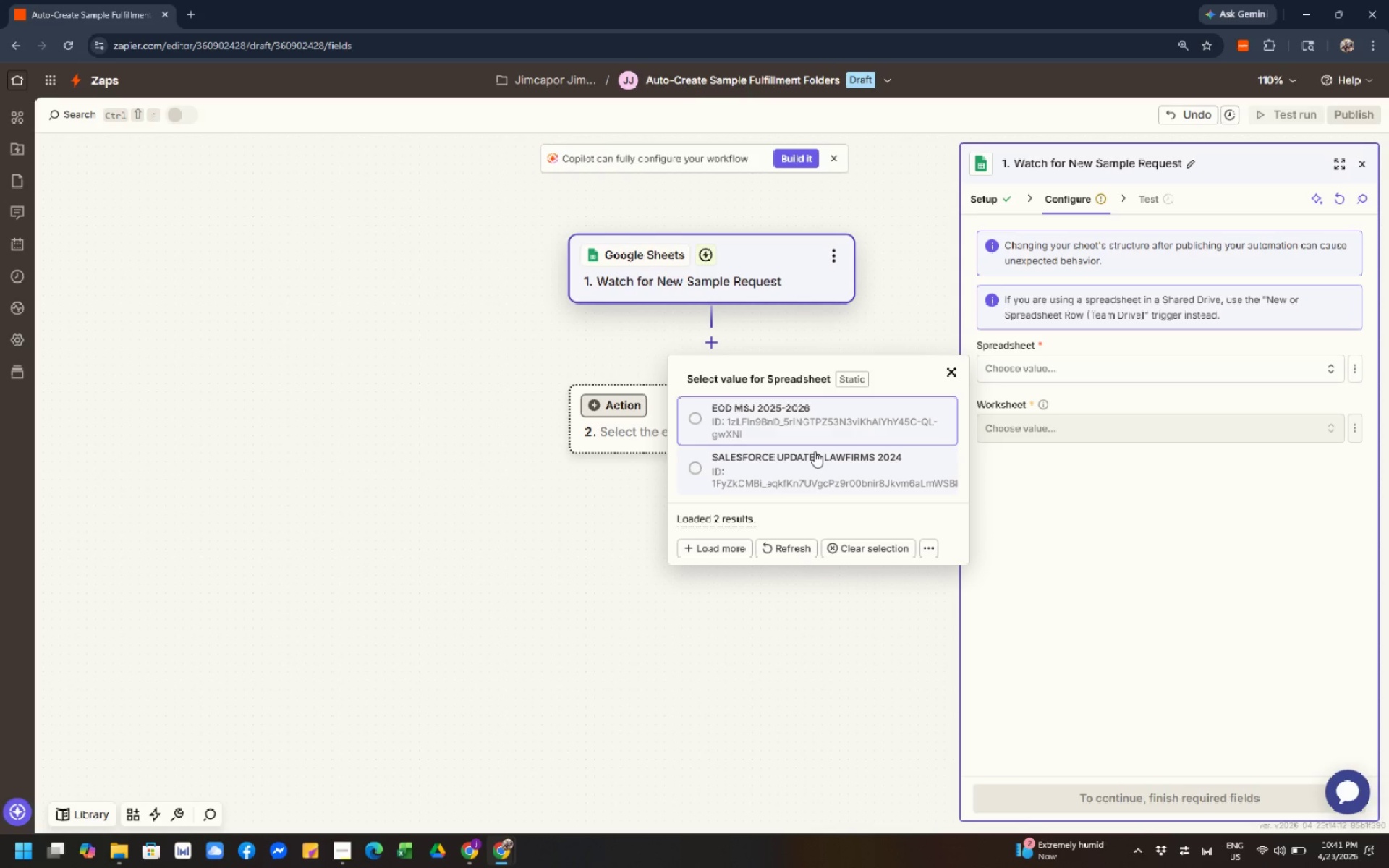 
wait(11.78)
 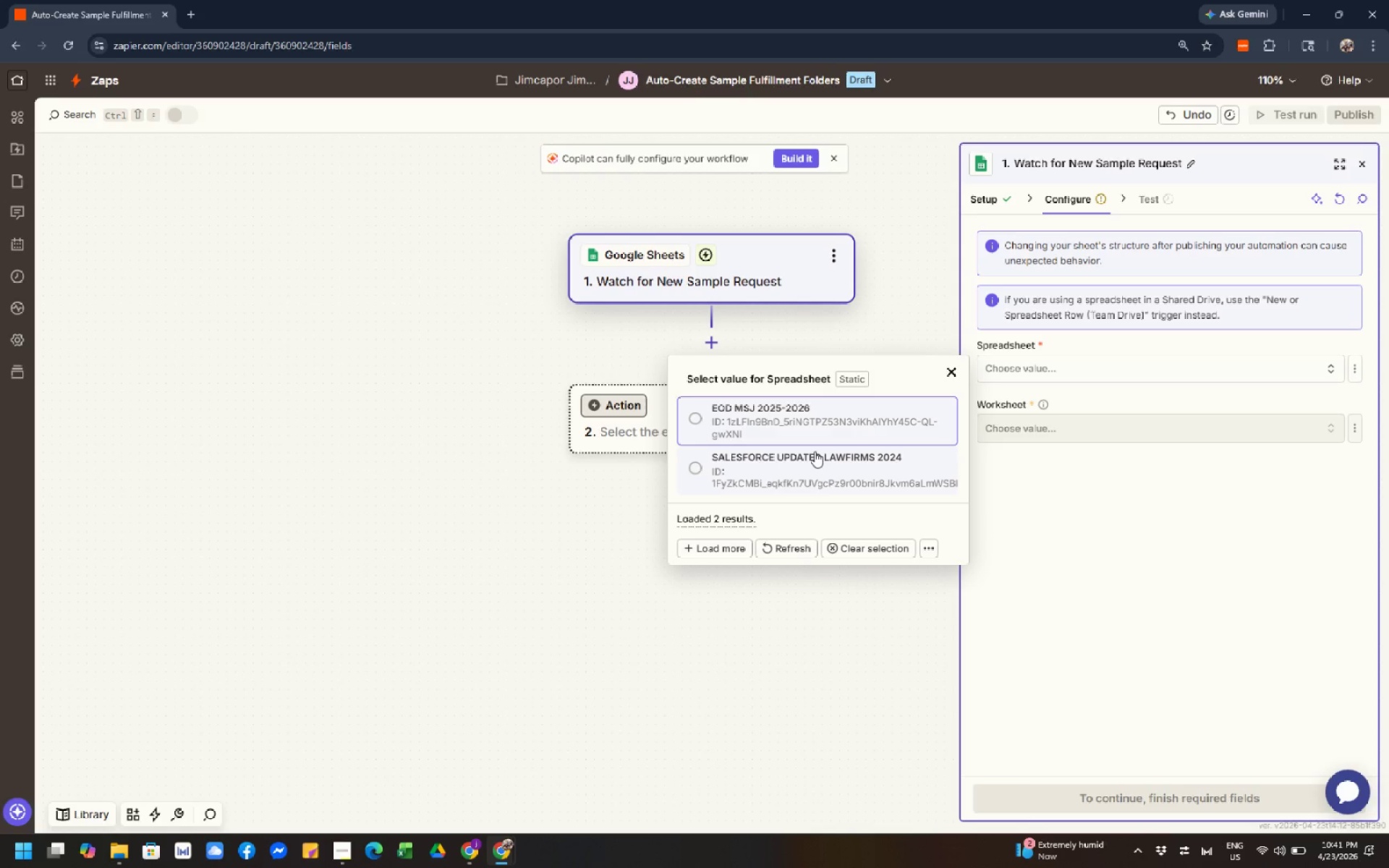 
left_click([472, 849])
 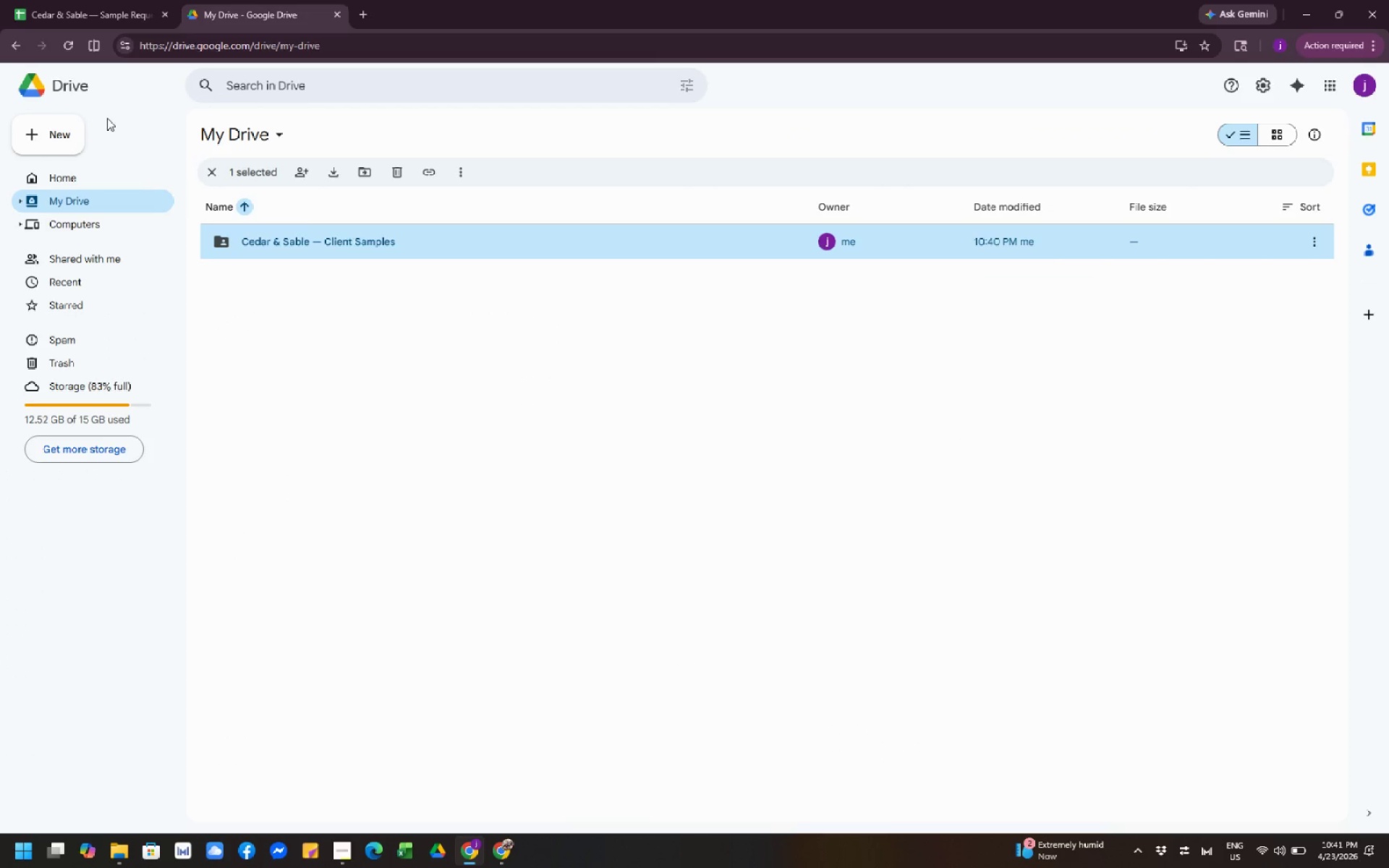 
left_click([51, 12])
 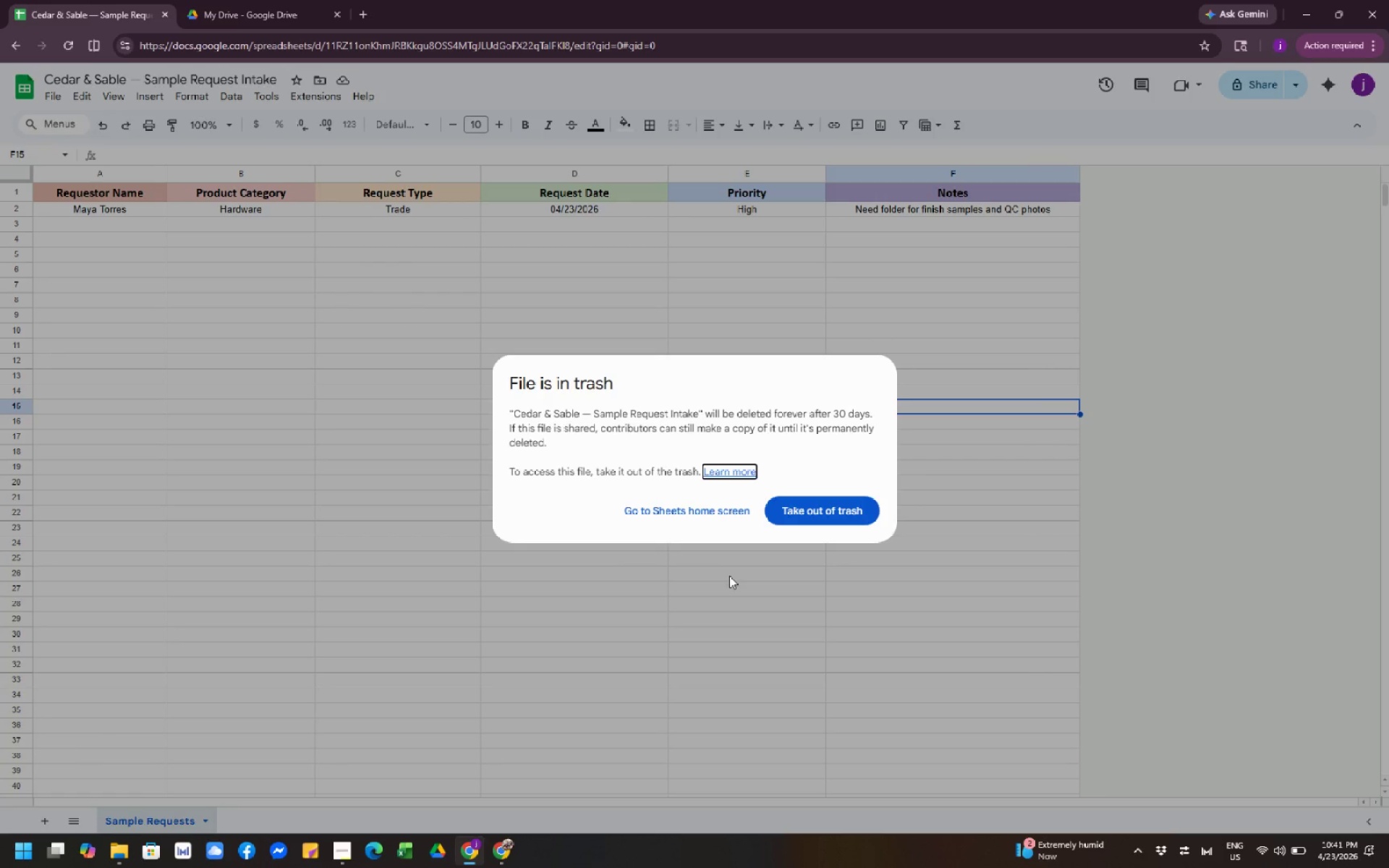 
left_click([722, 577])
 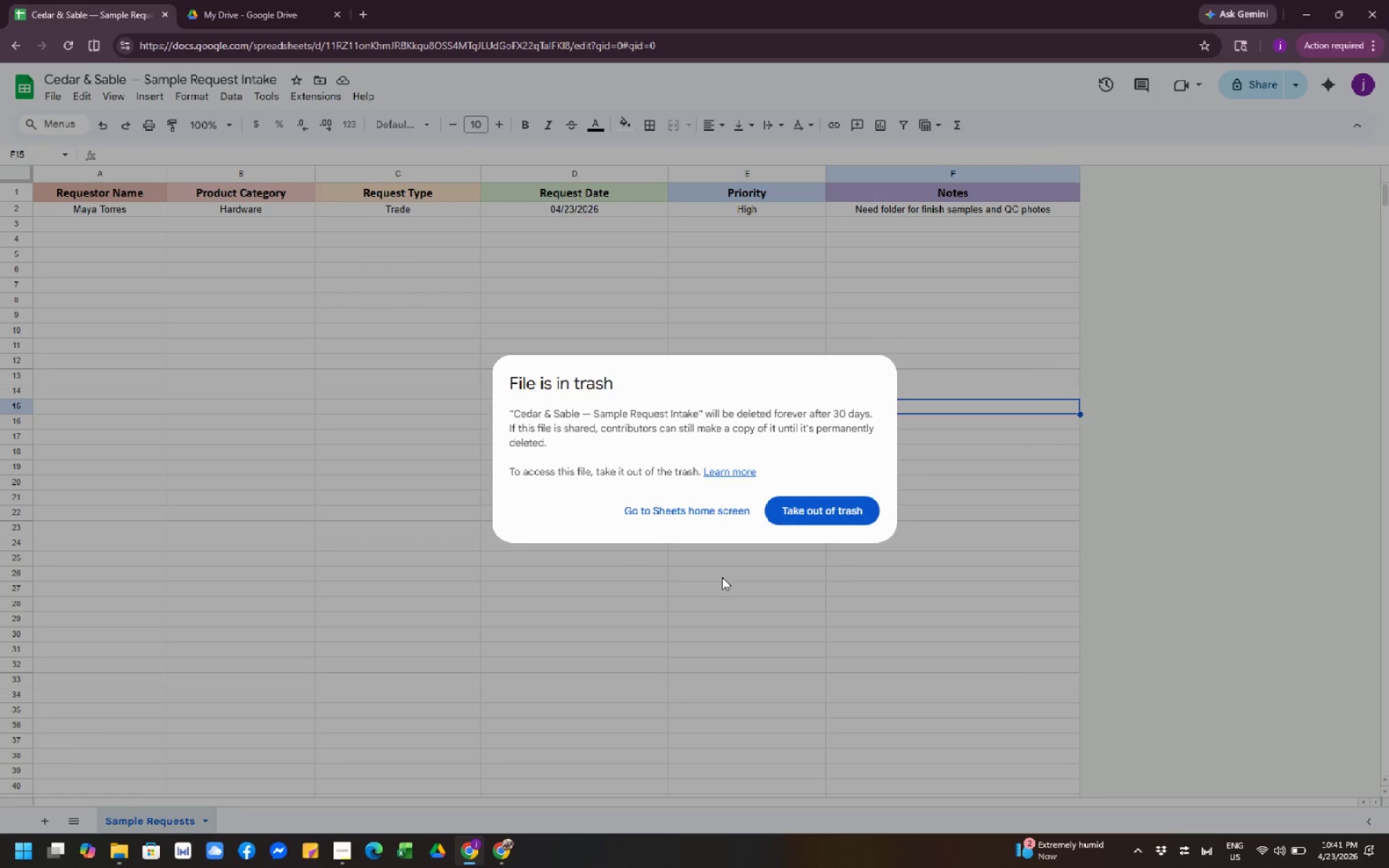 
left_click([722, 577])
 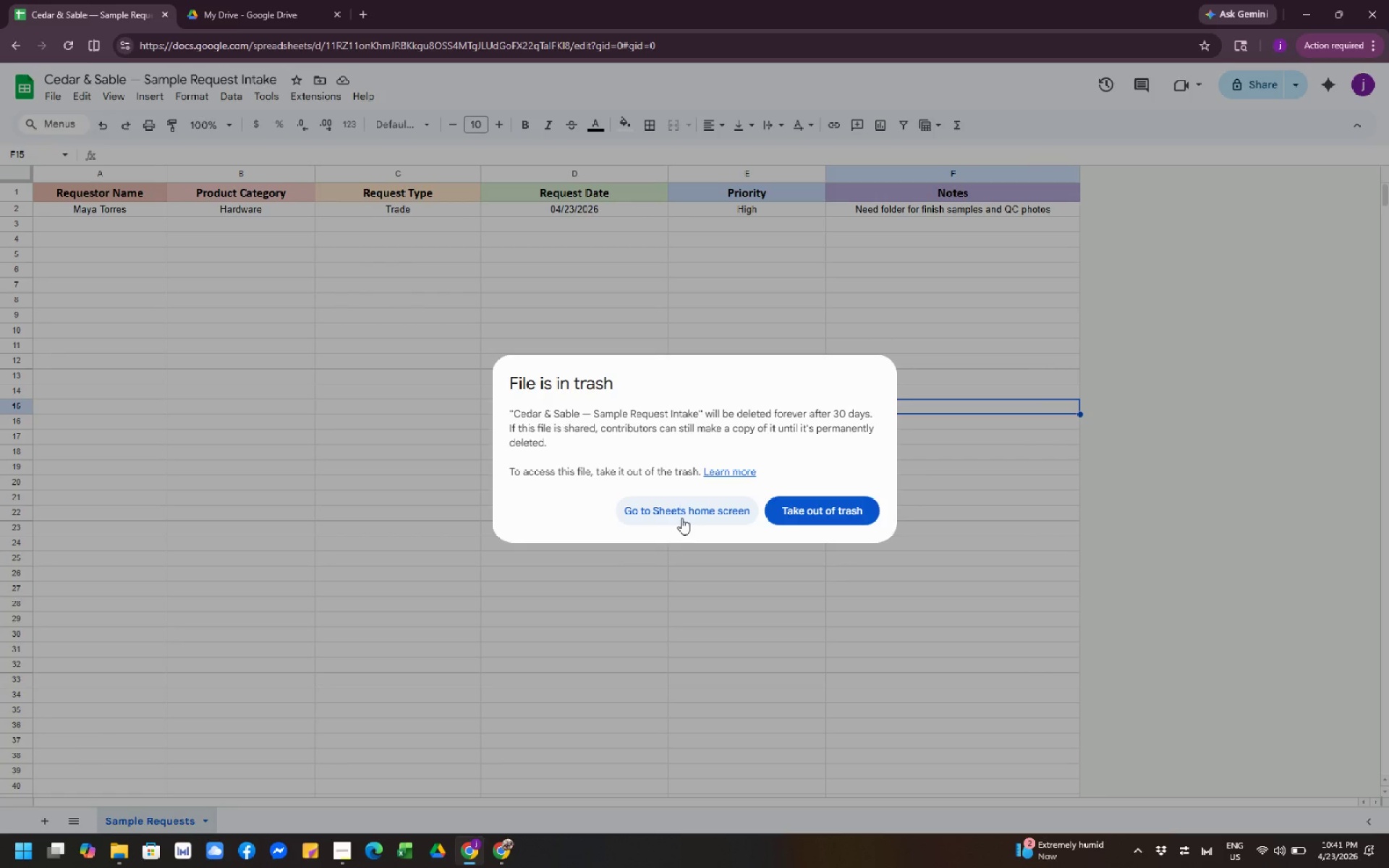 
left_click([828, 557])
 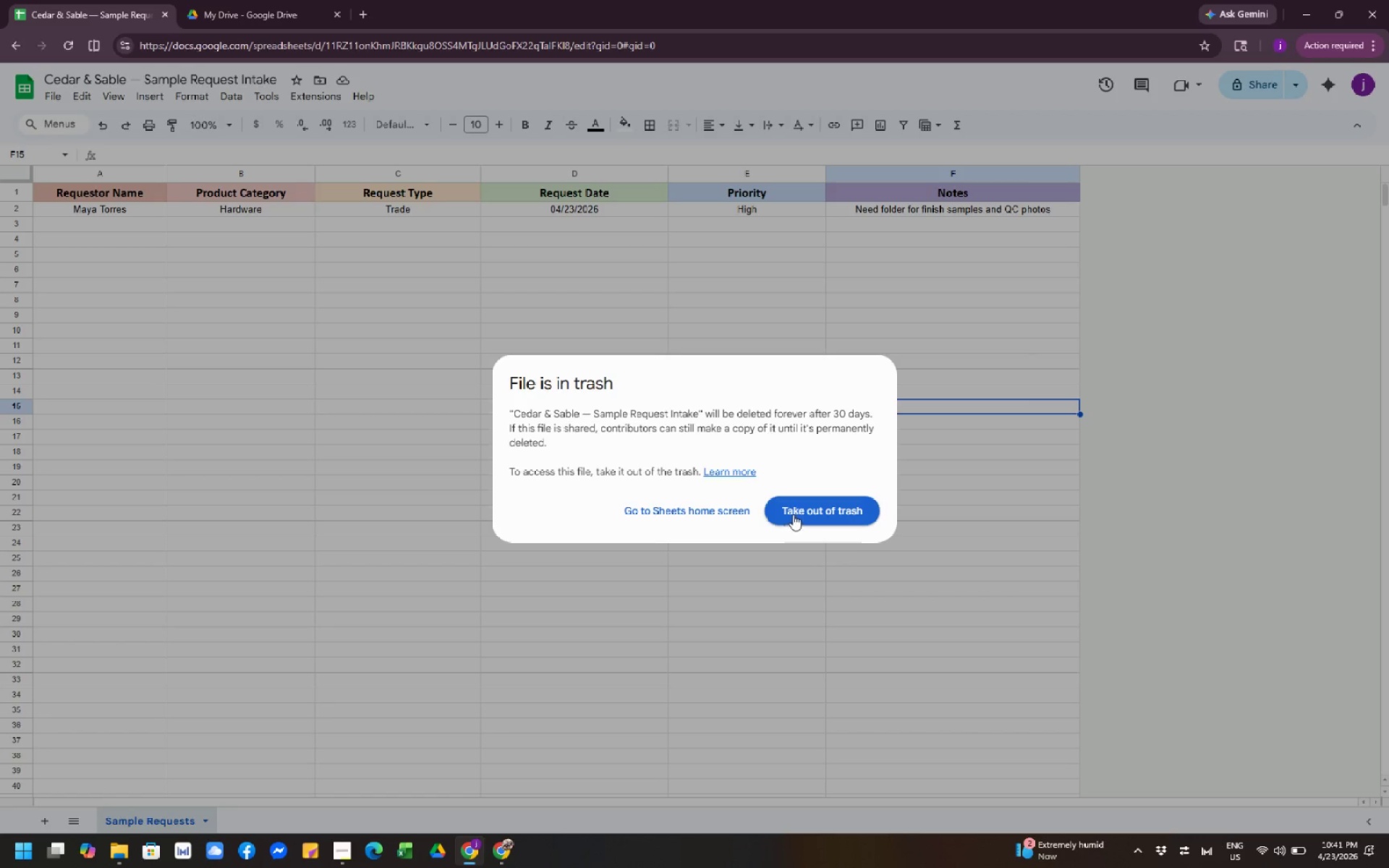 
left_click([793, 514])
 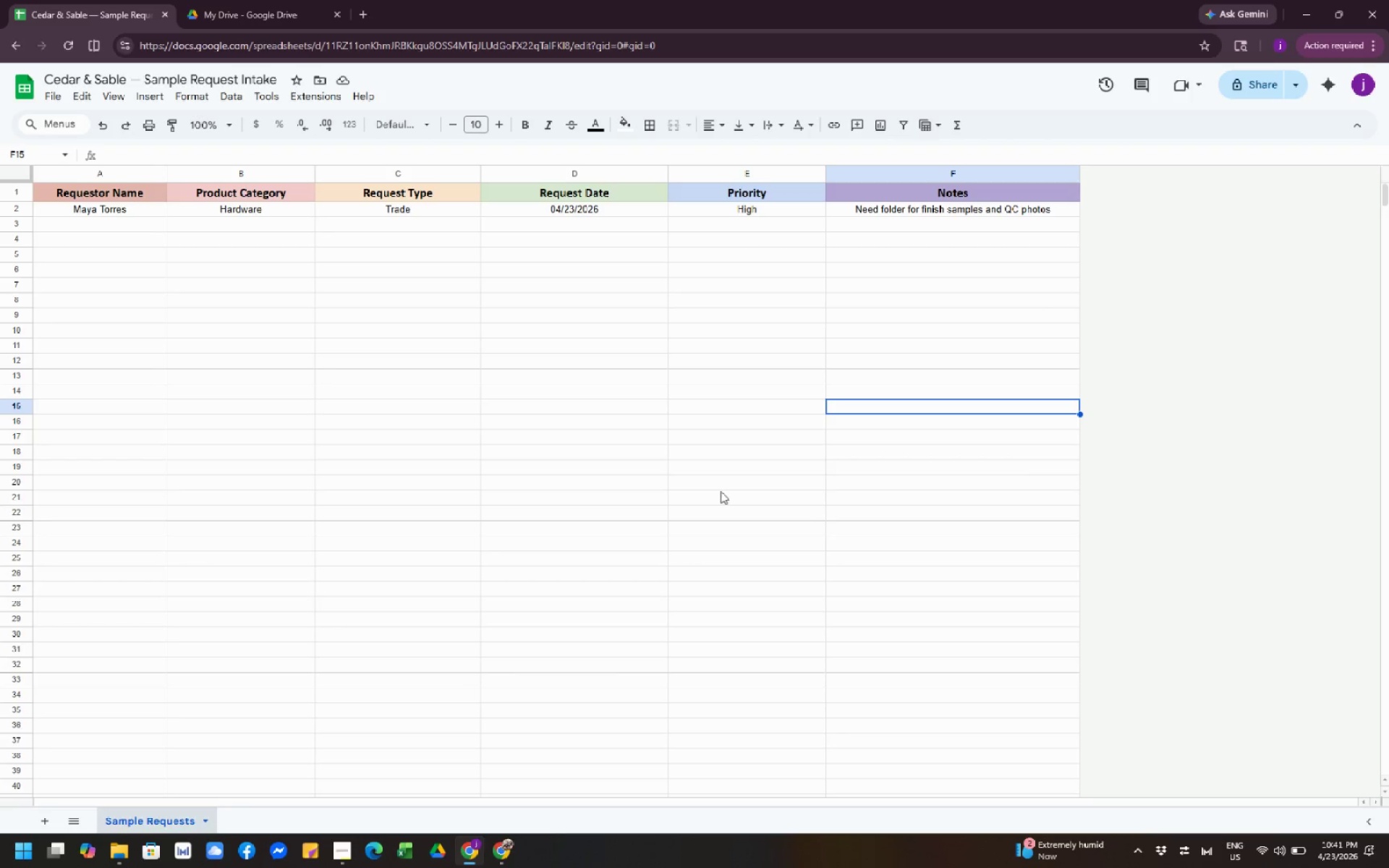 
left_click([663, 461])
 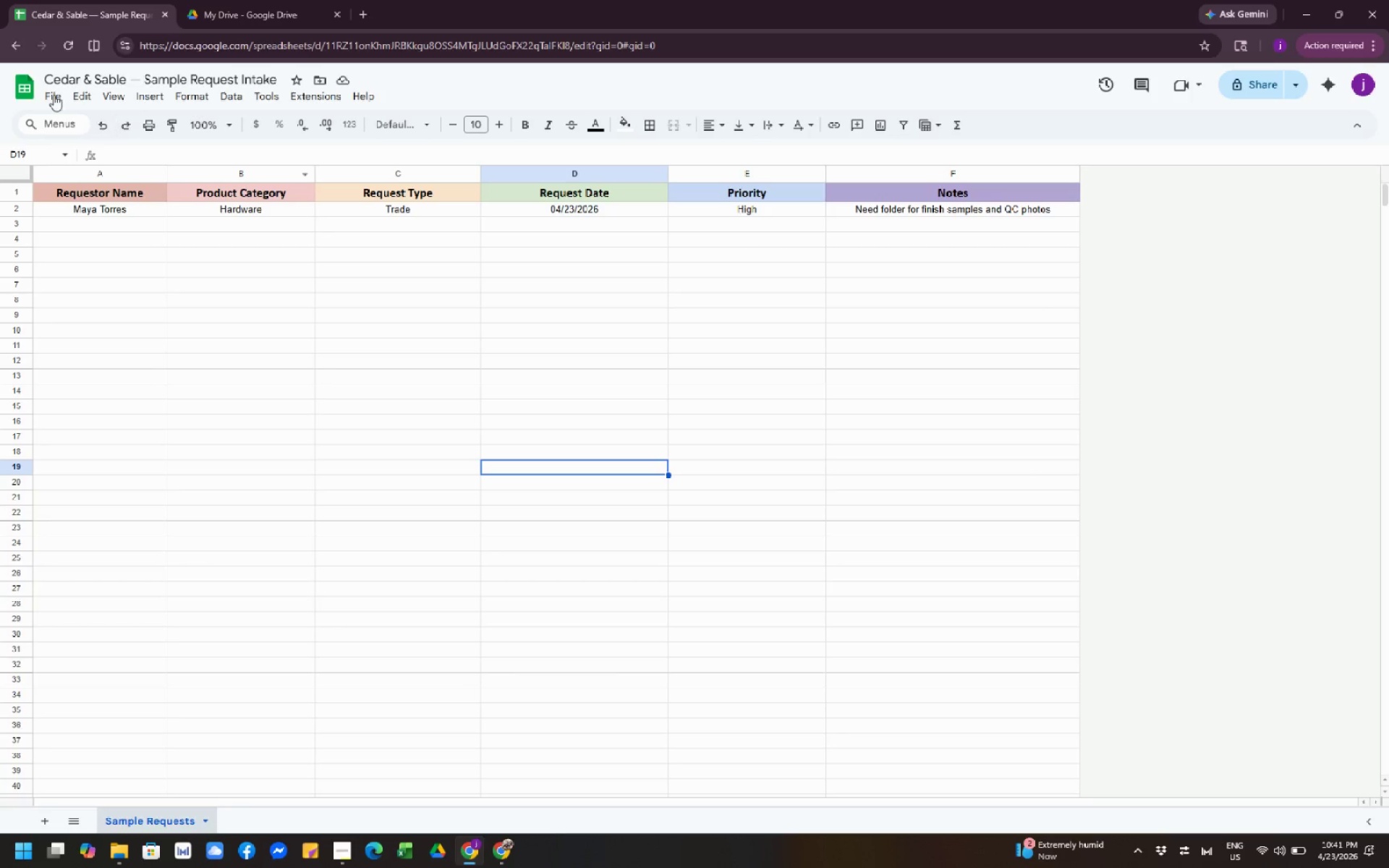 
left_click([31, 85])
 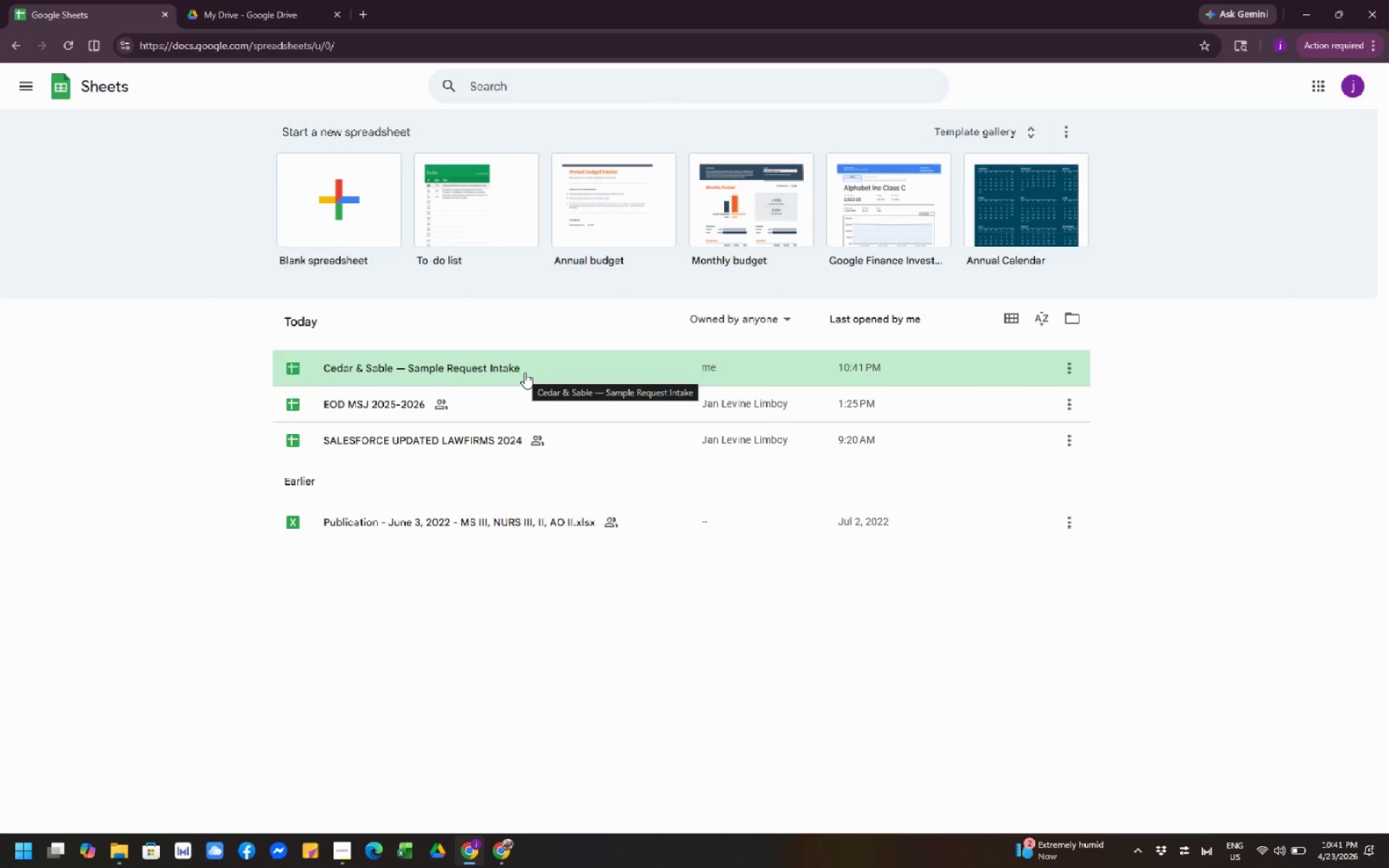 
wait(7.33)
 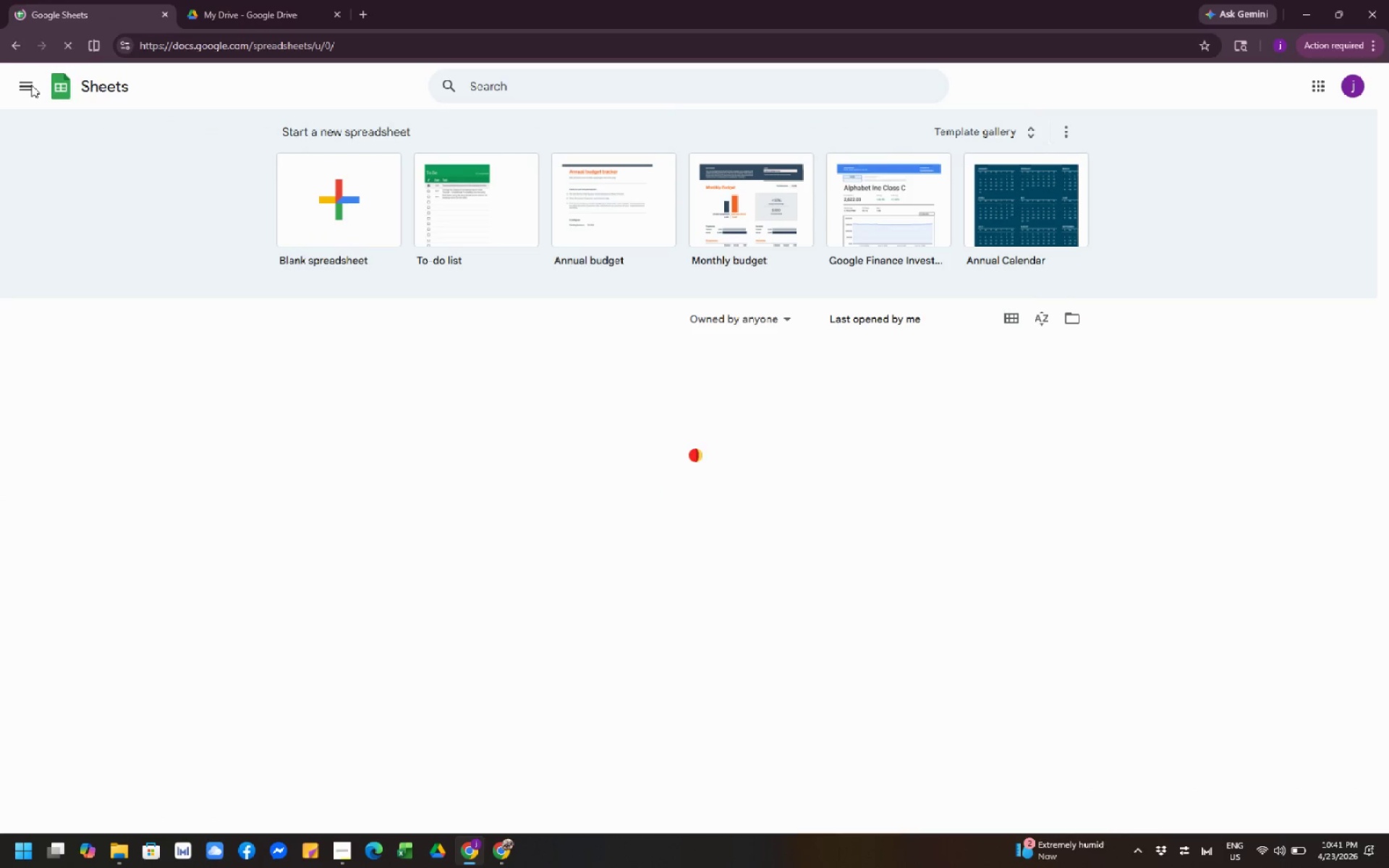 
double_click([524, 373])
 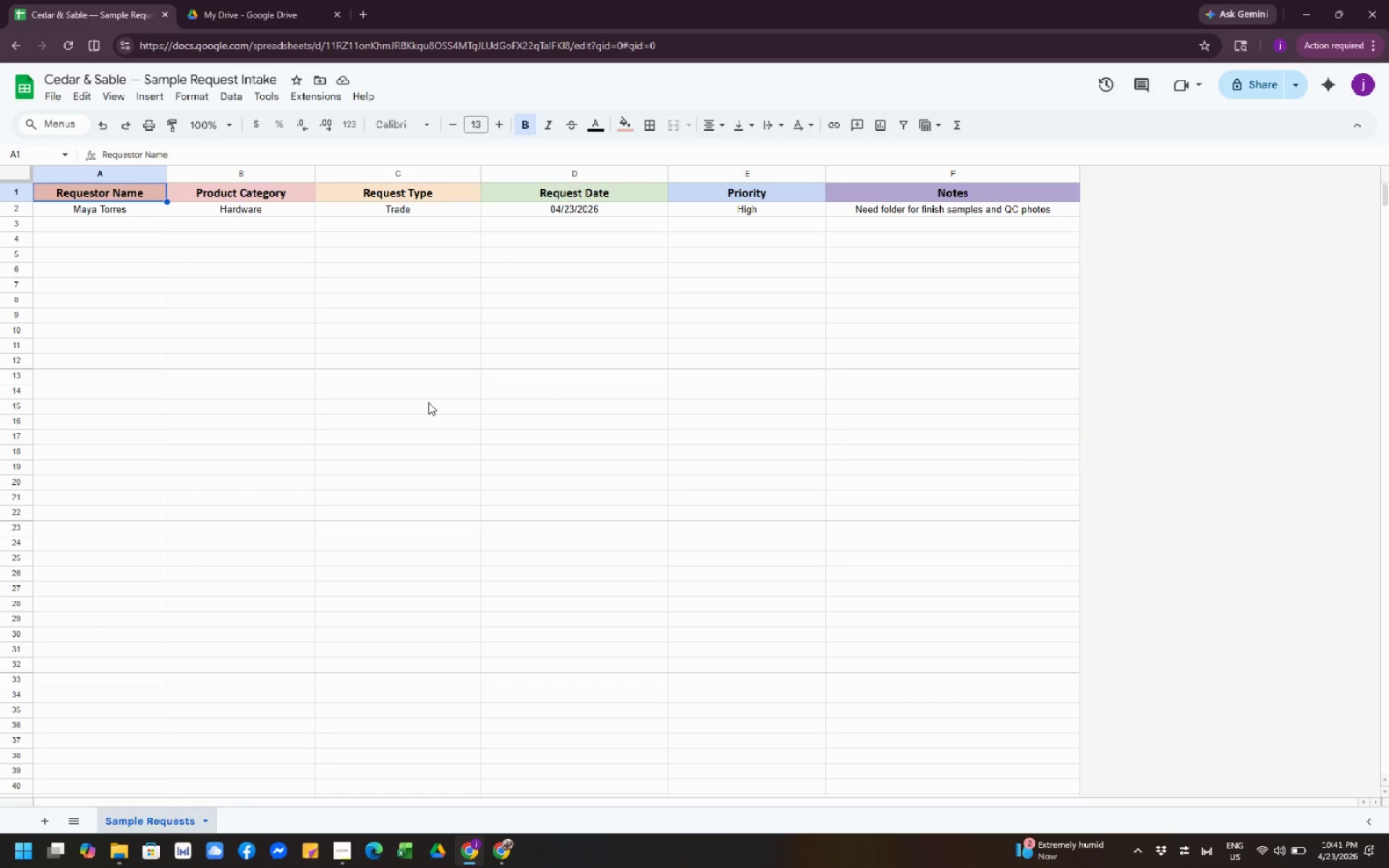 
wait(6.0)
 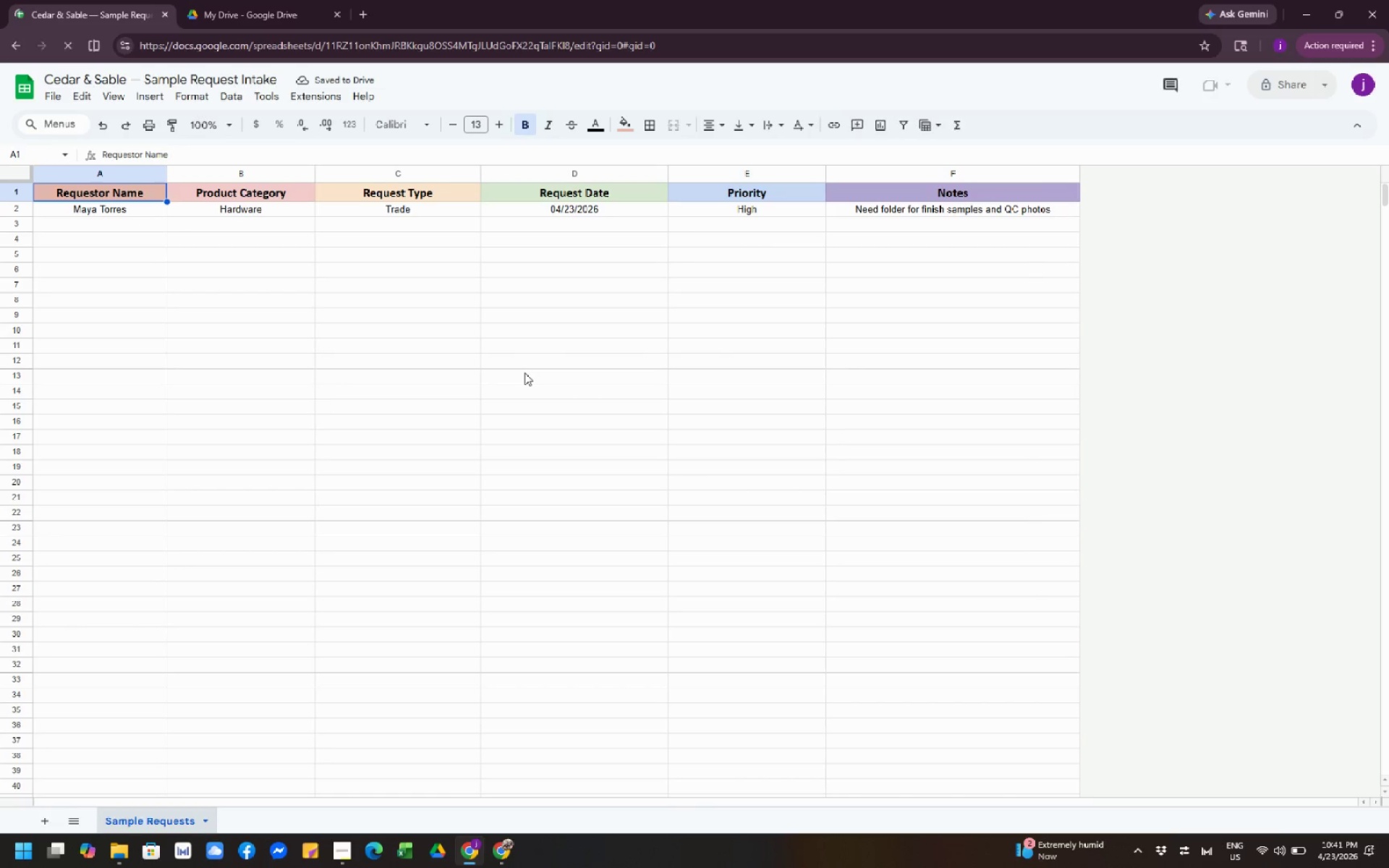 
left_click([508, 851])
 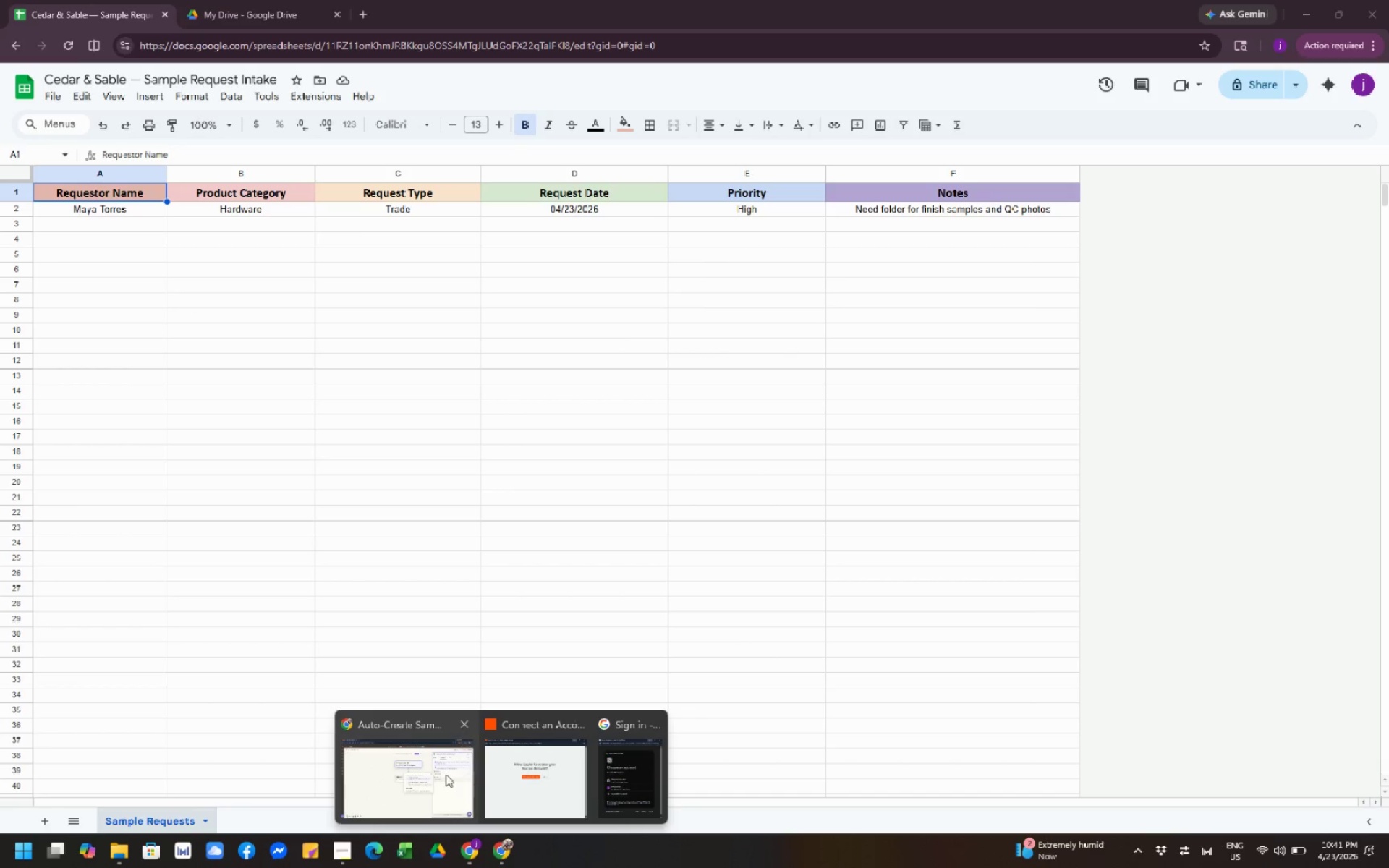 
left_click([433, 770])
 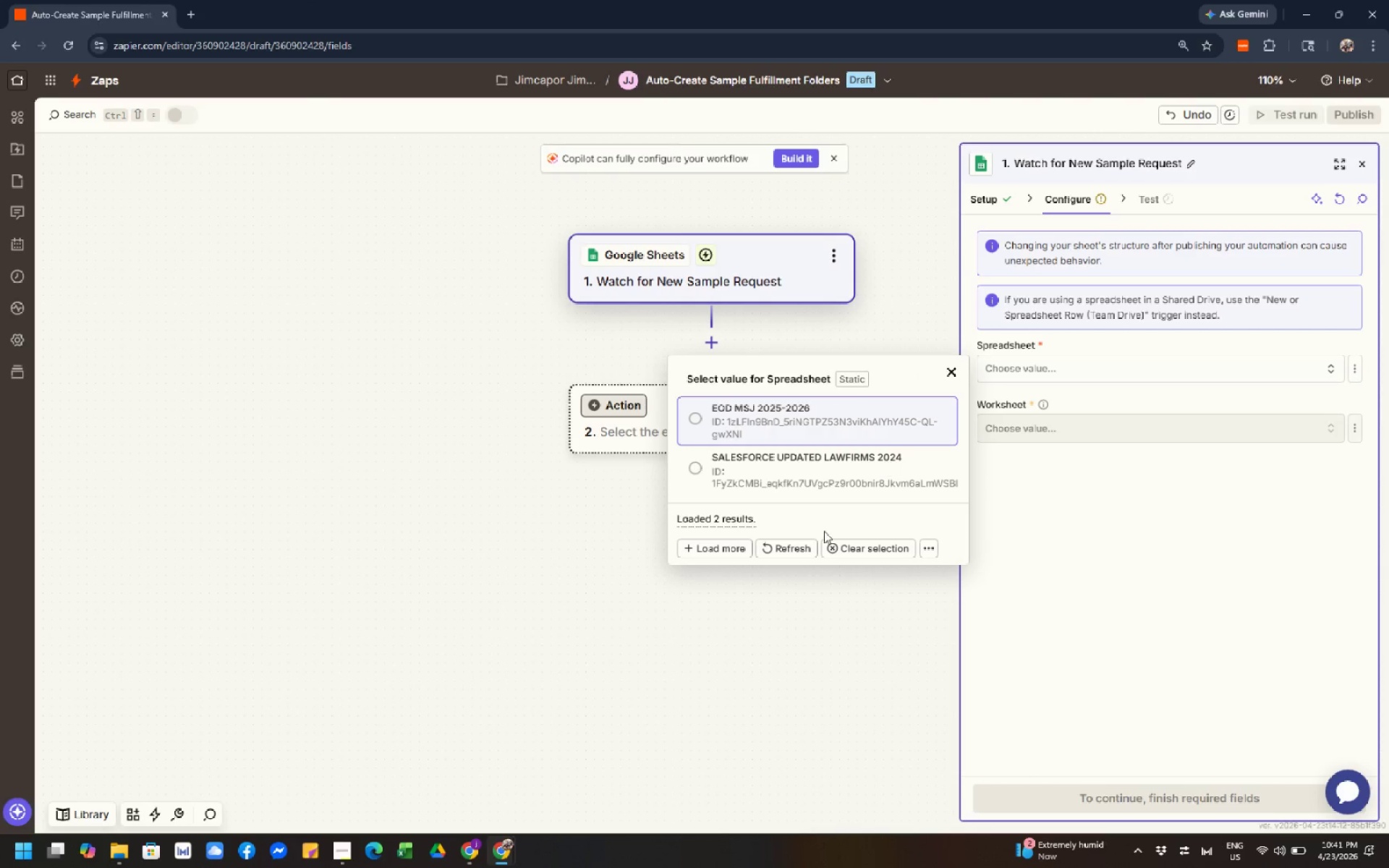 
left_click([786, 555])
 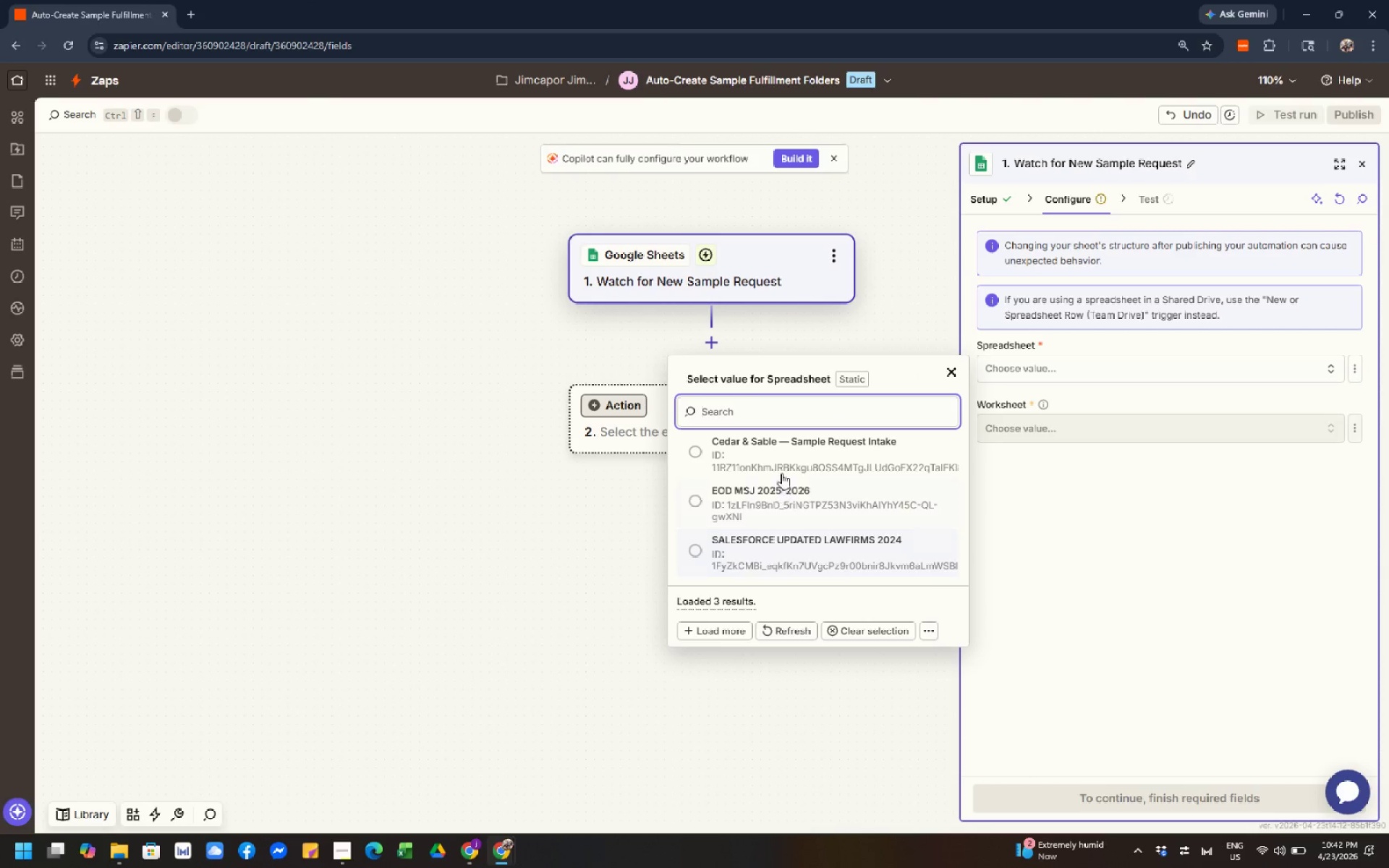 
left_click([781, 454])
 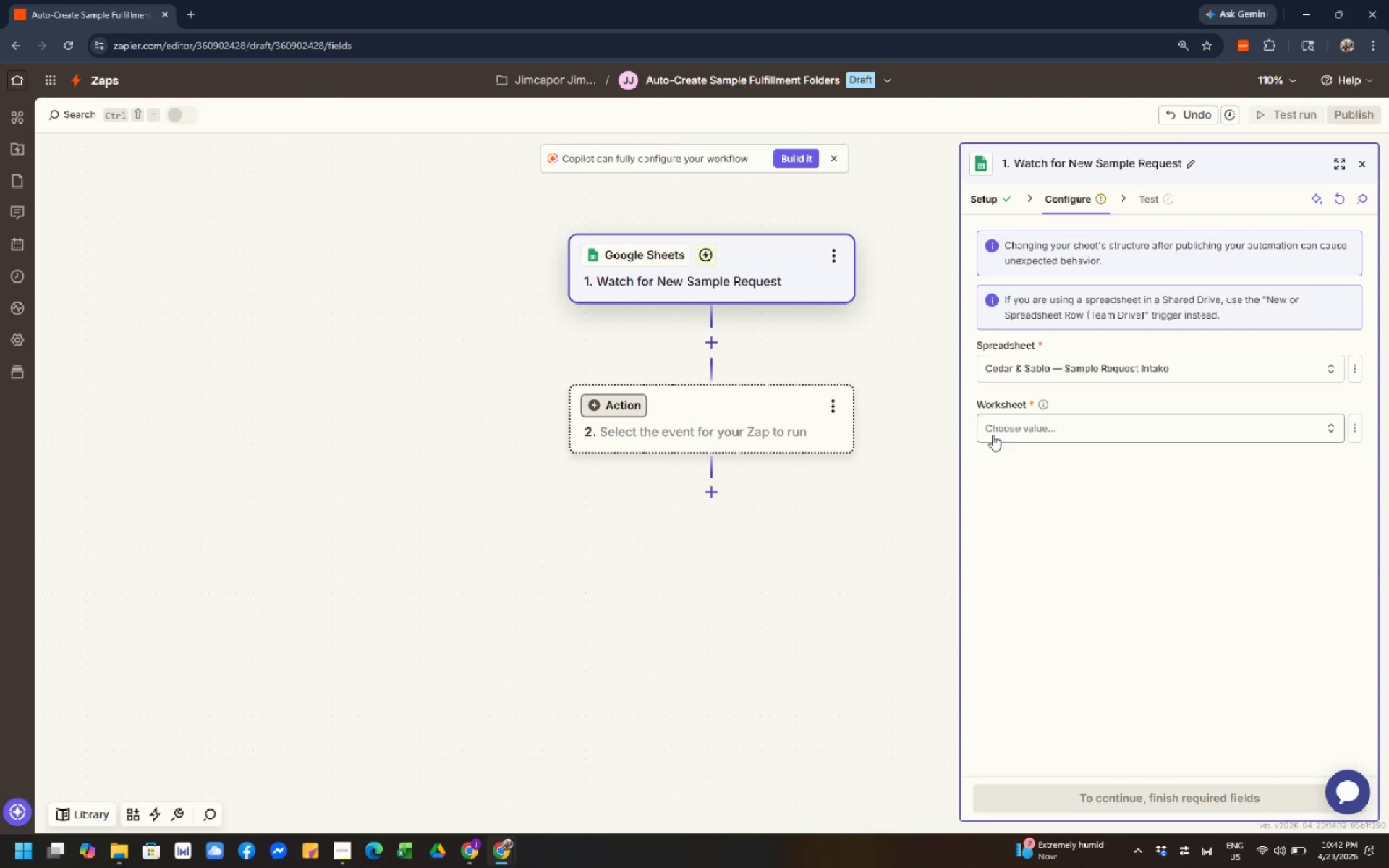 
left_click([1017, 438])
 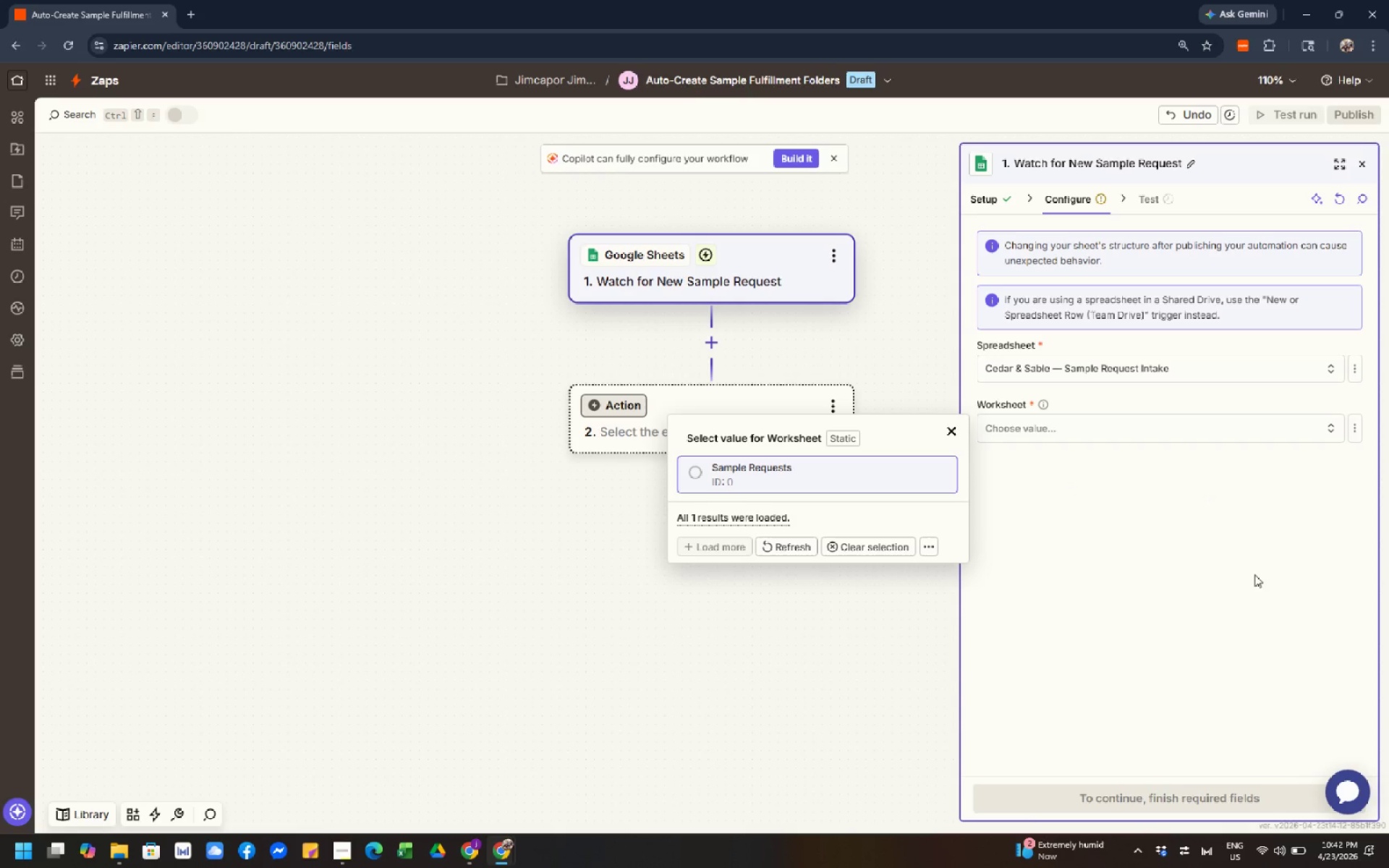 
wait(49.8)
 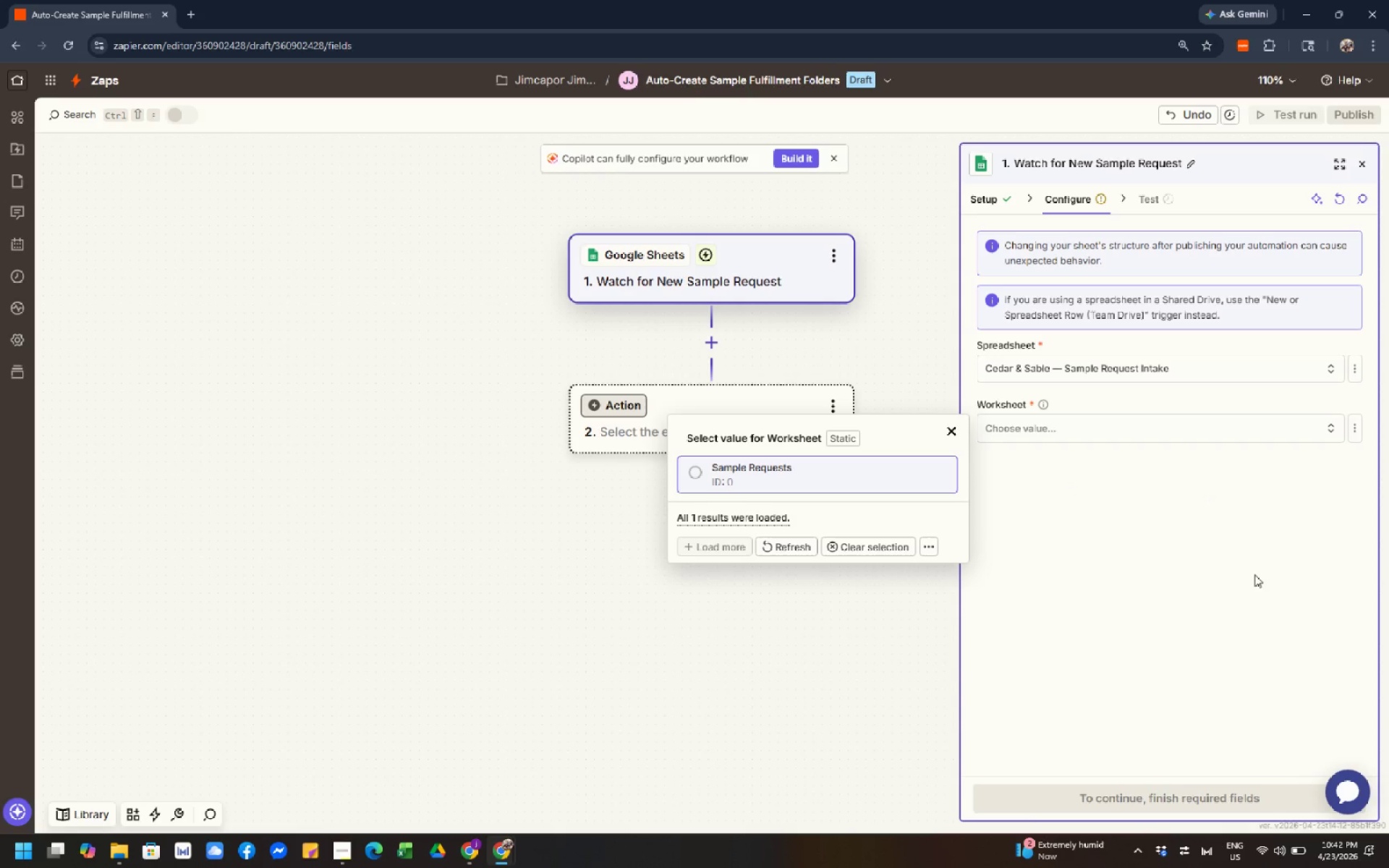 
left_click([882, 488])
 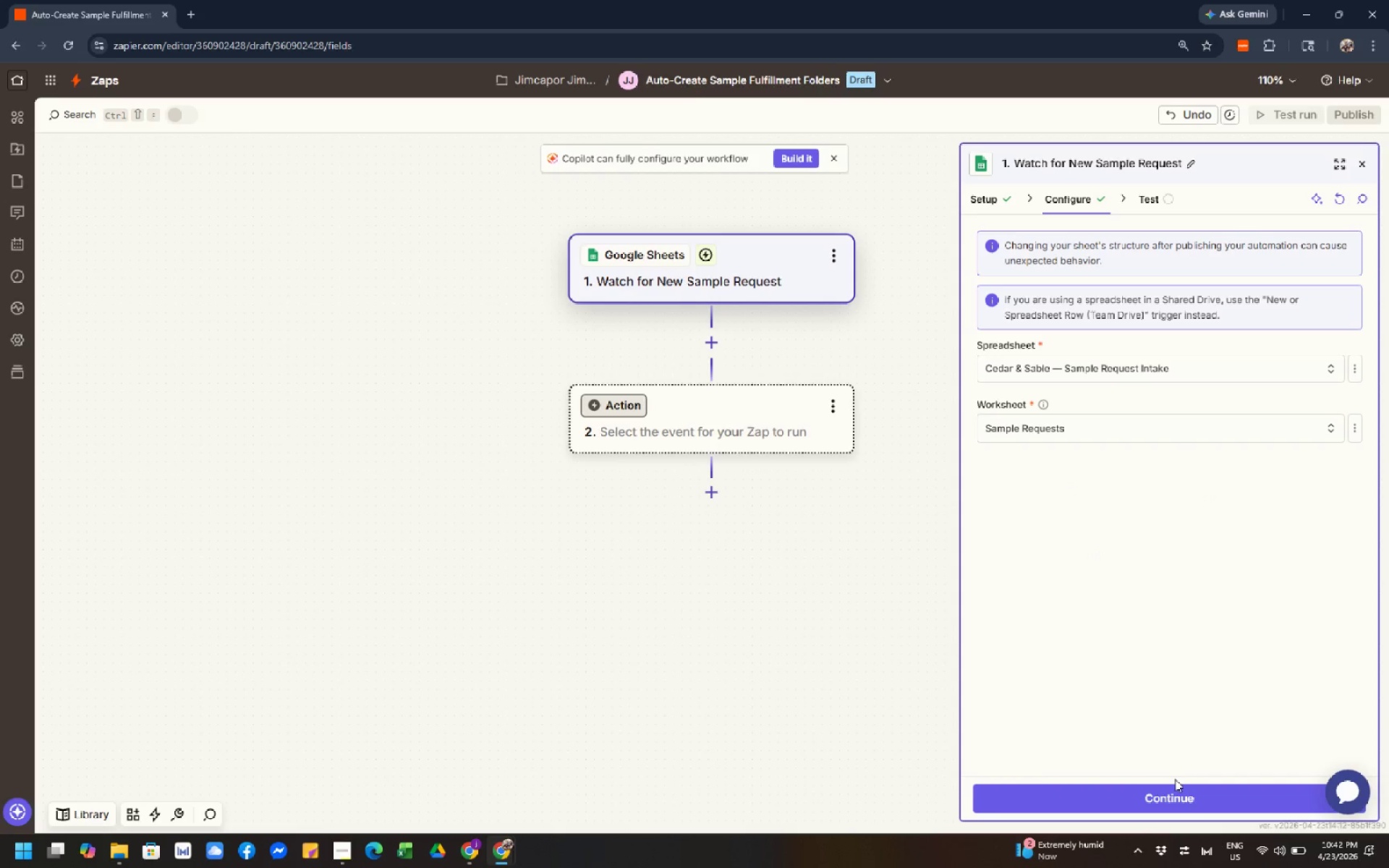 
left_click([1174, 799])
 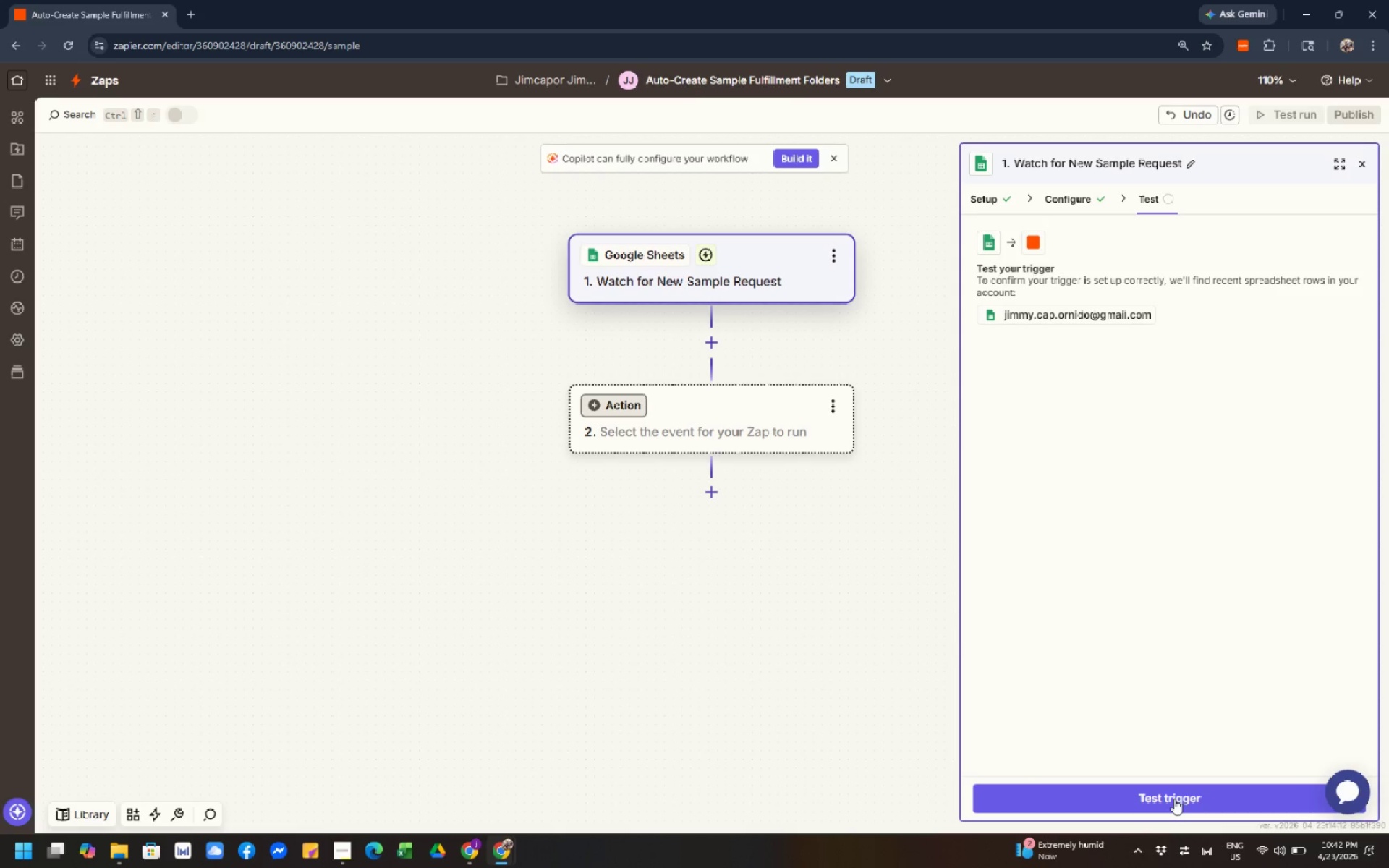 
left_click([1174, 799])
 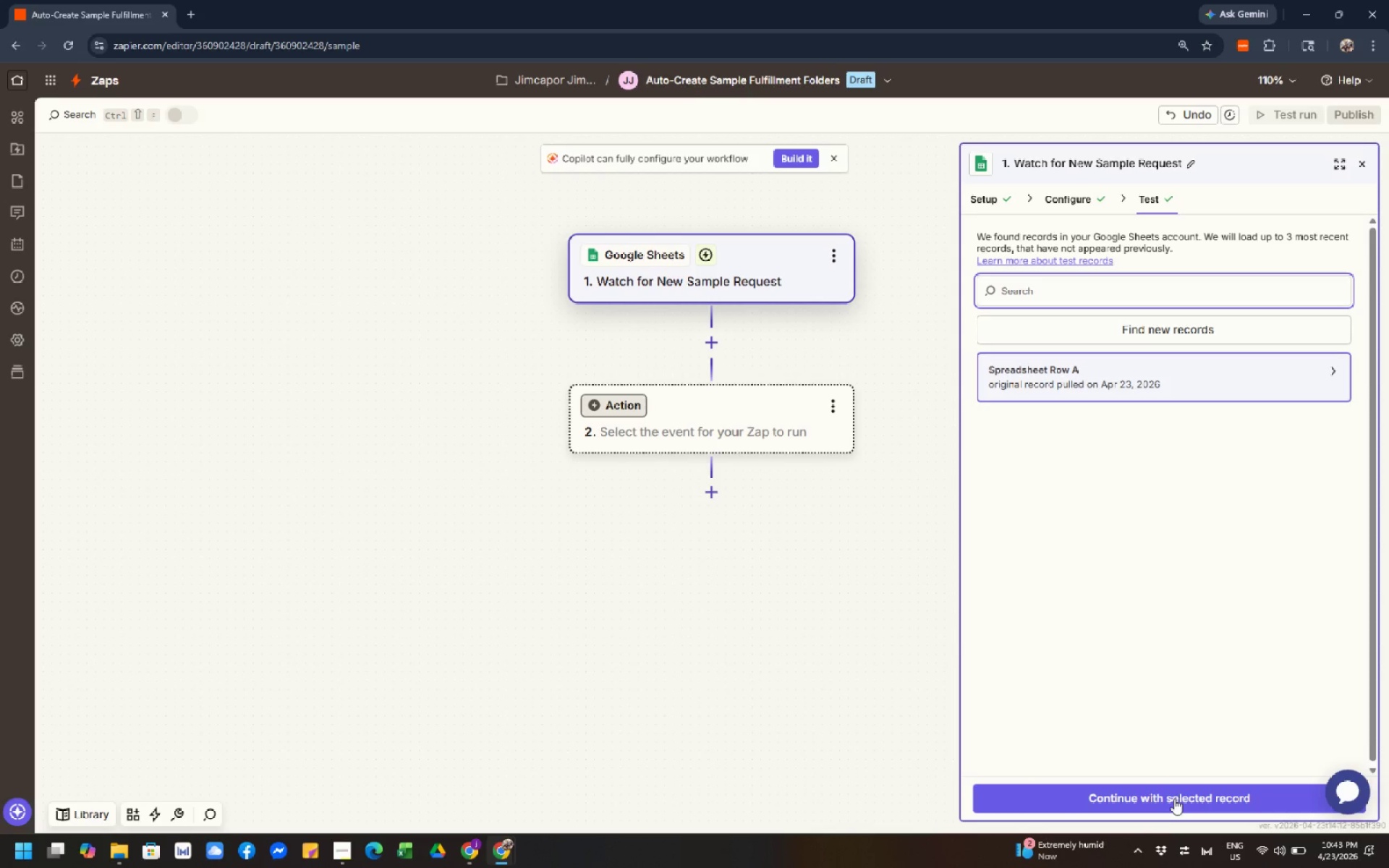 
left_click([1103, 379])
 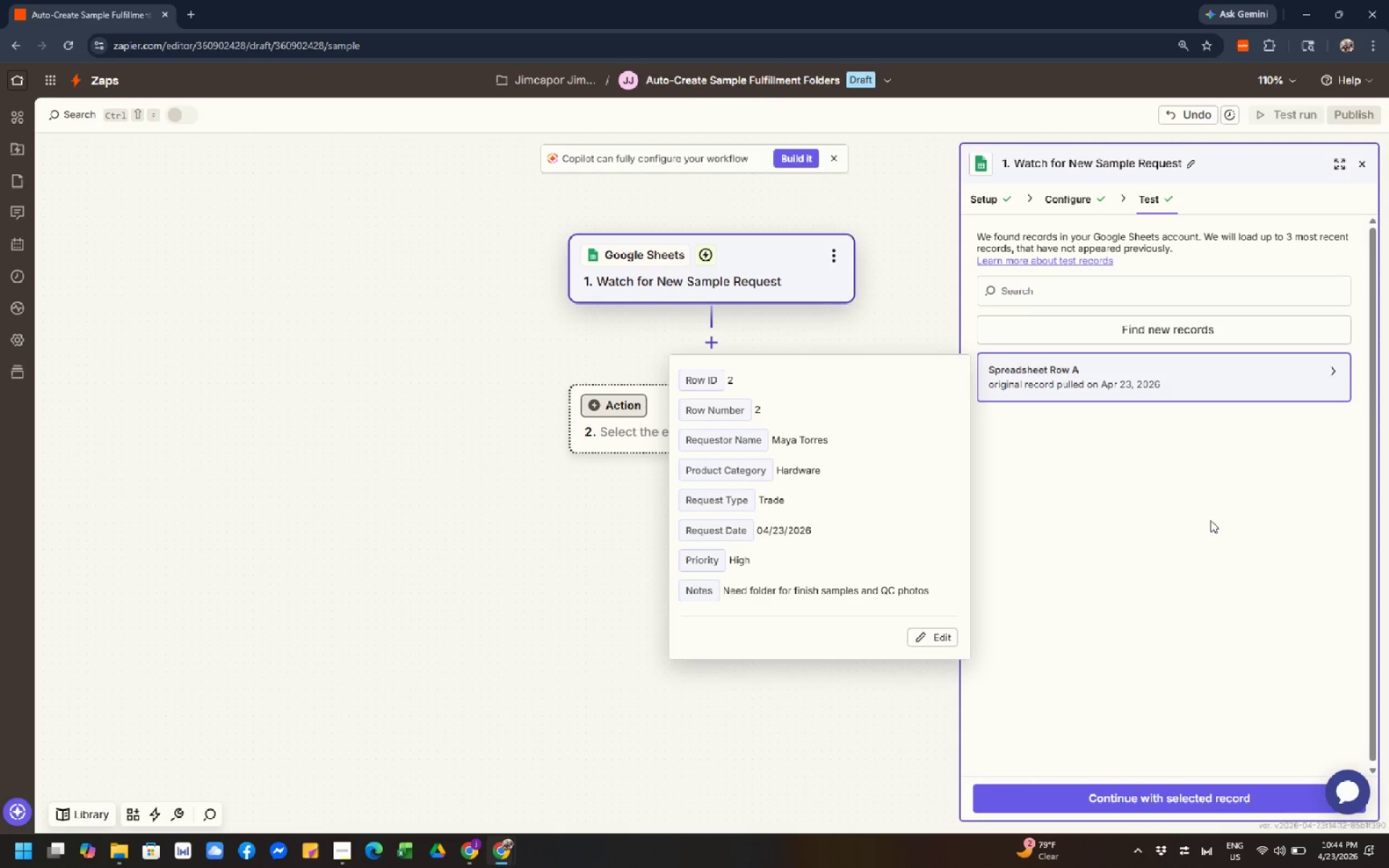 
wait(73.34)
 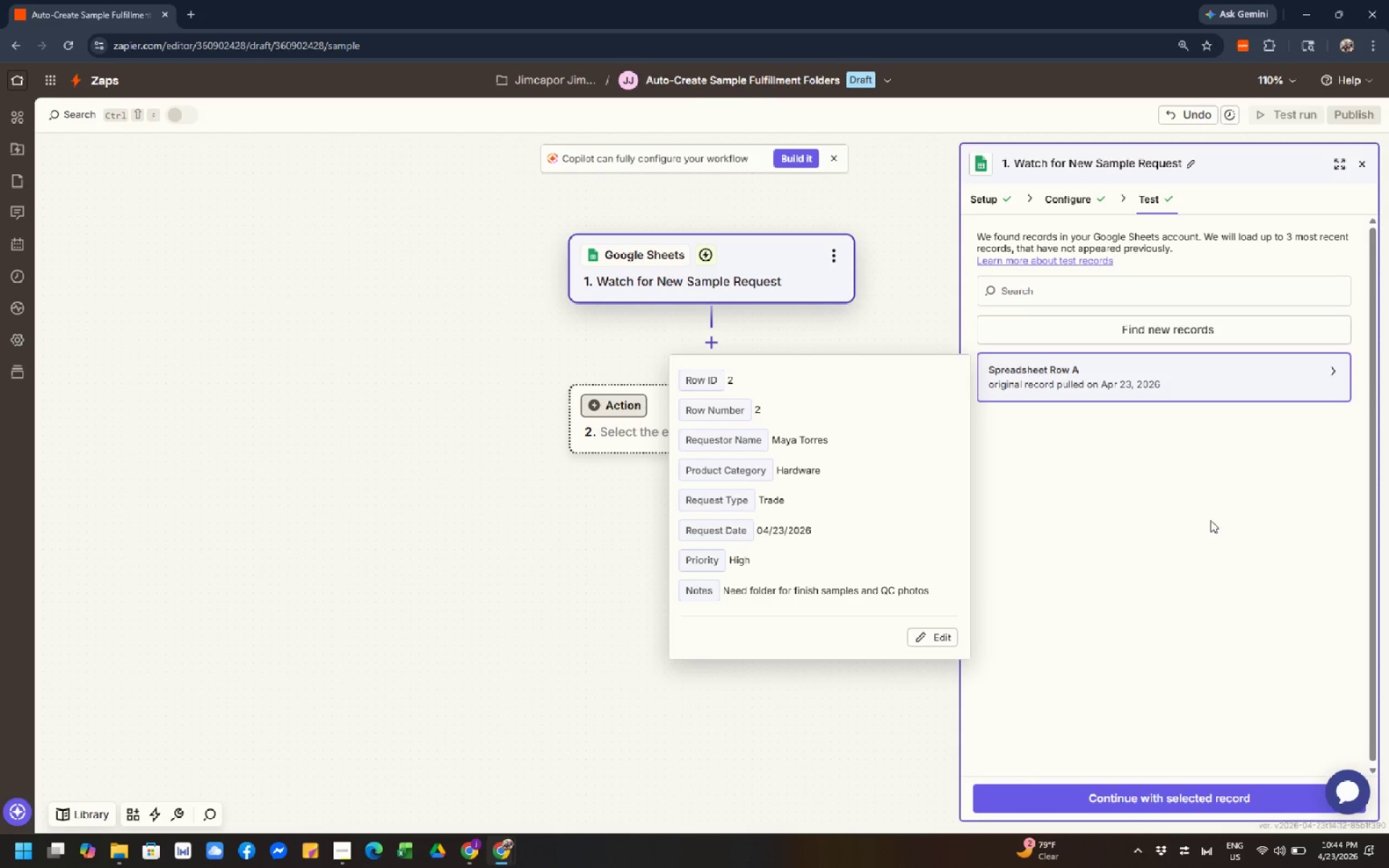 
left_click([1207, 796])
 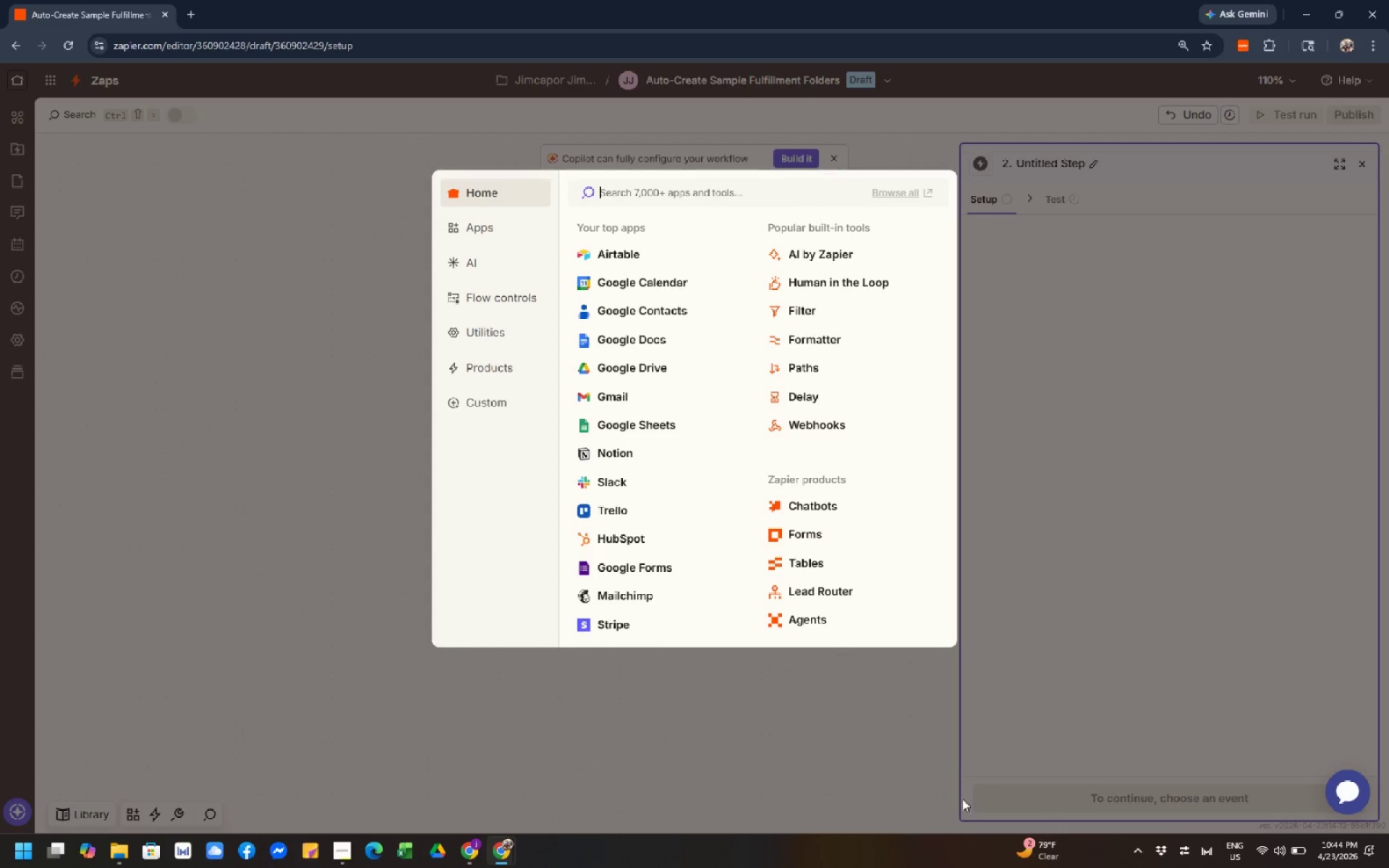 
left_click([645, 371])
 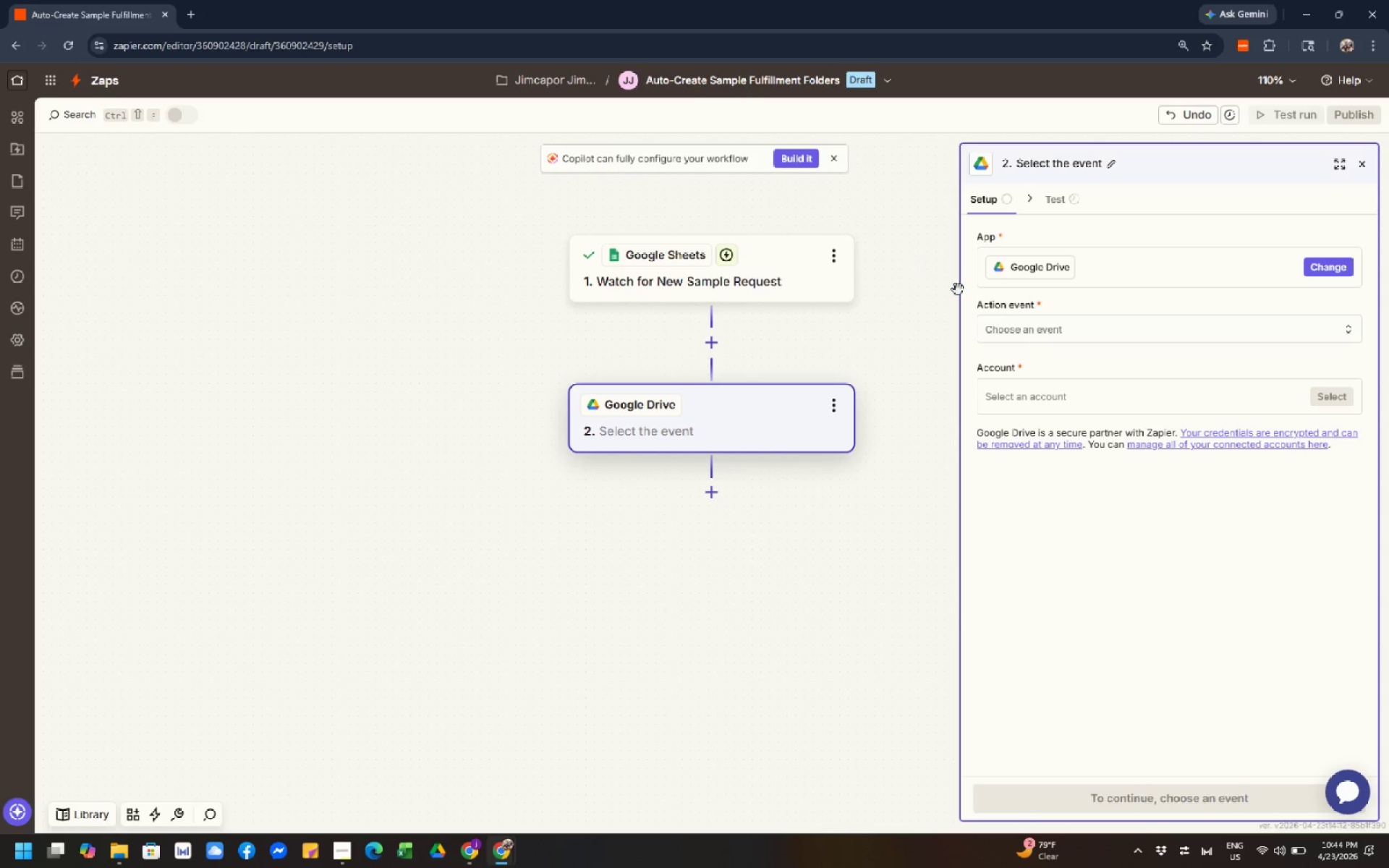 
left_click([1049, 336])
 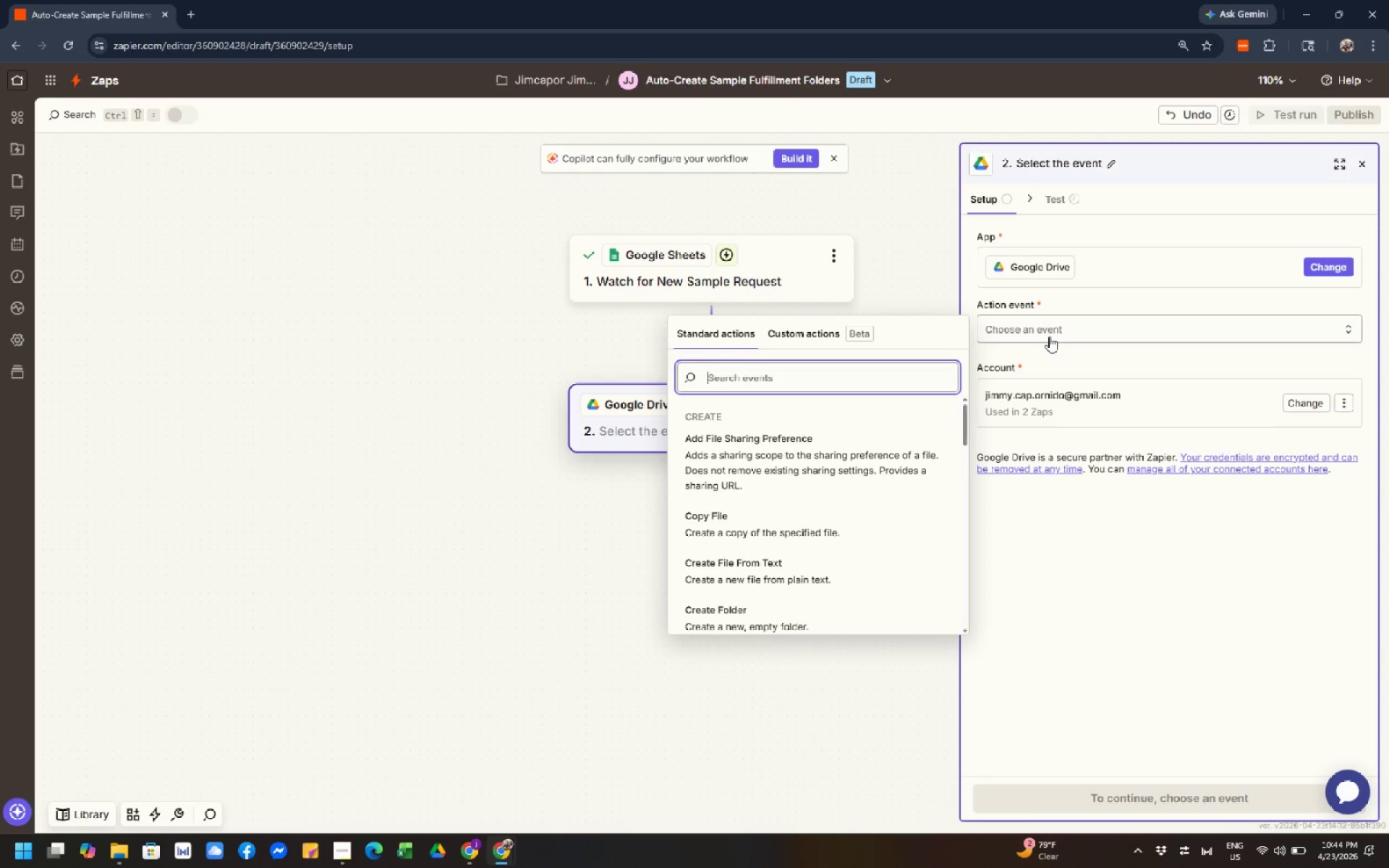 
wait(11.7)
 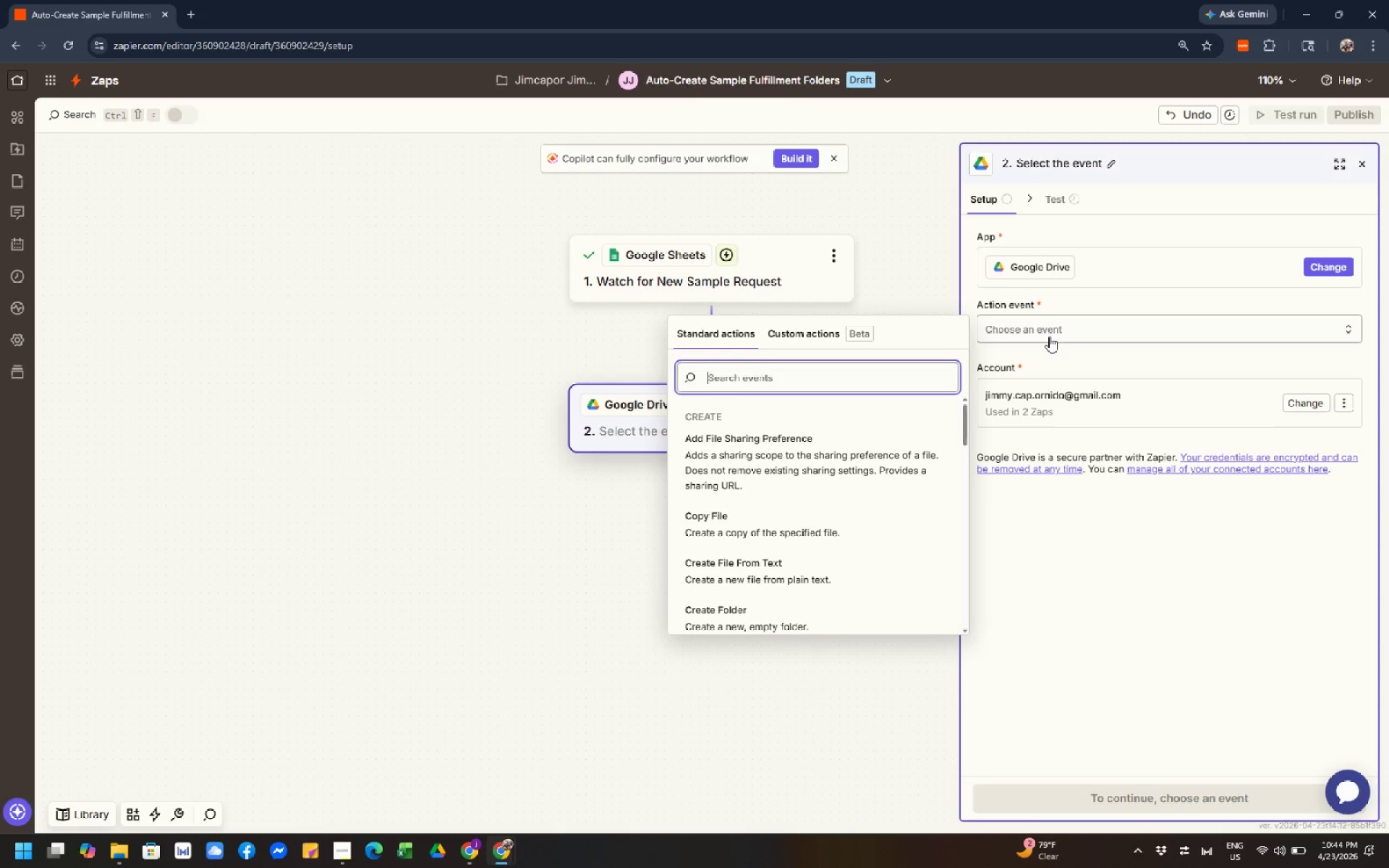 
left_click([1109, 167])
 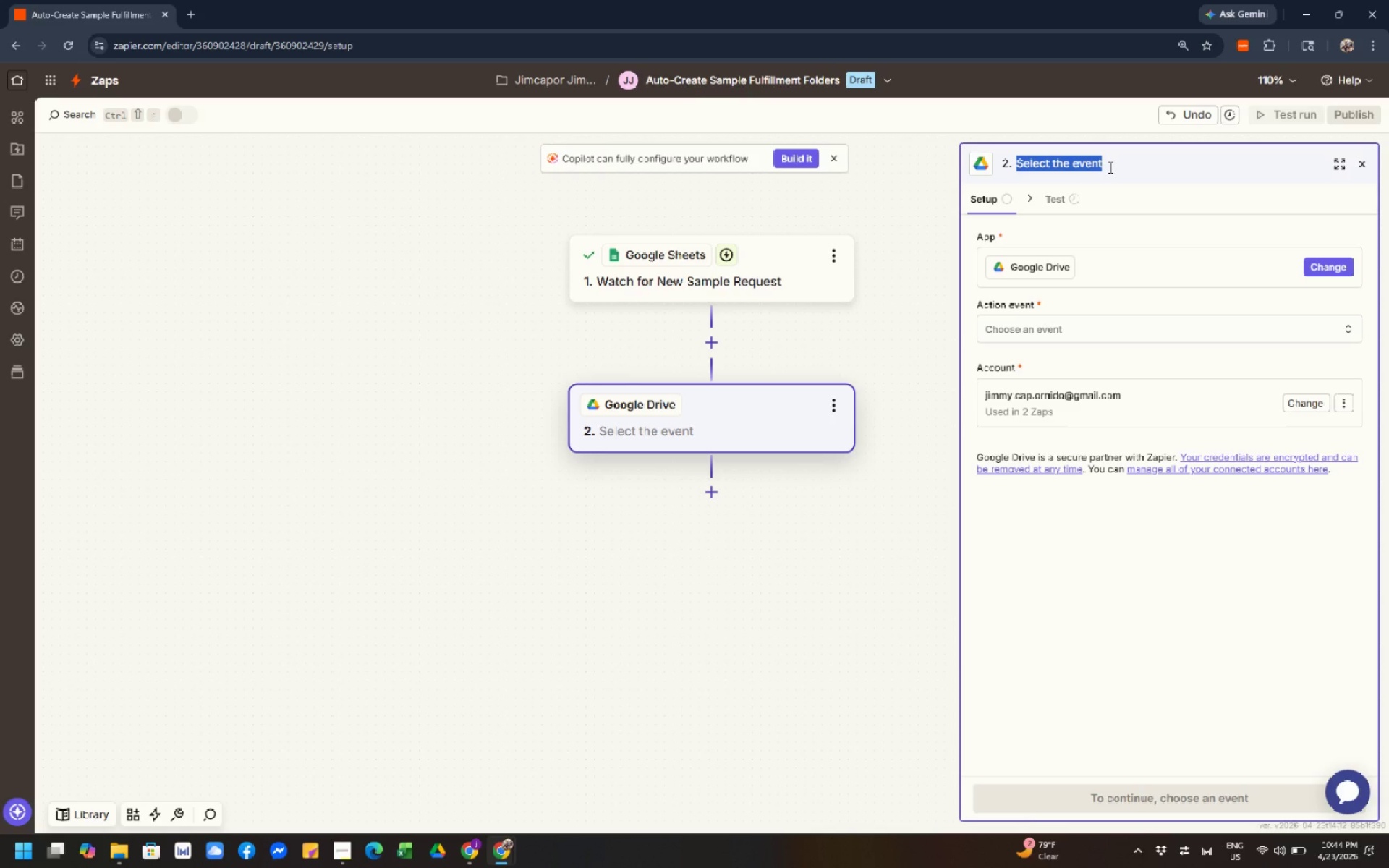 
type(Creaet)
key(Backspace)
key(Backspace)
type(te Client)
 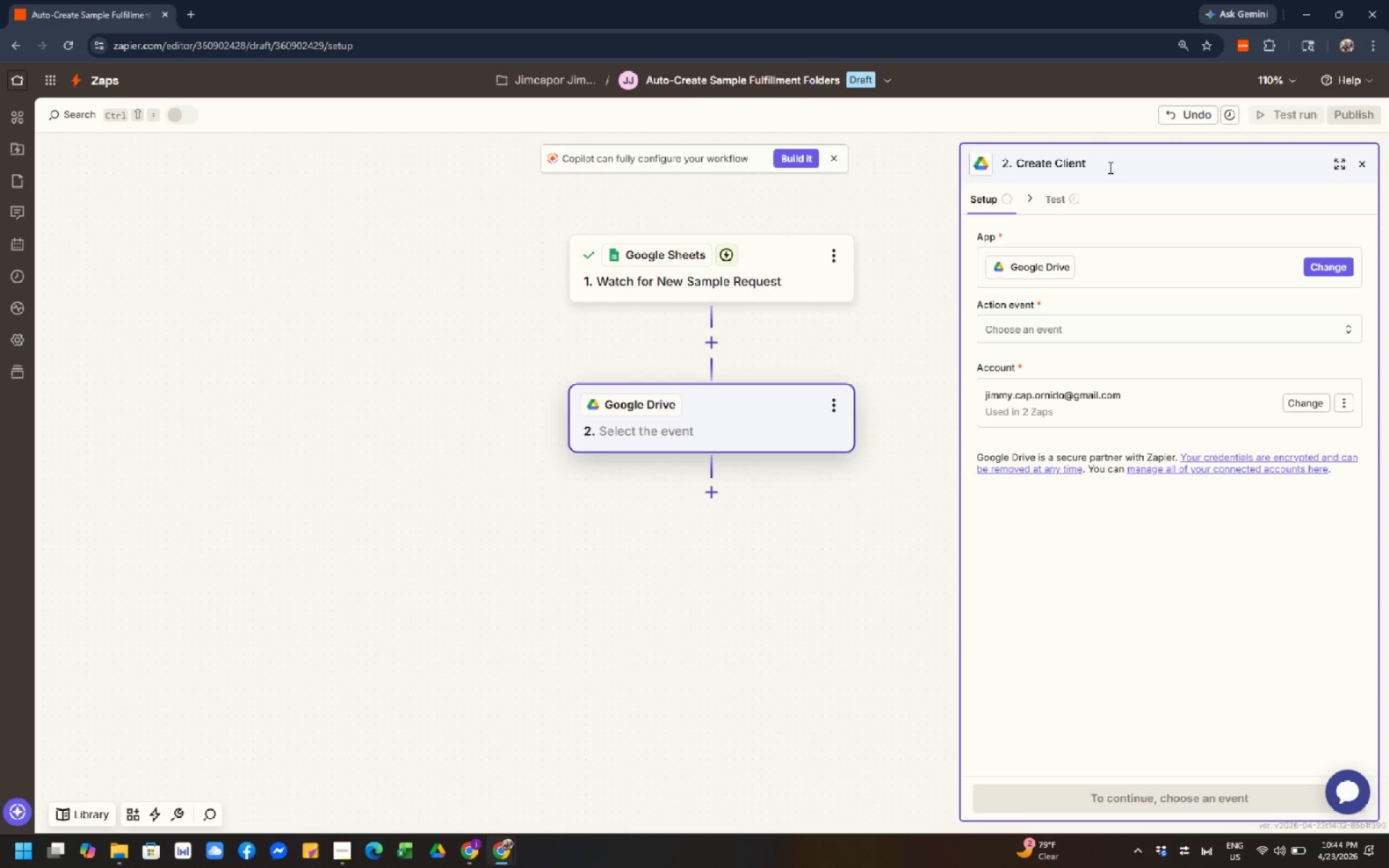 
type( Sample Folder)
 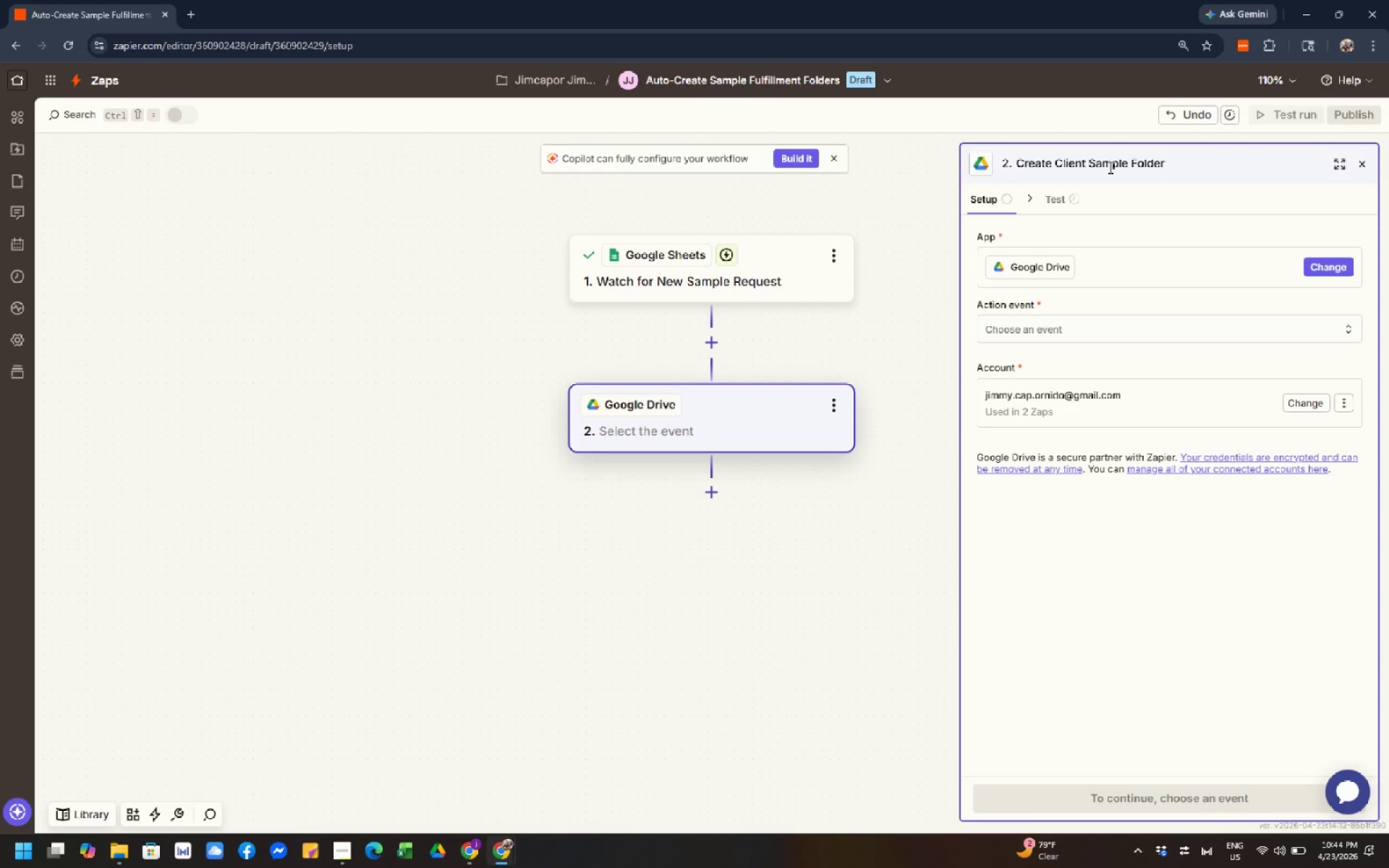 
mouse_move([1181, 260])
 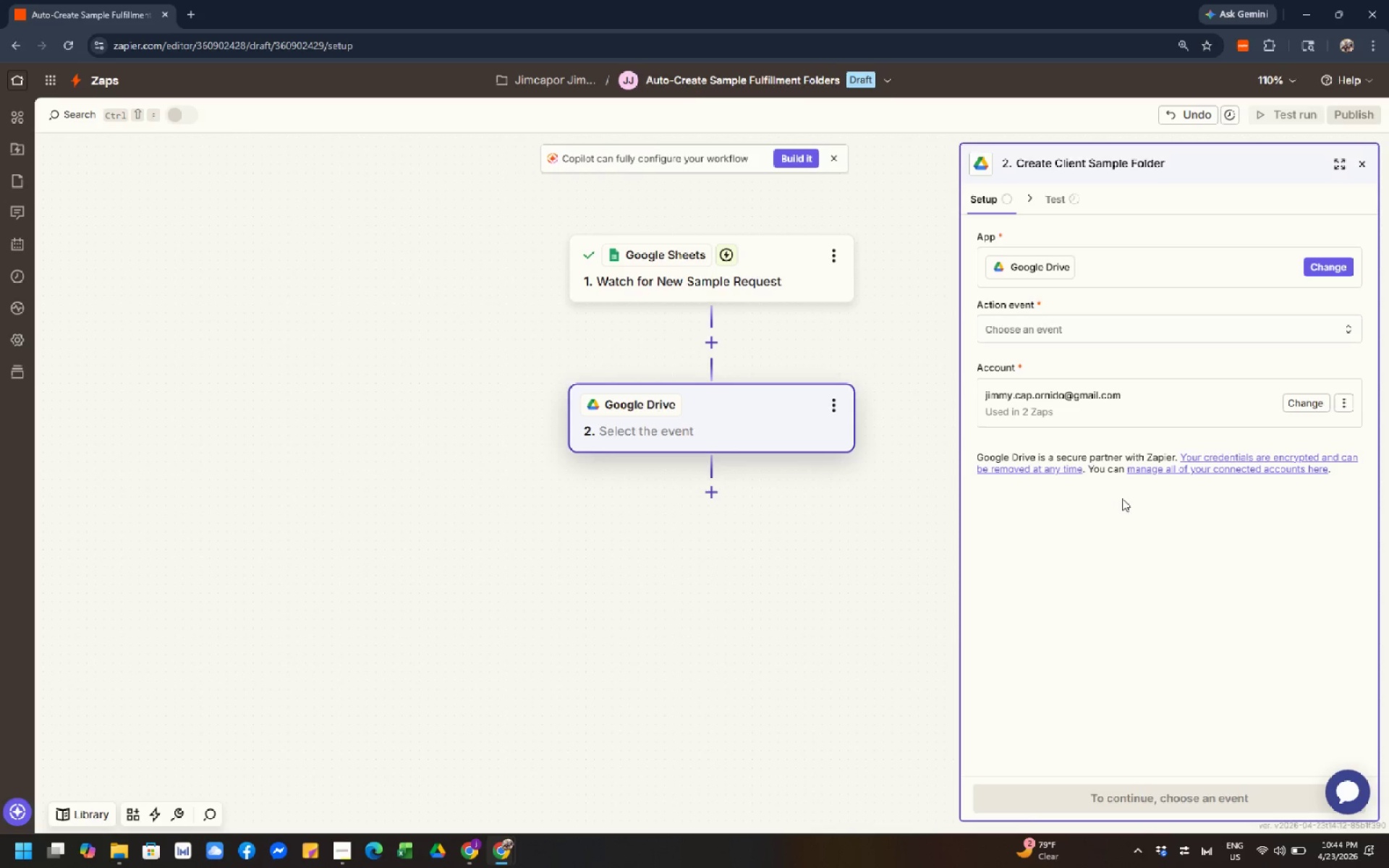 
left_click([1122, 498])
 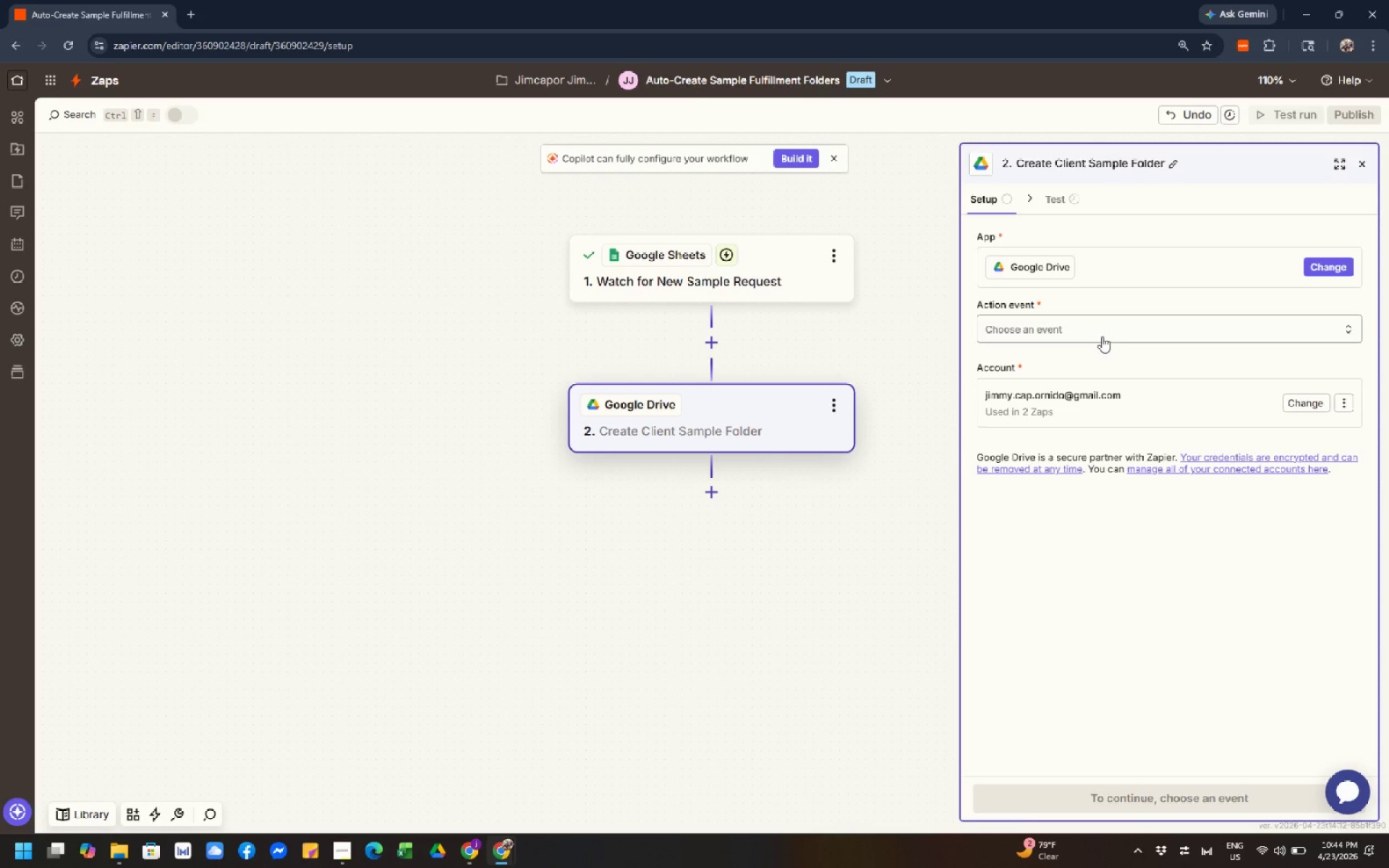 
left_click([1033, 345])
 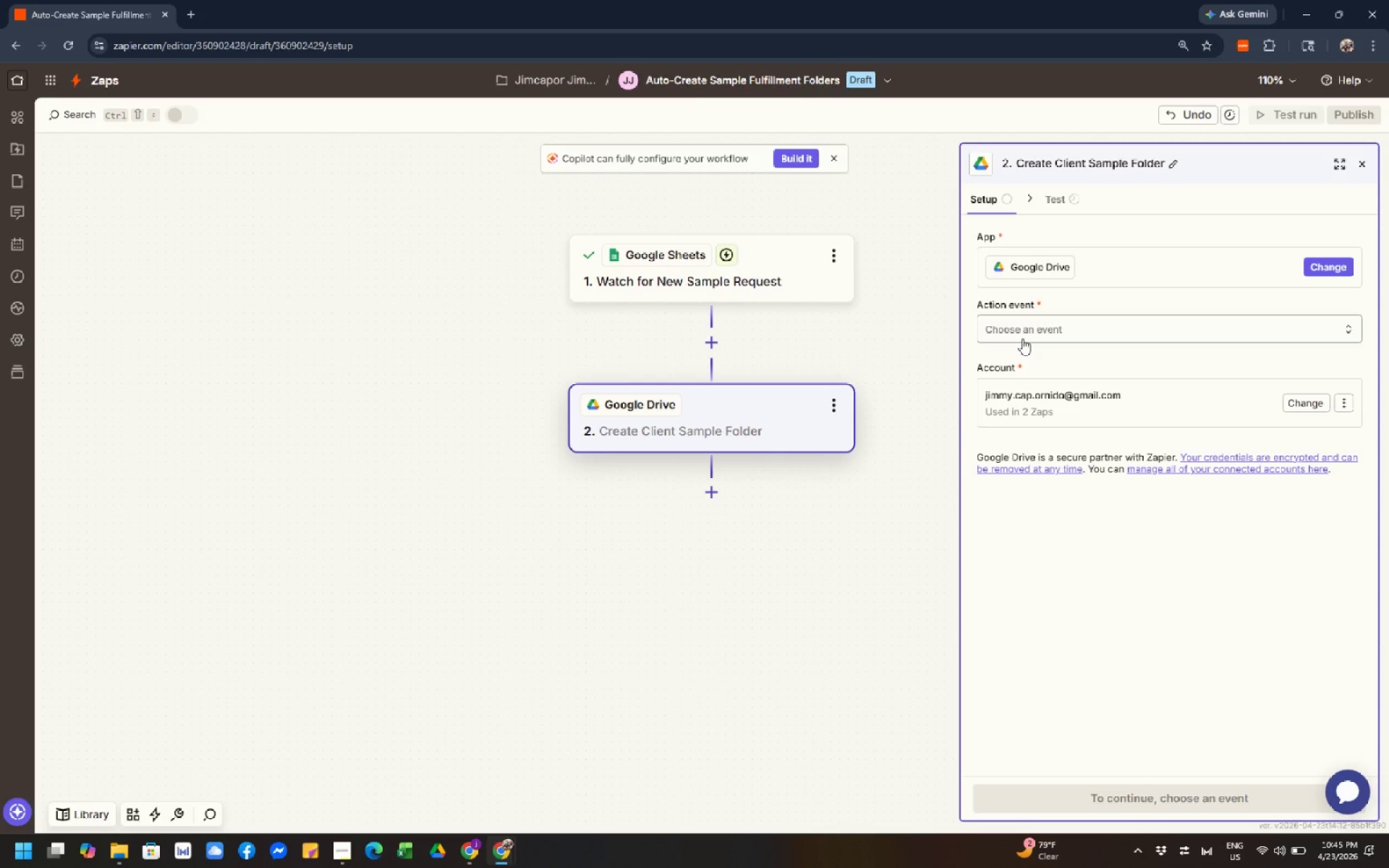 
left_click([1022, 339])
 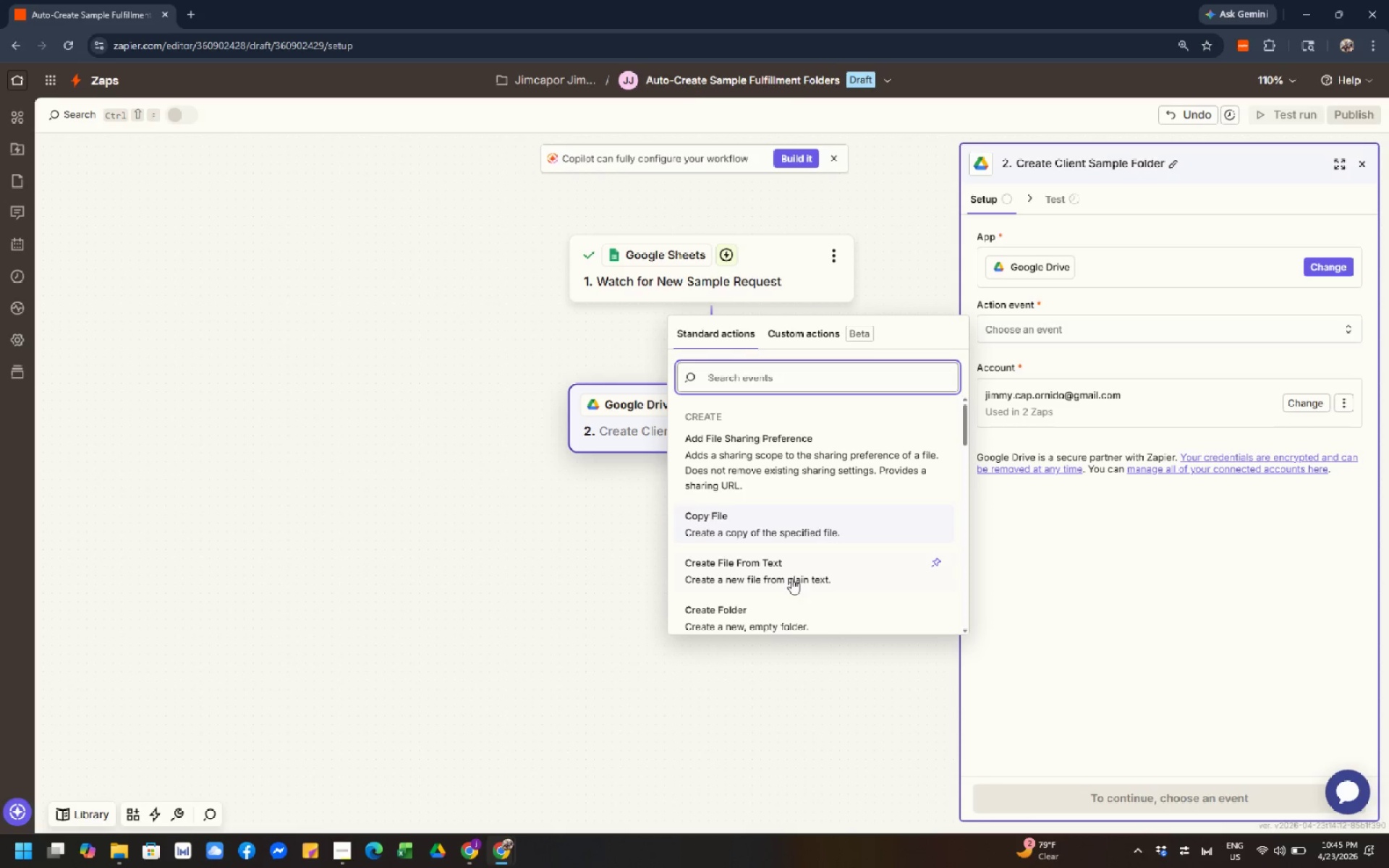 
left_click([784, 626])
 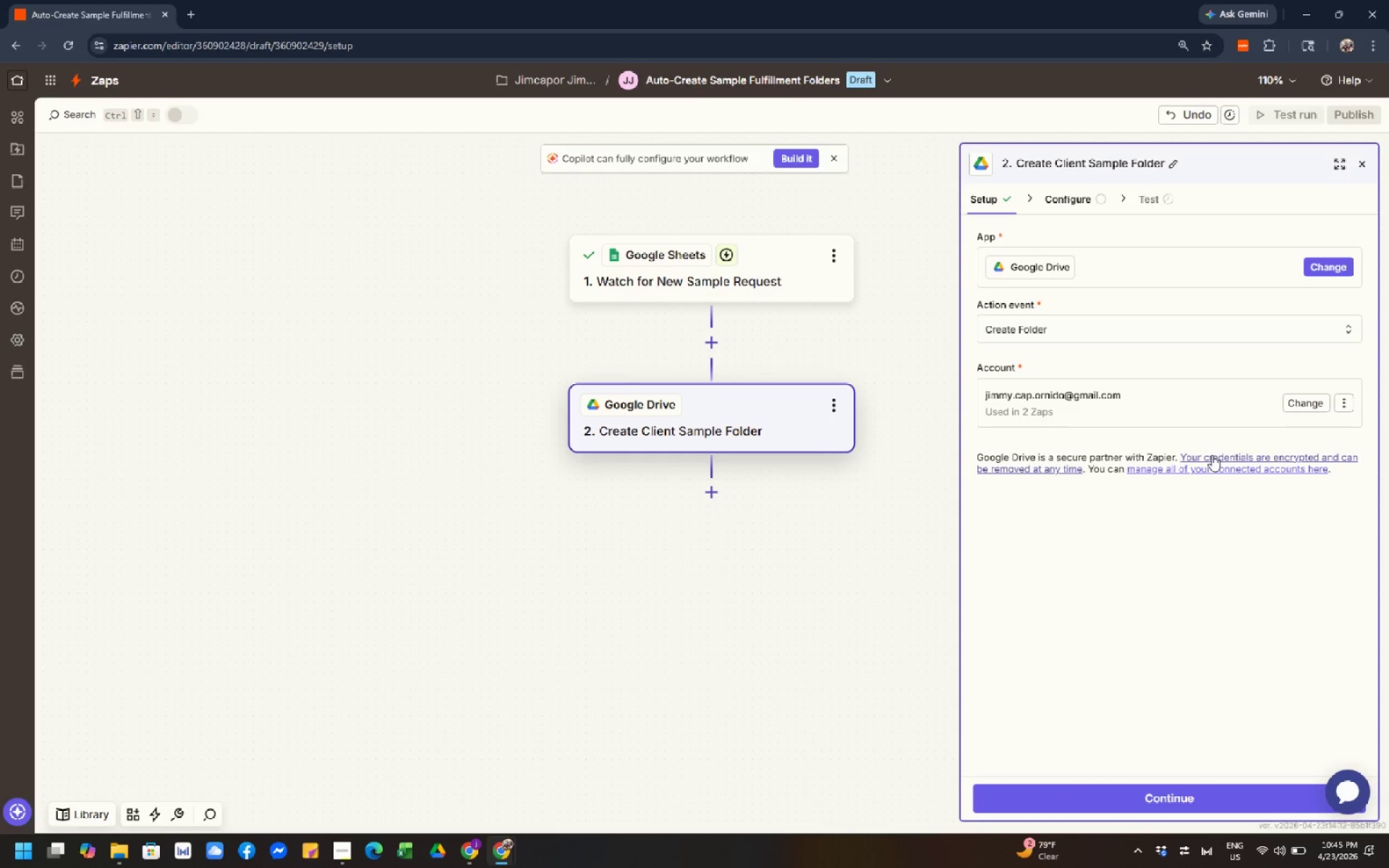 
left_click([1215, 399])
 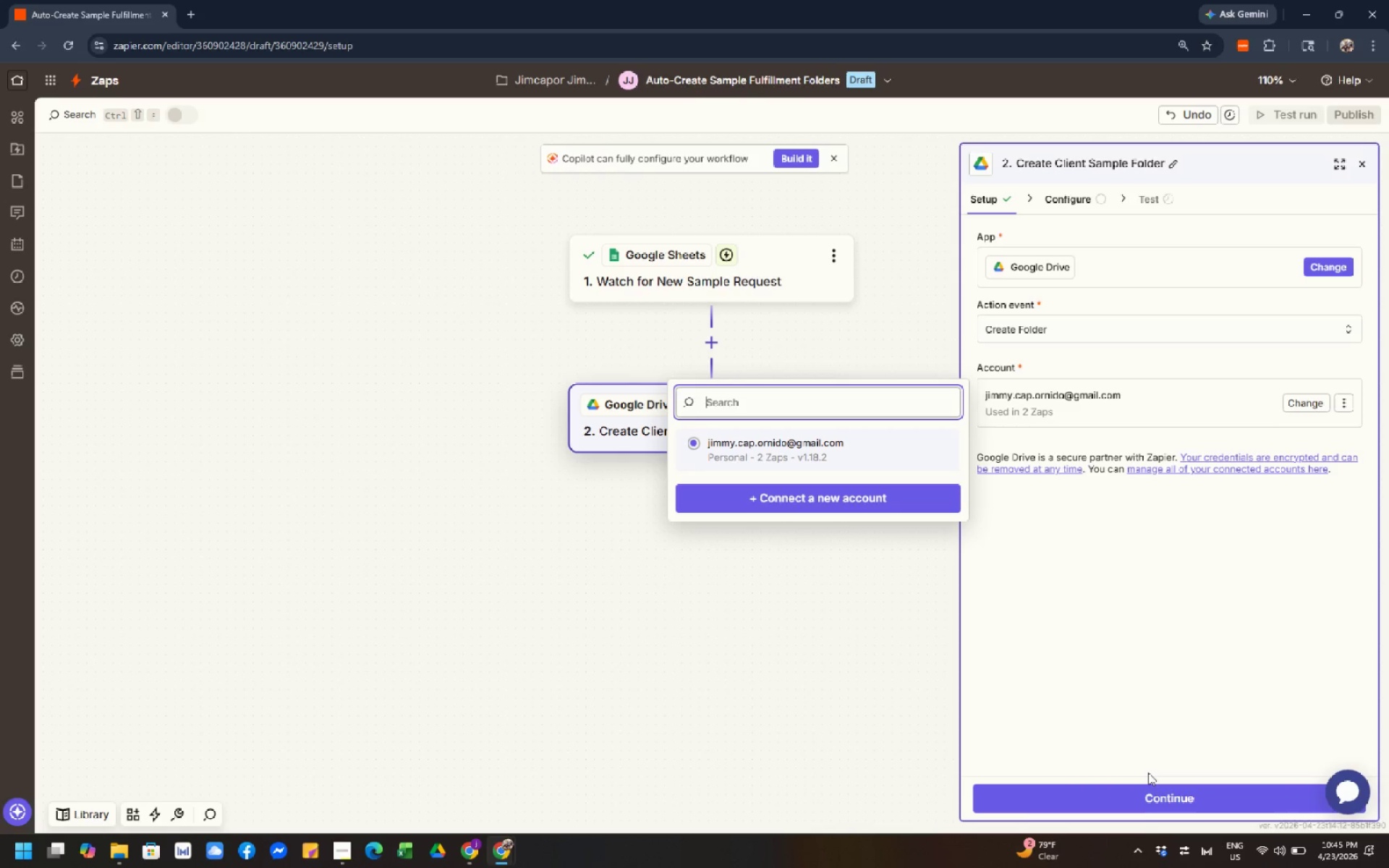 
left_click([1147, 812])
 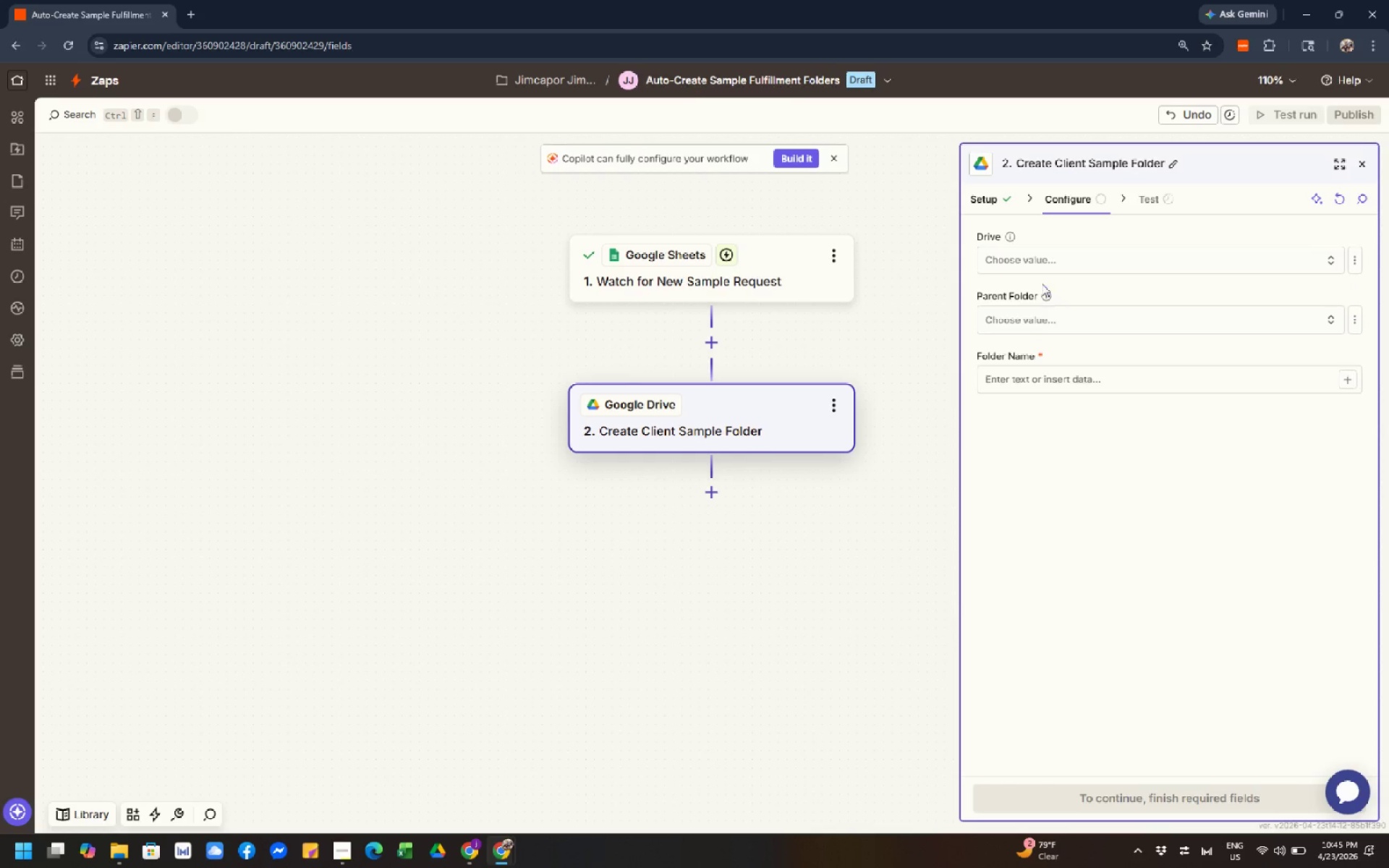 
left_click([1040, 244])
 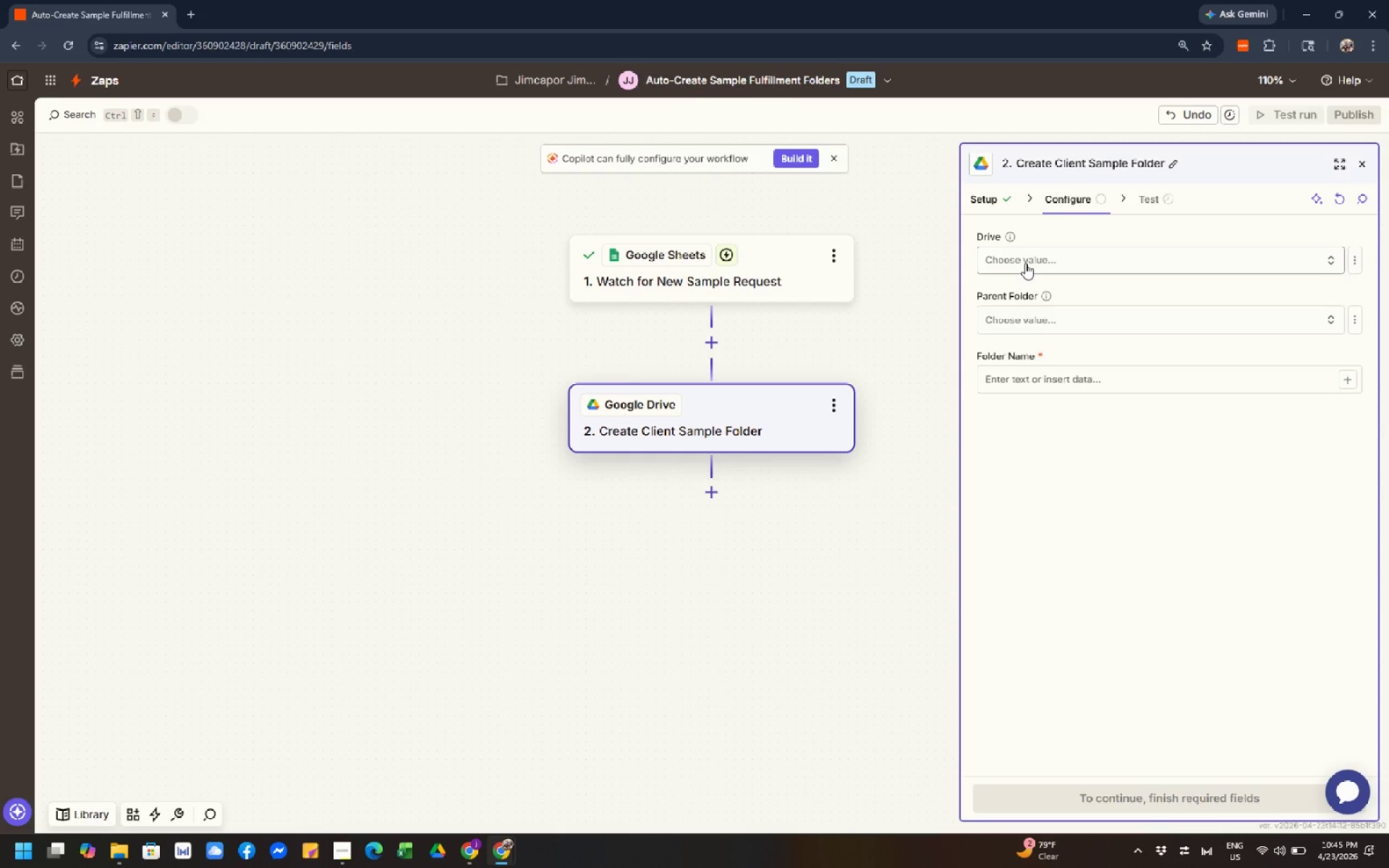 
left_click([1025, 263])
 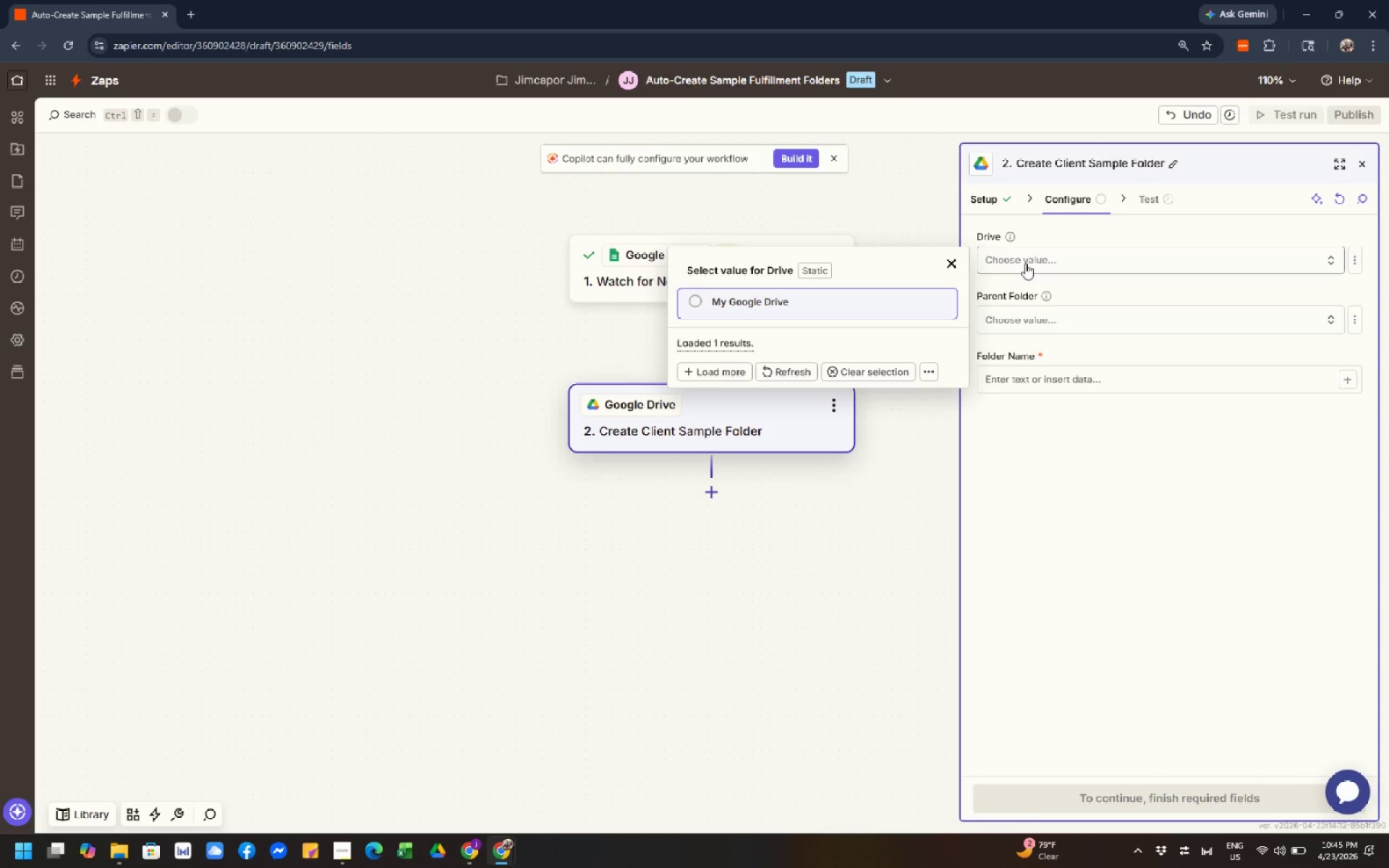 
left_click([912, 310])
 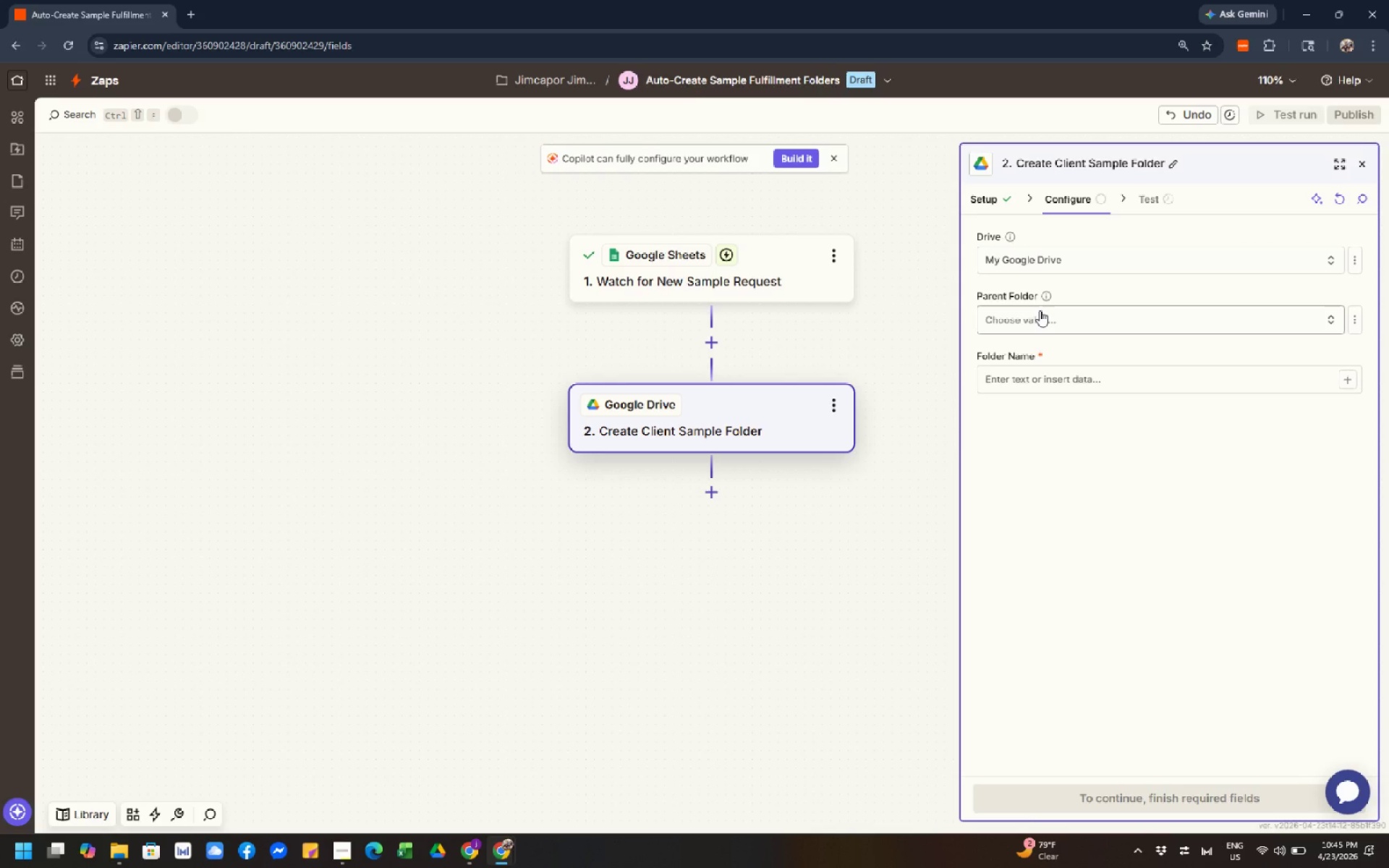 
left_click([1040, 310])
 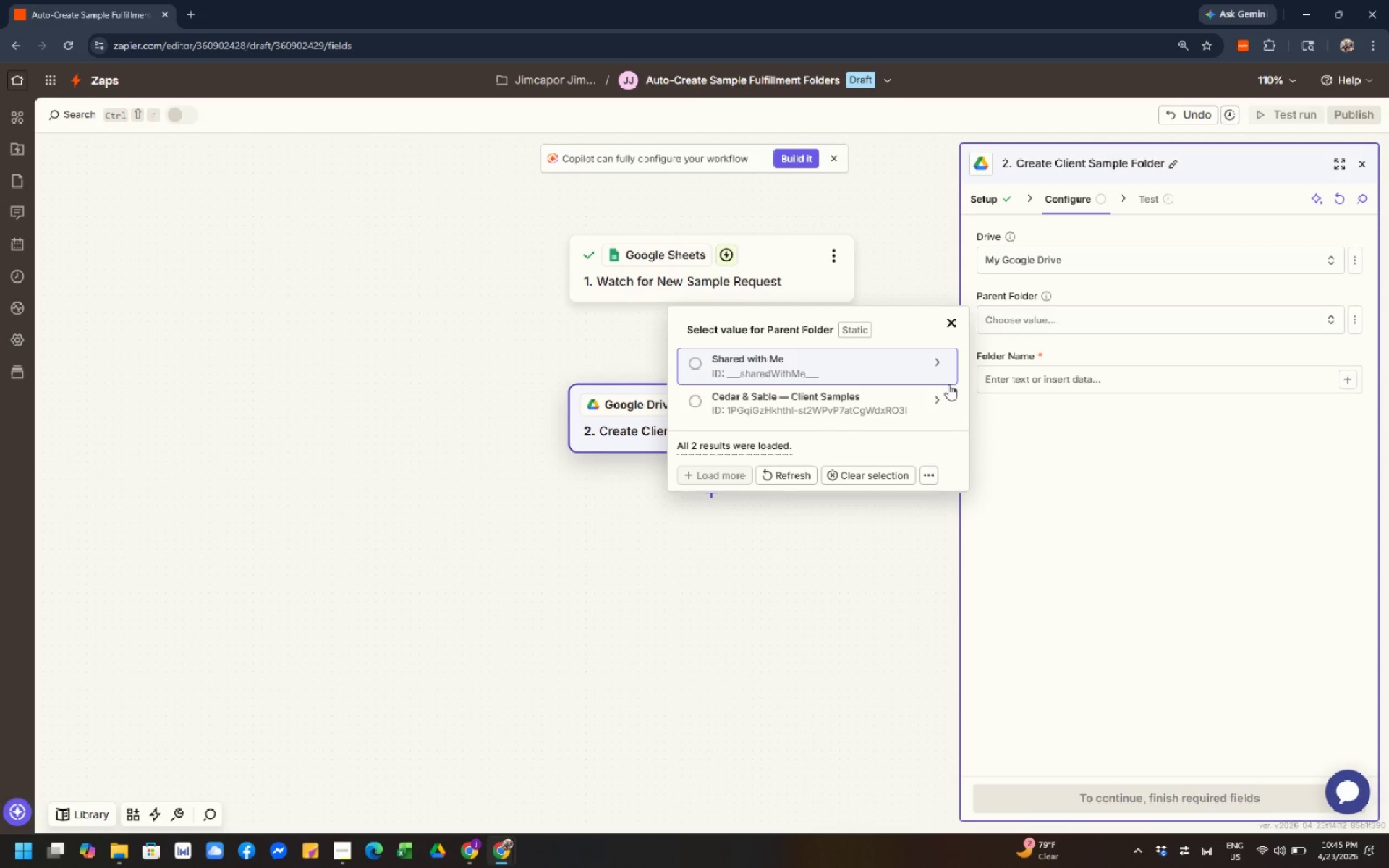 
left_click([938, 344])
 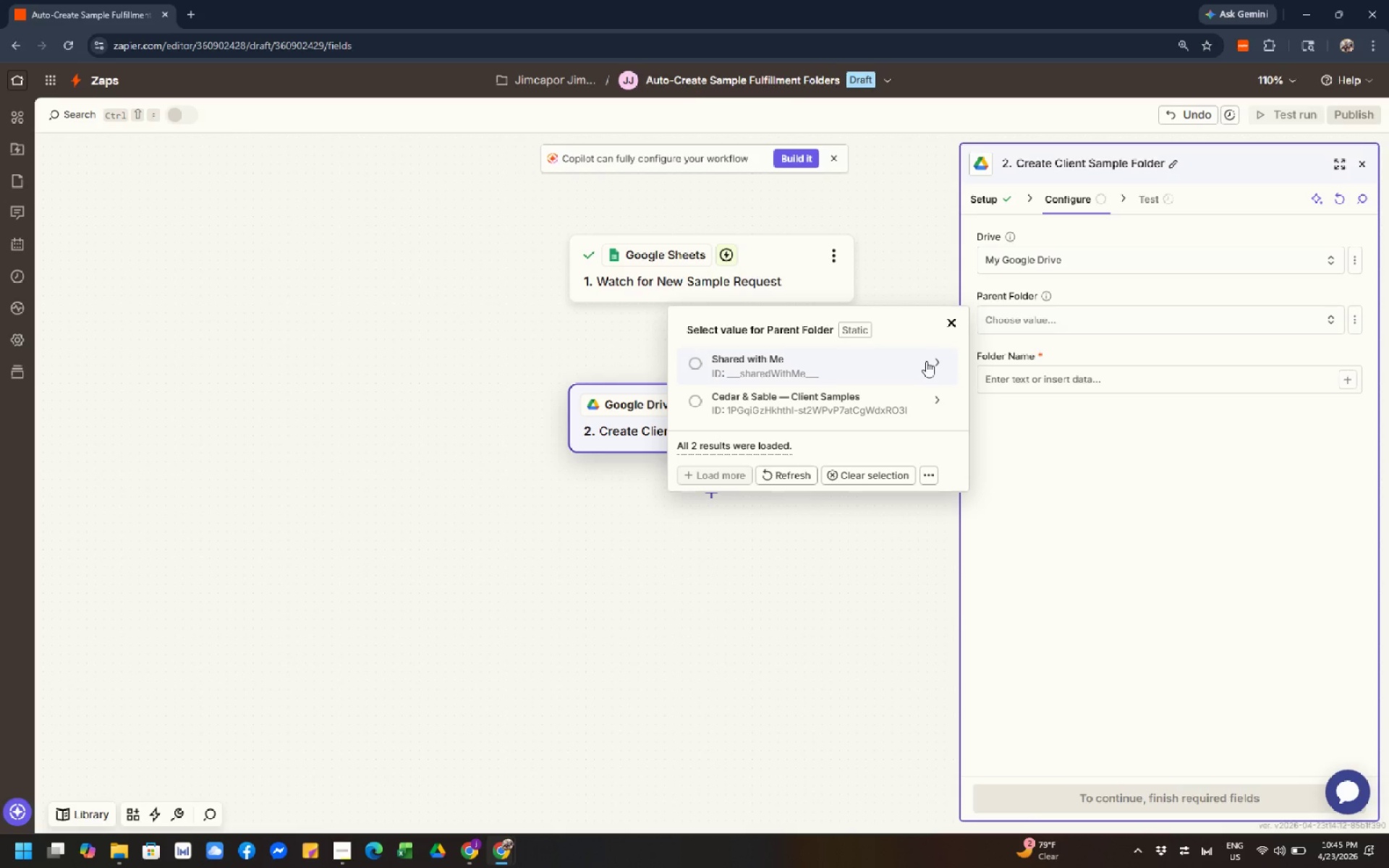 
wait(8.28)
 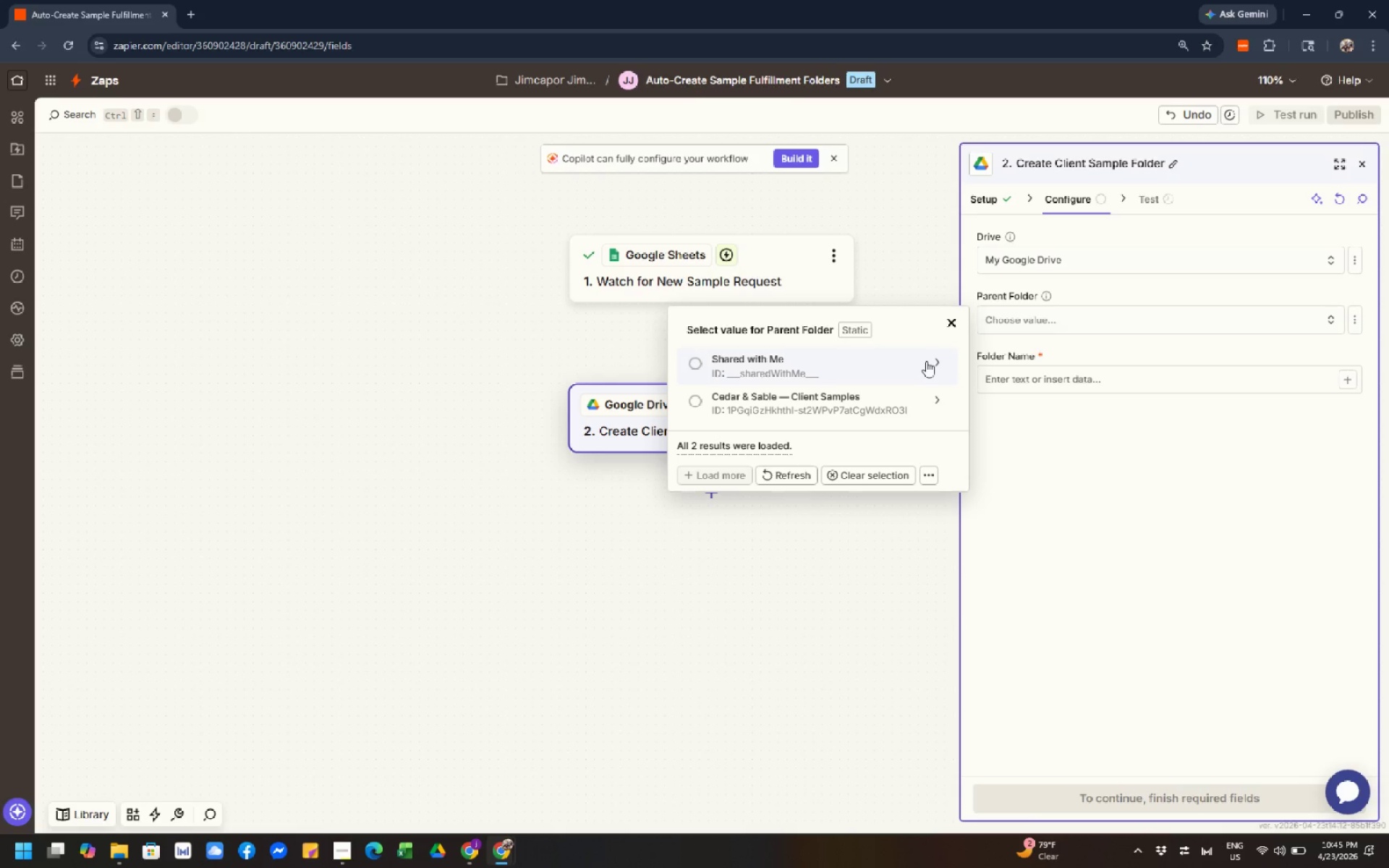 
left_click([927, 364])
 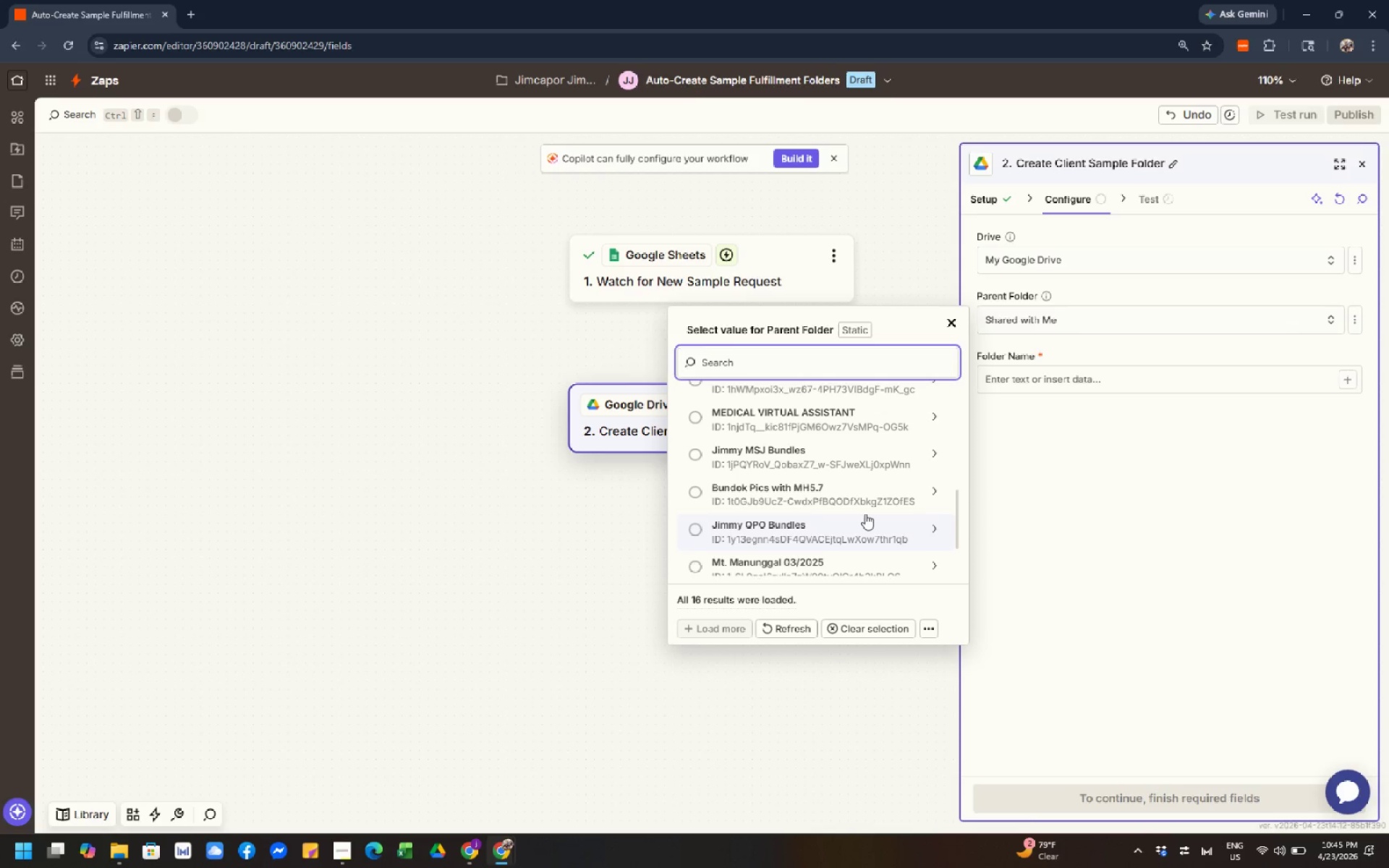 
wait(13.14)
 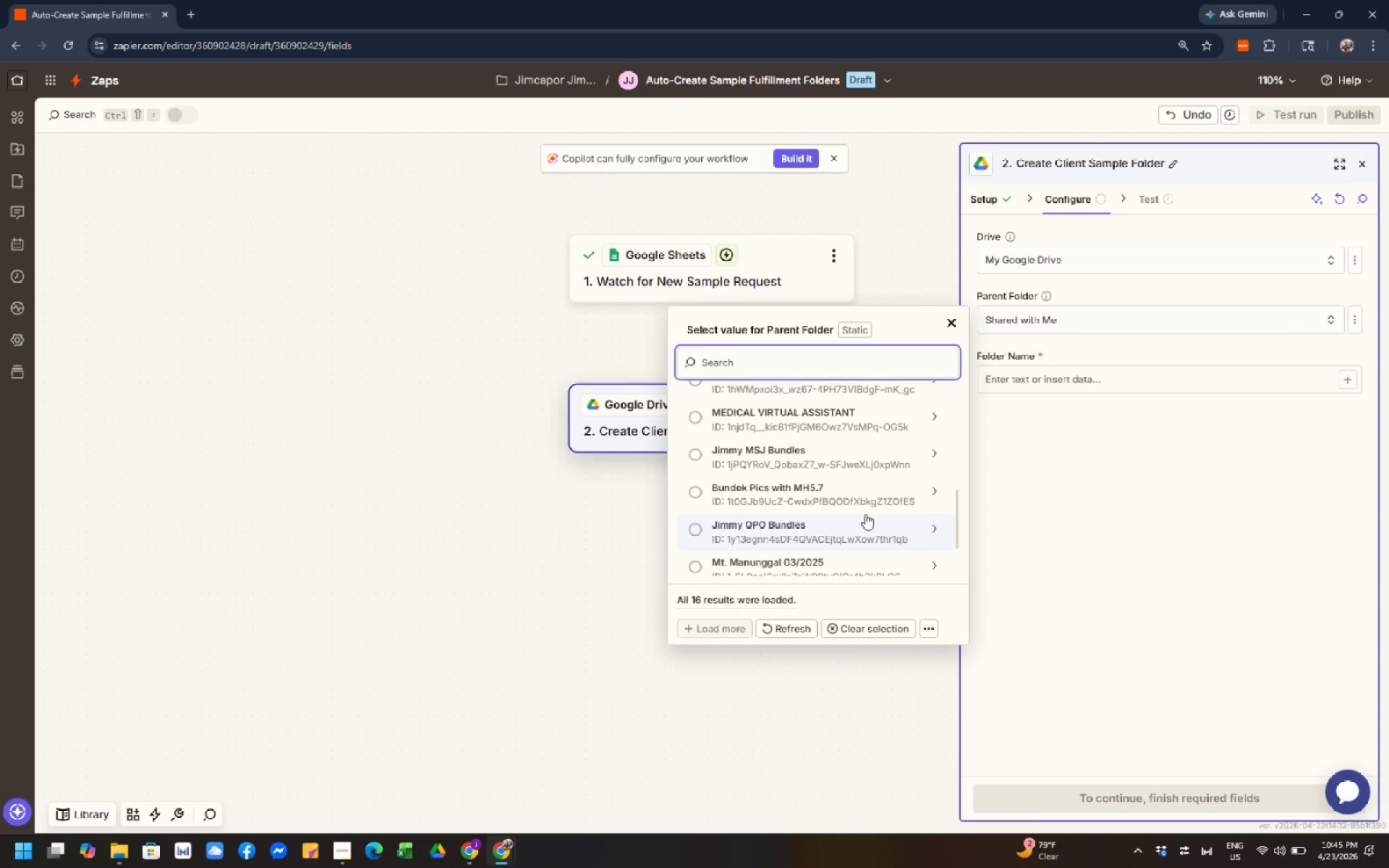 
left_click([791, 622])
 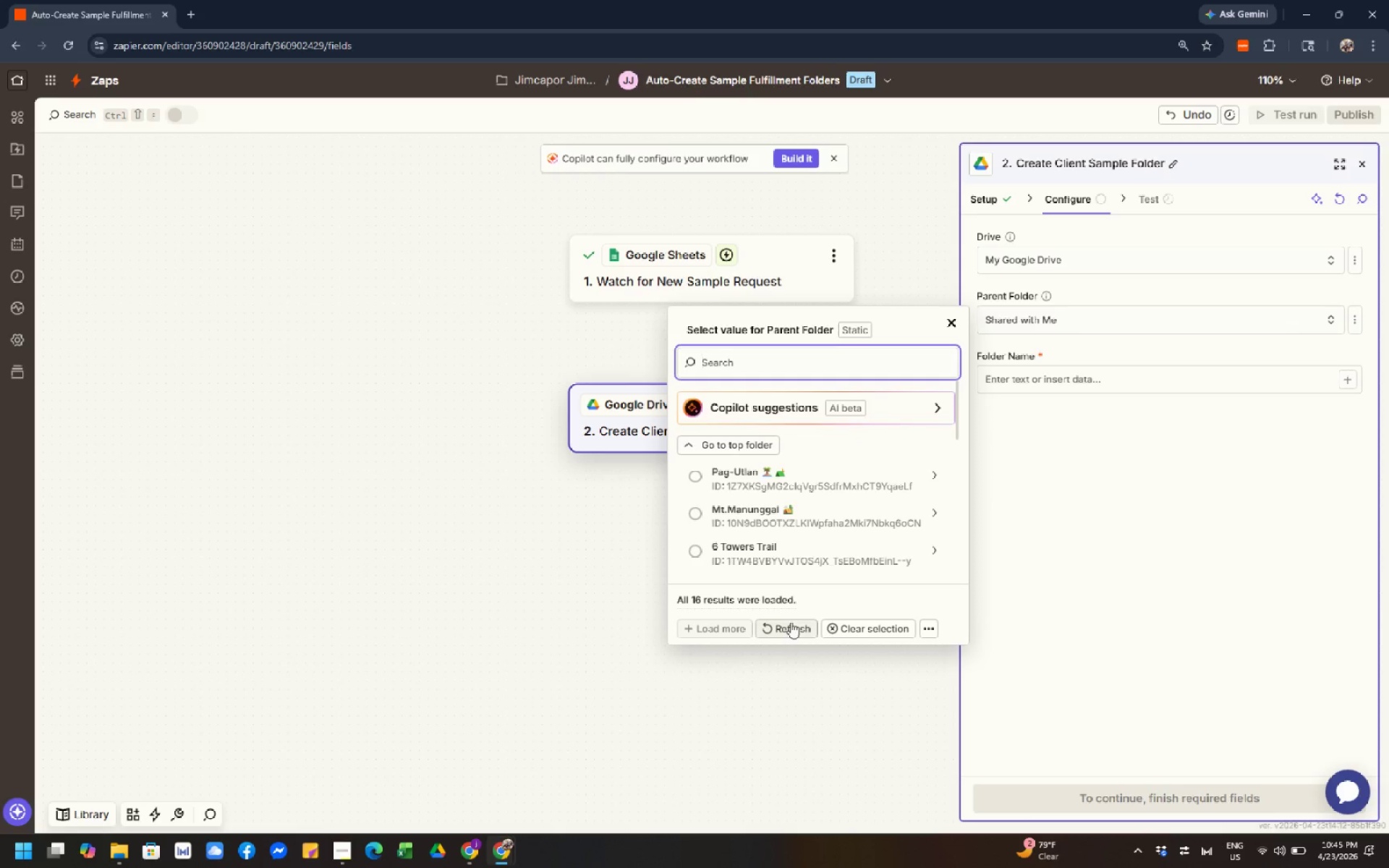 
left_click([721, 446])
 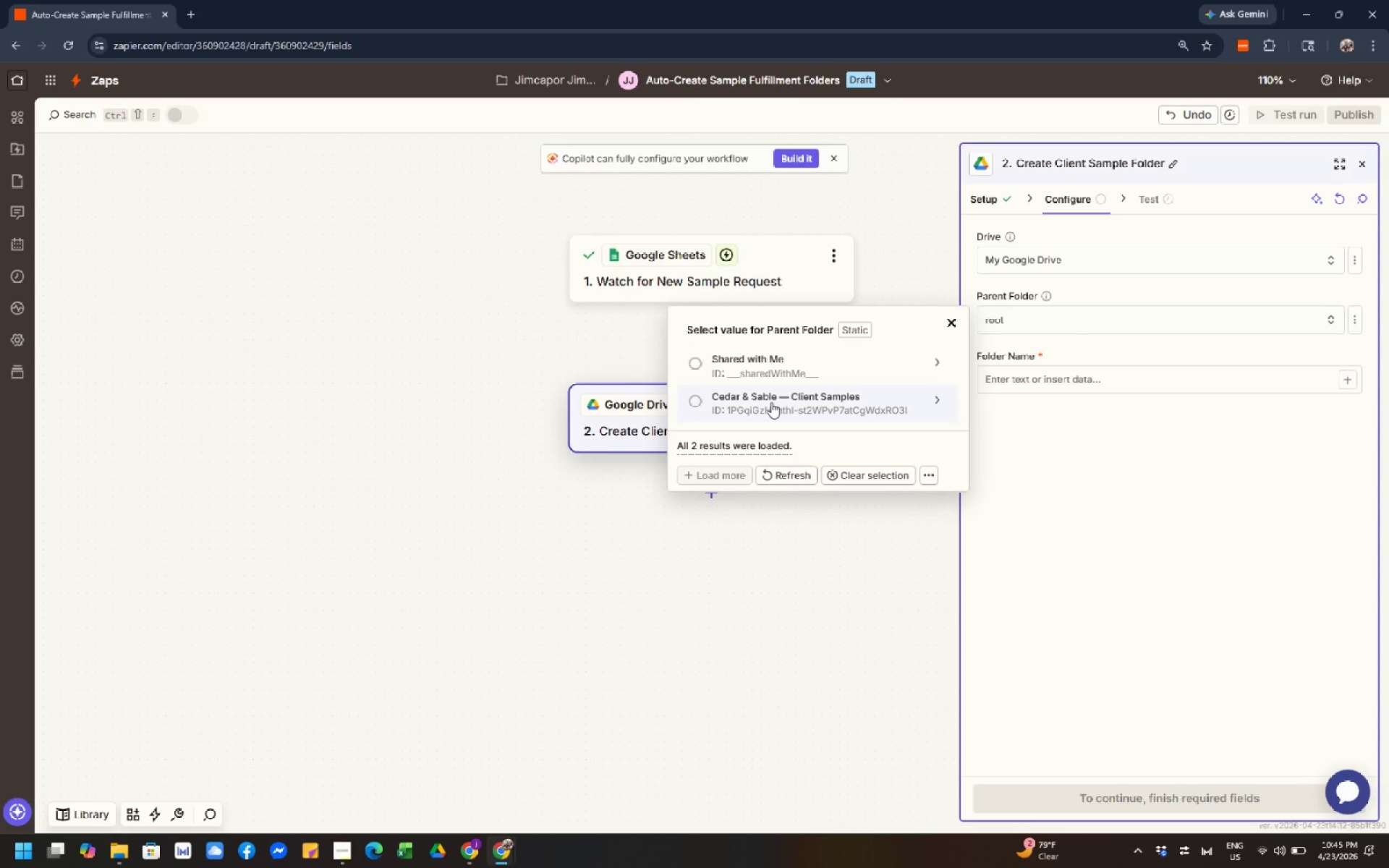 
wait(6.05)
 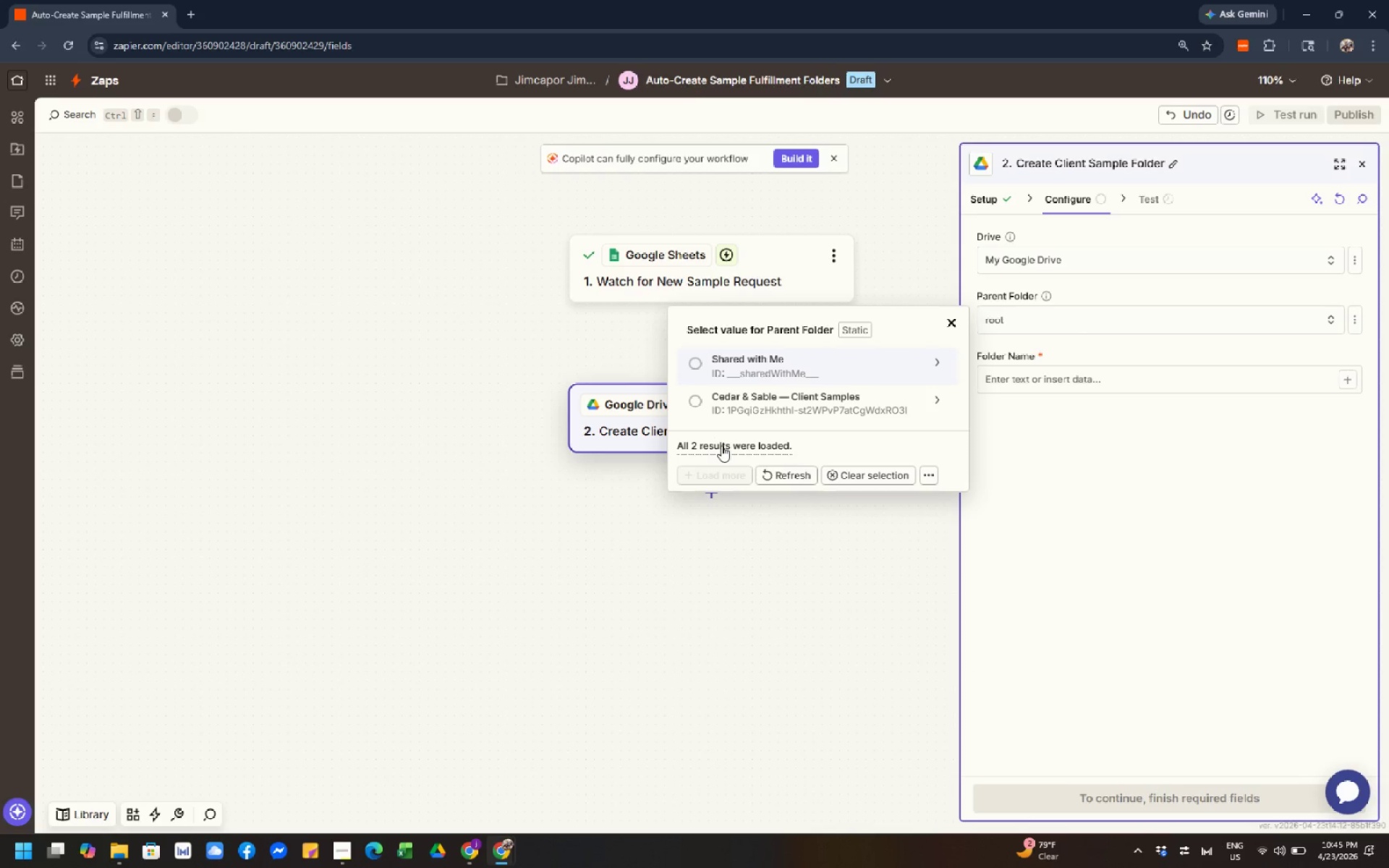 
left_click([771, 402])
 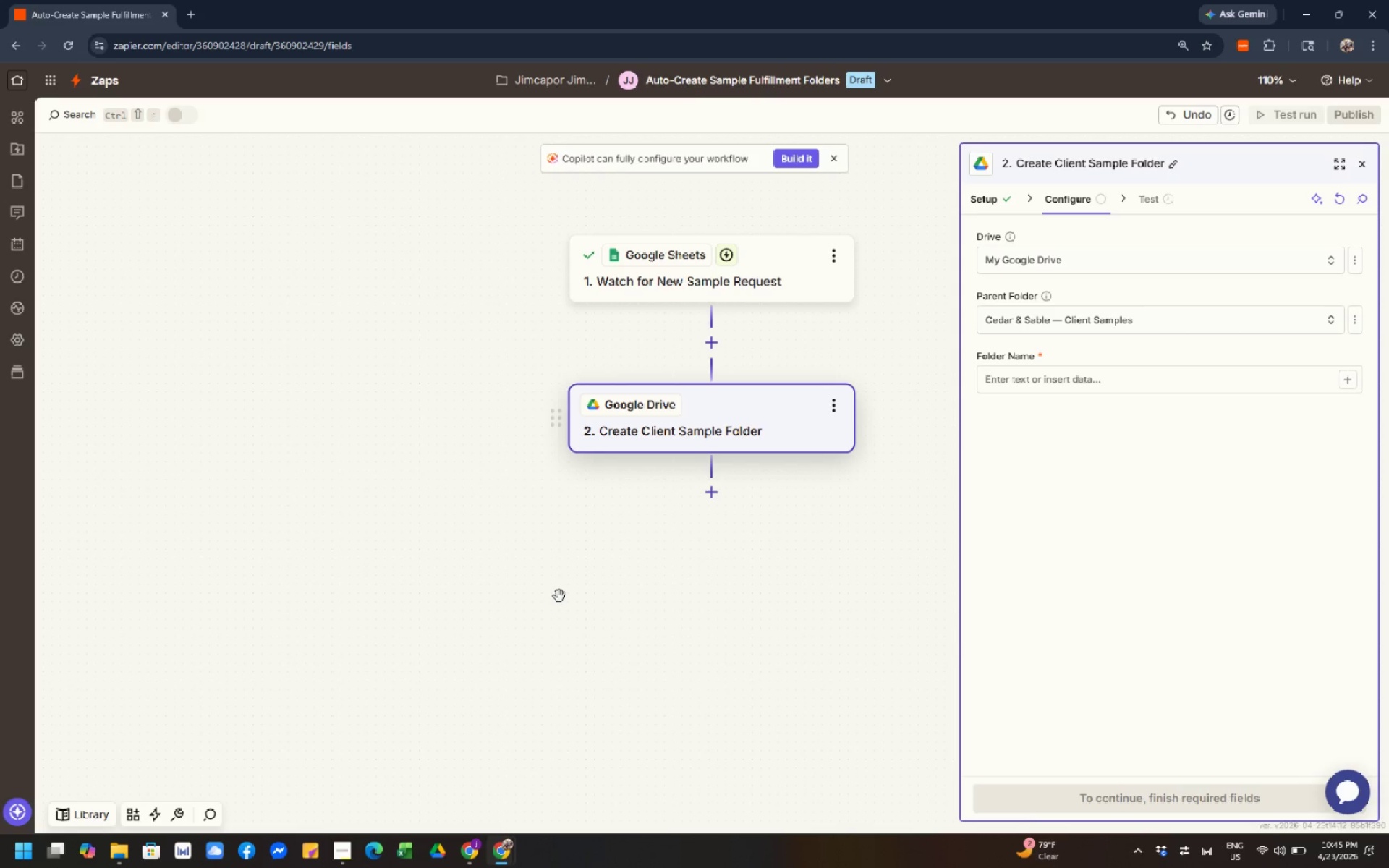 
left_click([468, 865])
 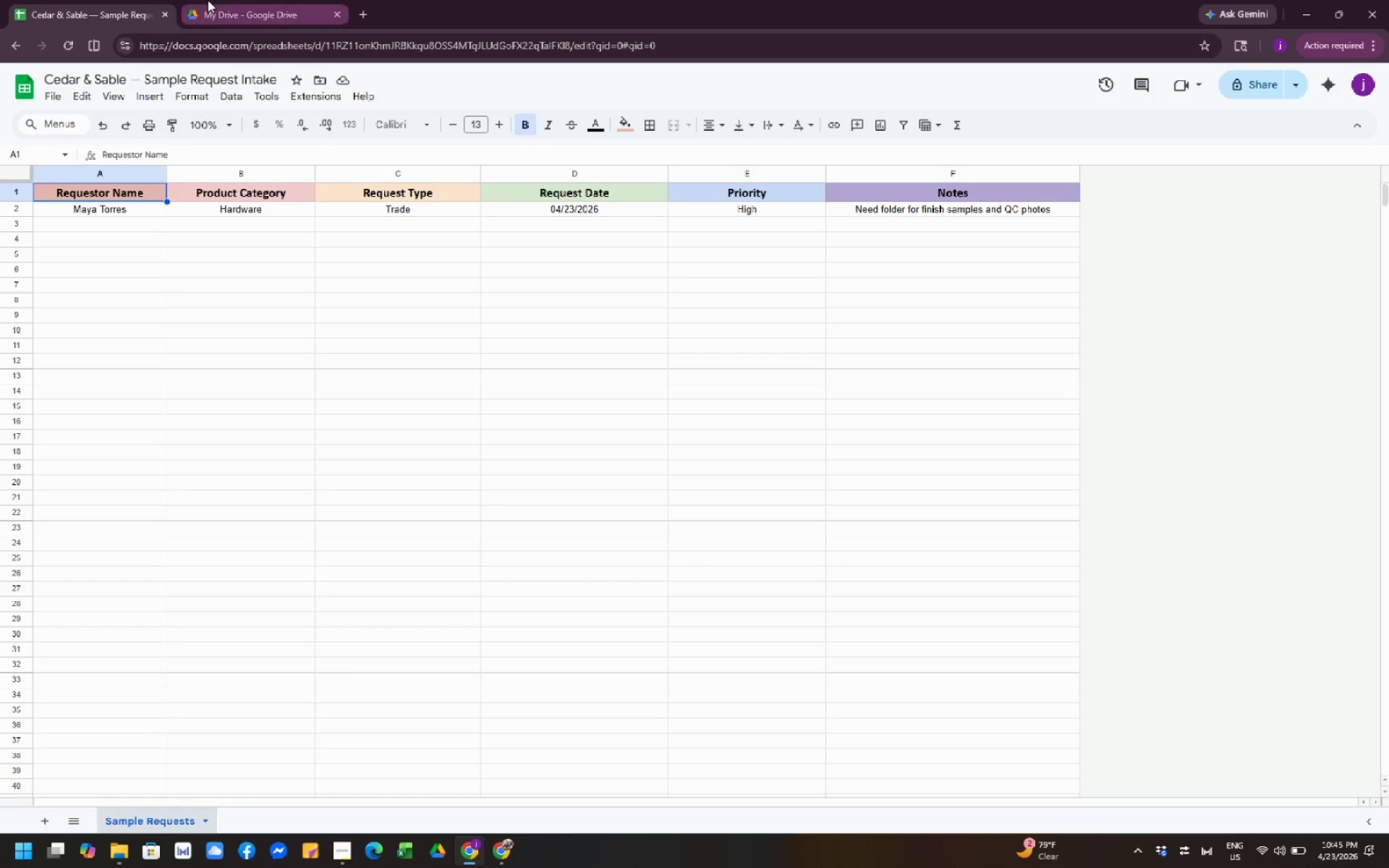 
left_click([208, 0])
 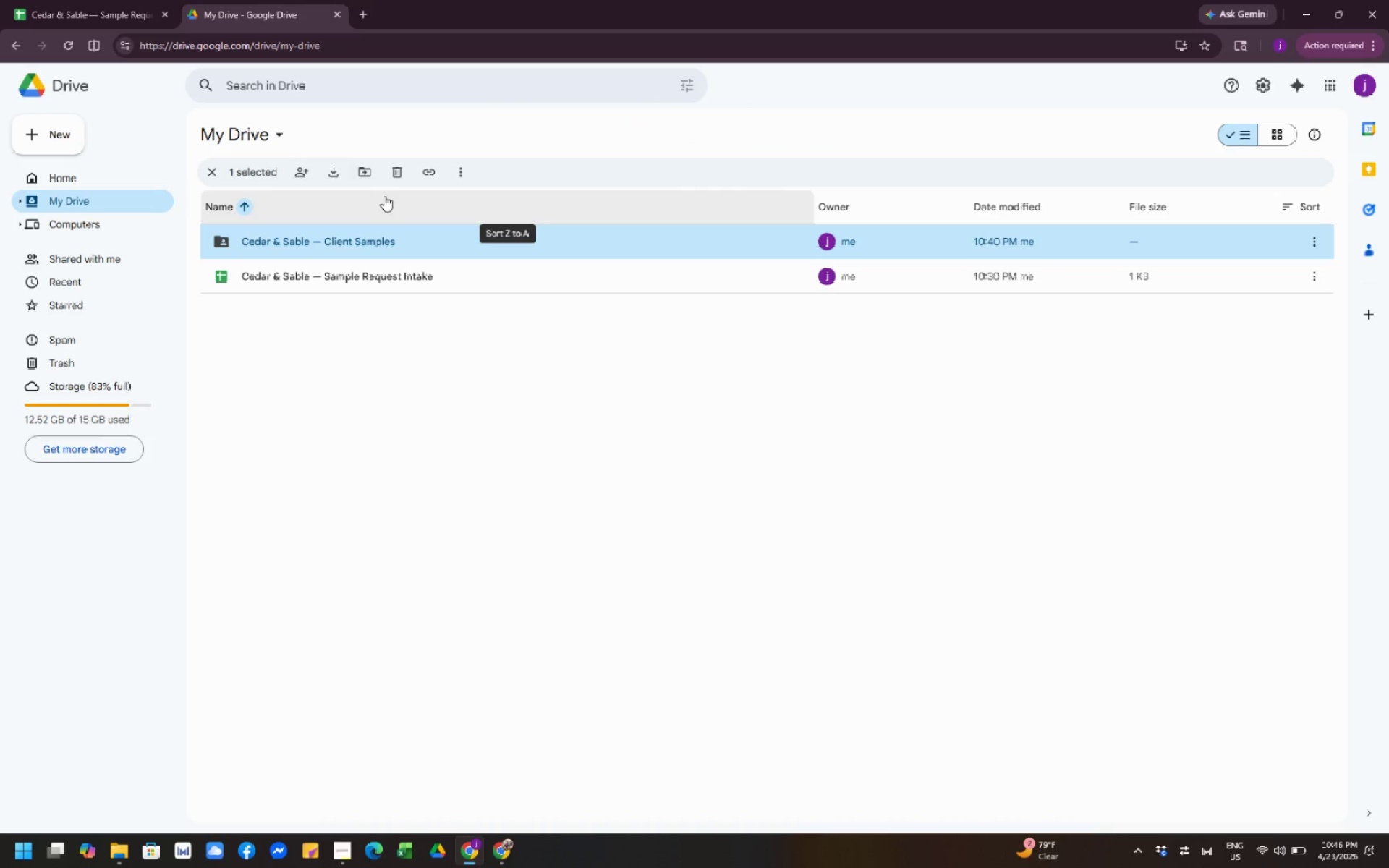 
wait(8.47)
 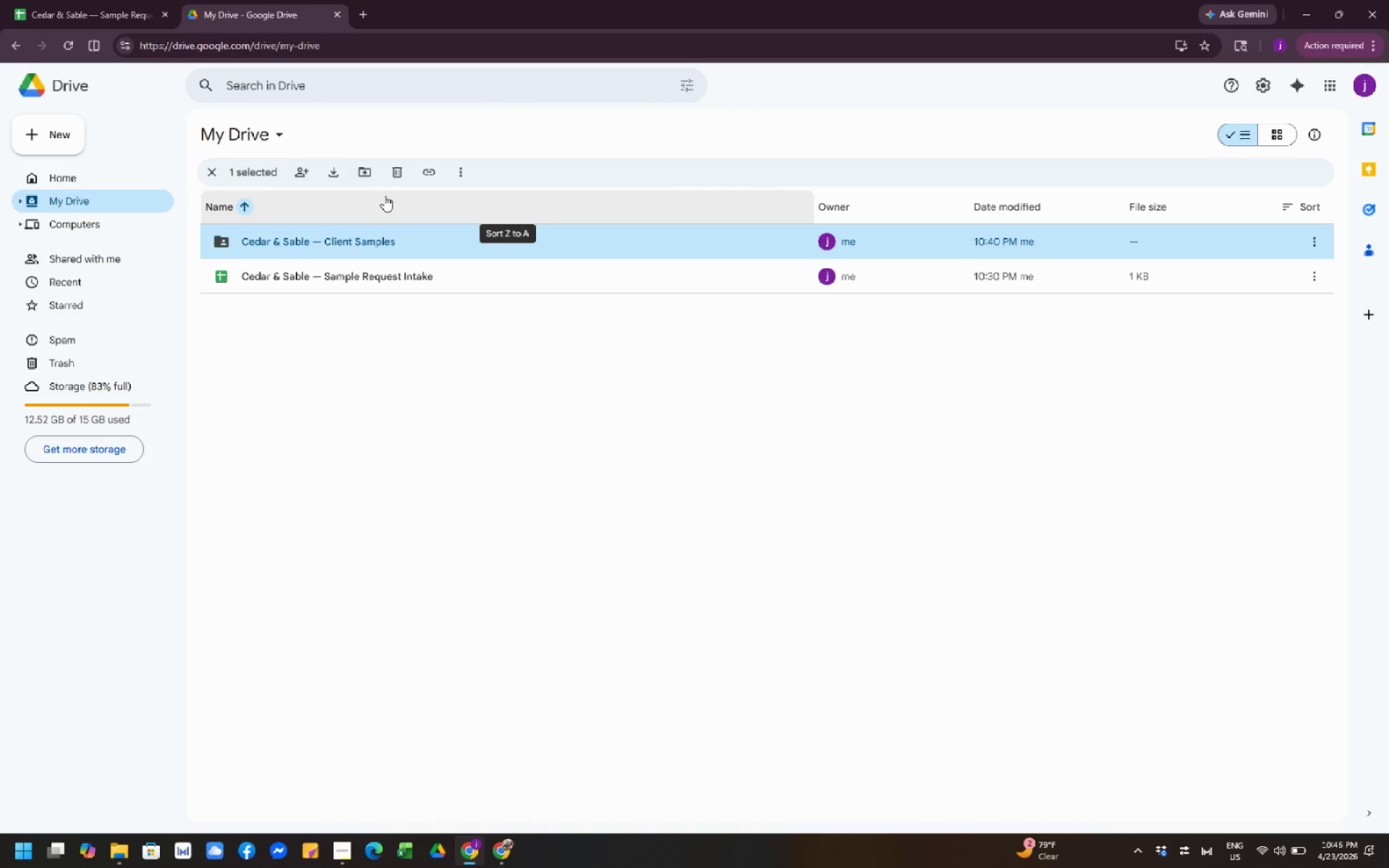 
left_click([504, 854])
 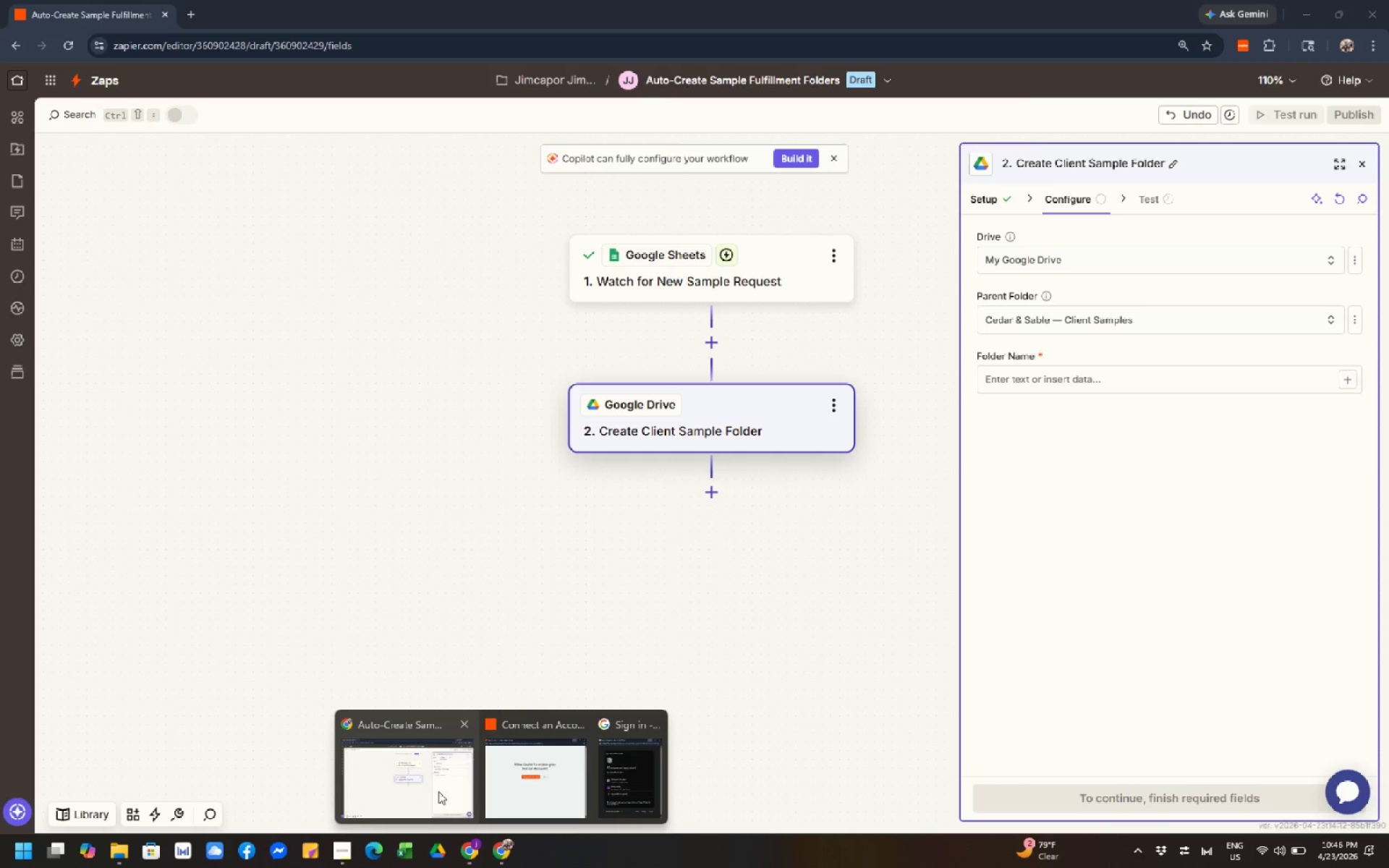 
left_click([438, 791])
 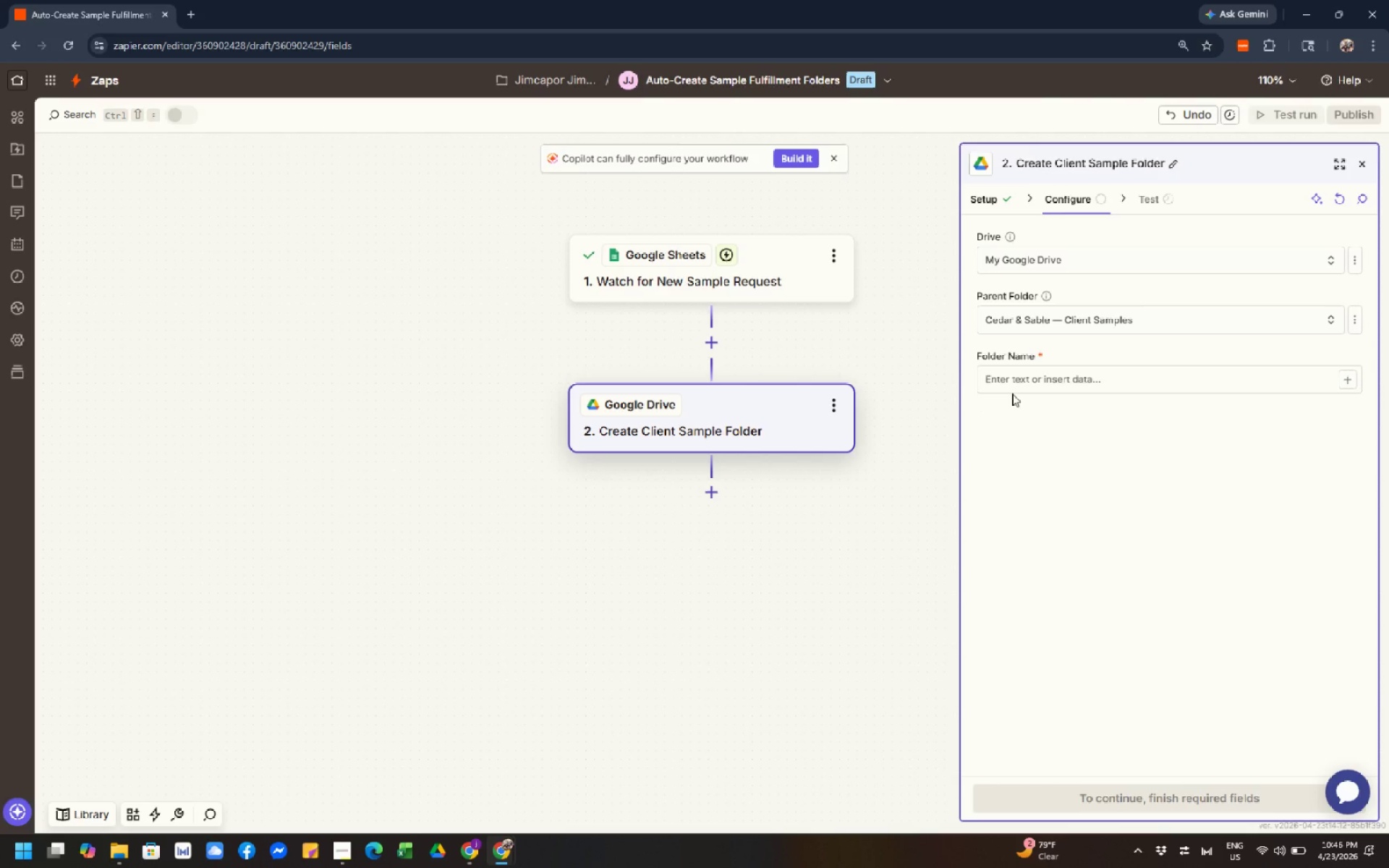 
left_click([1034, 379])
 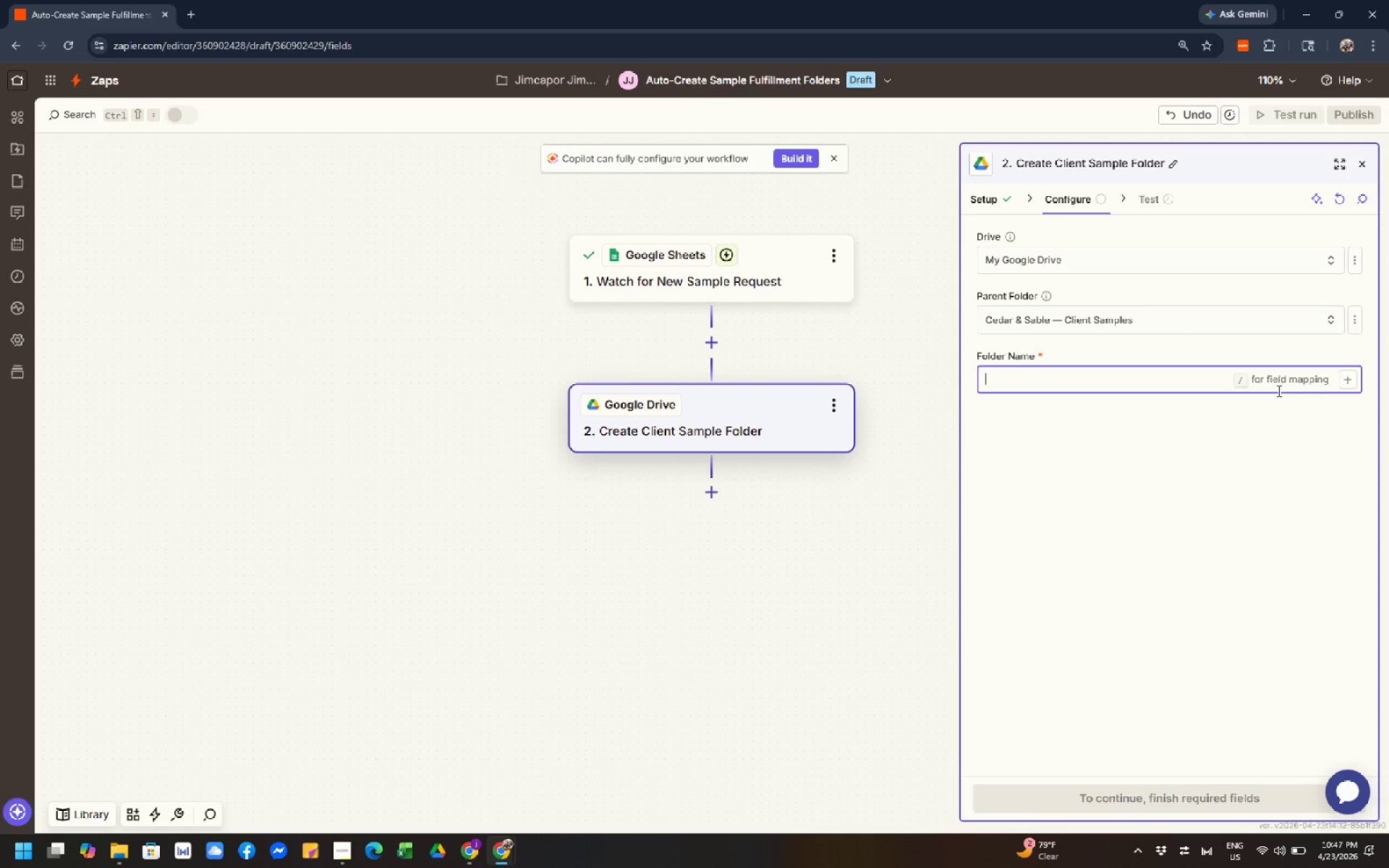 
wait(55.11)
 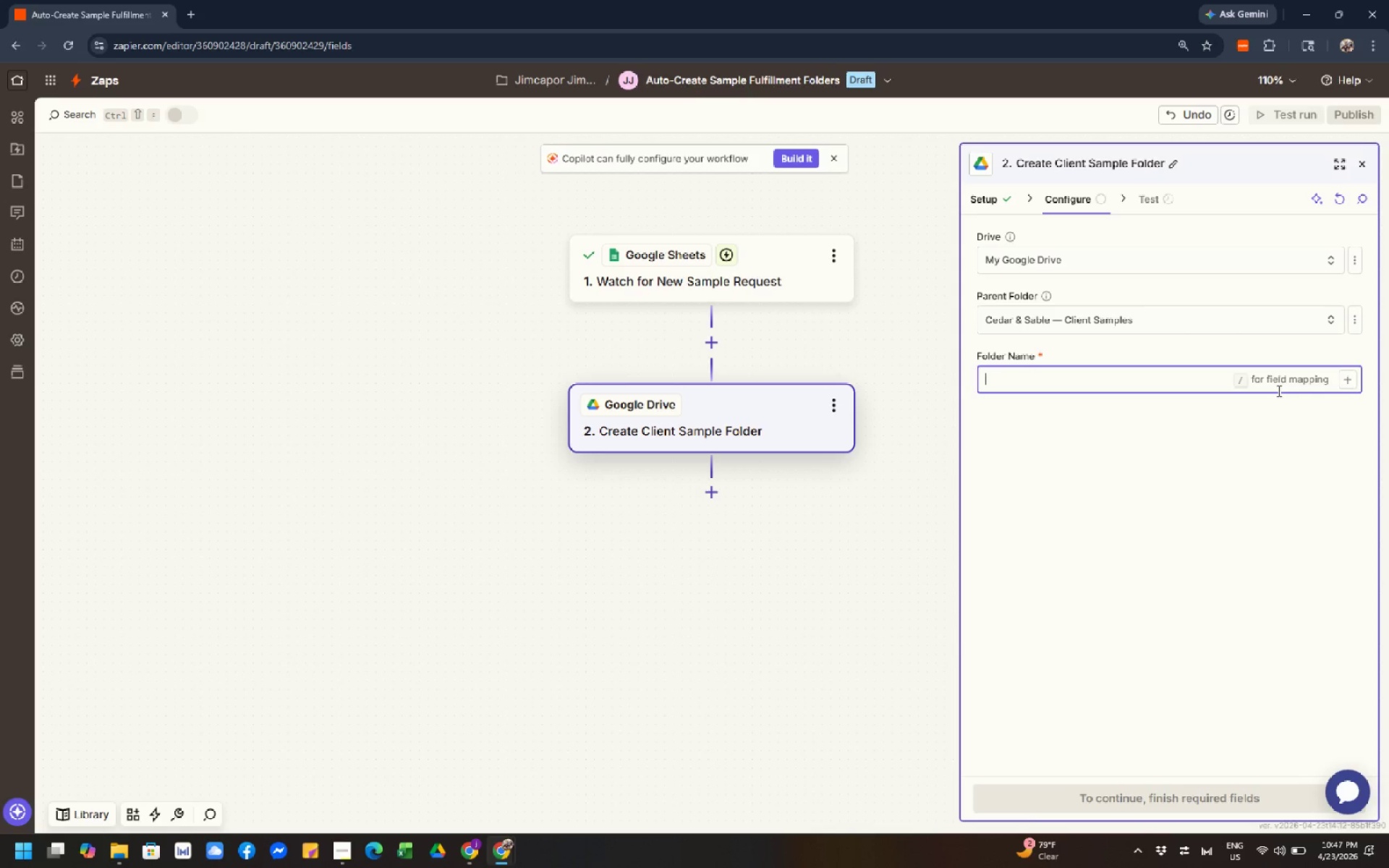 
left_click([1348, 383])
 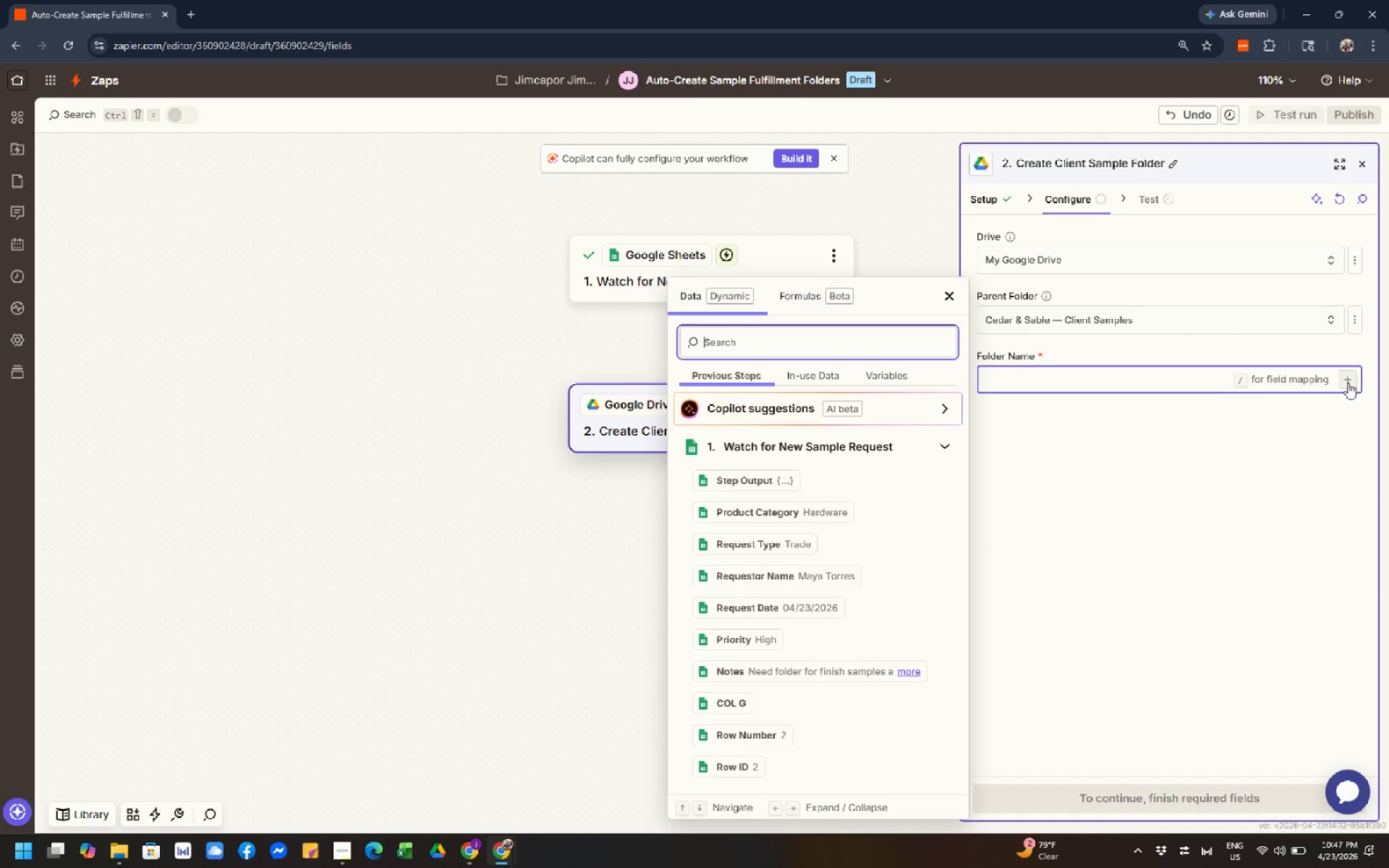 
wait(14.09)
 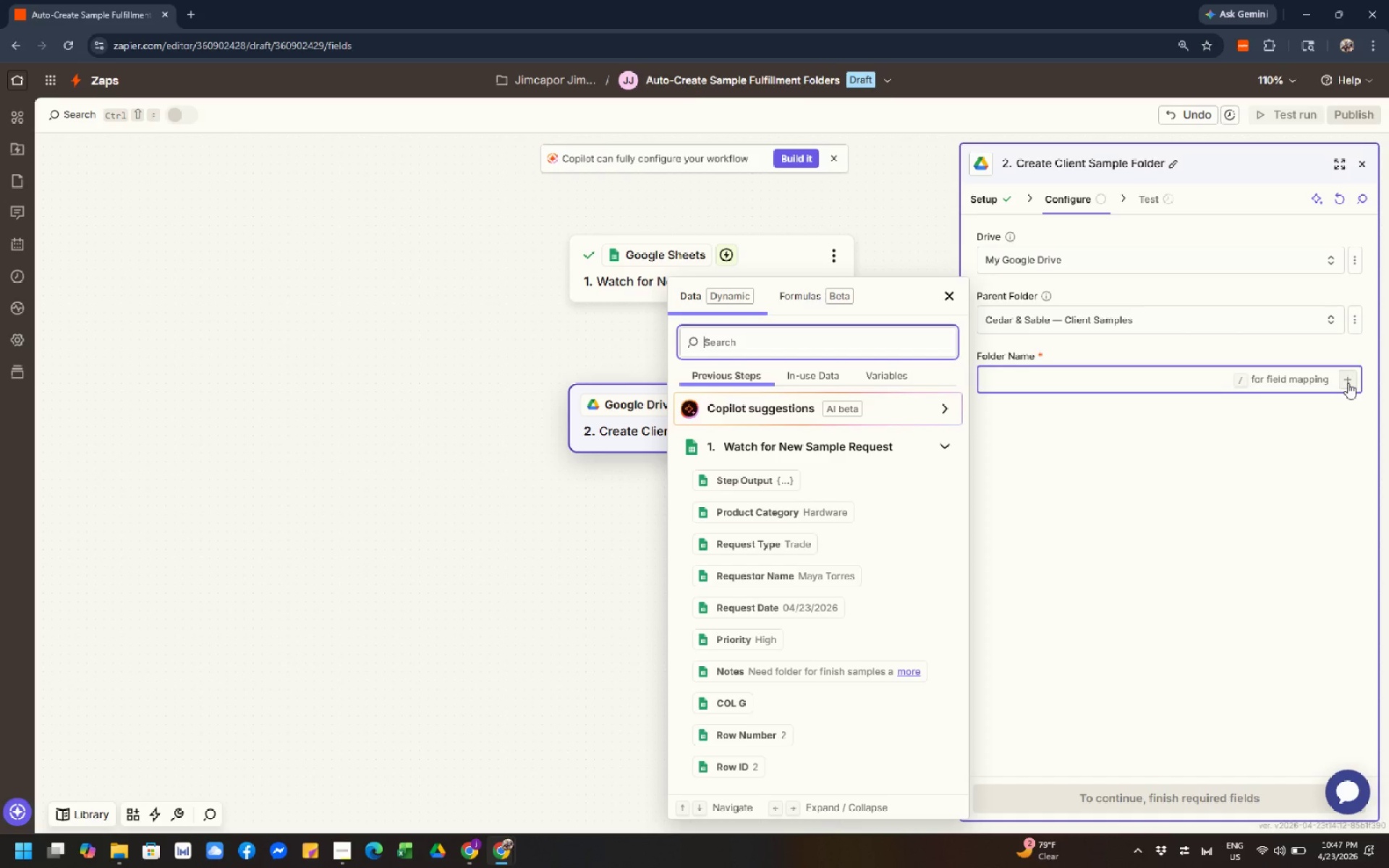 
type(pro)
 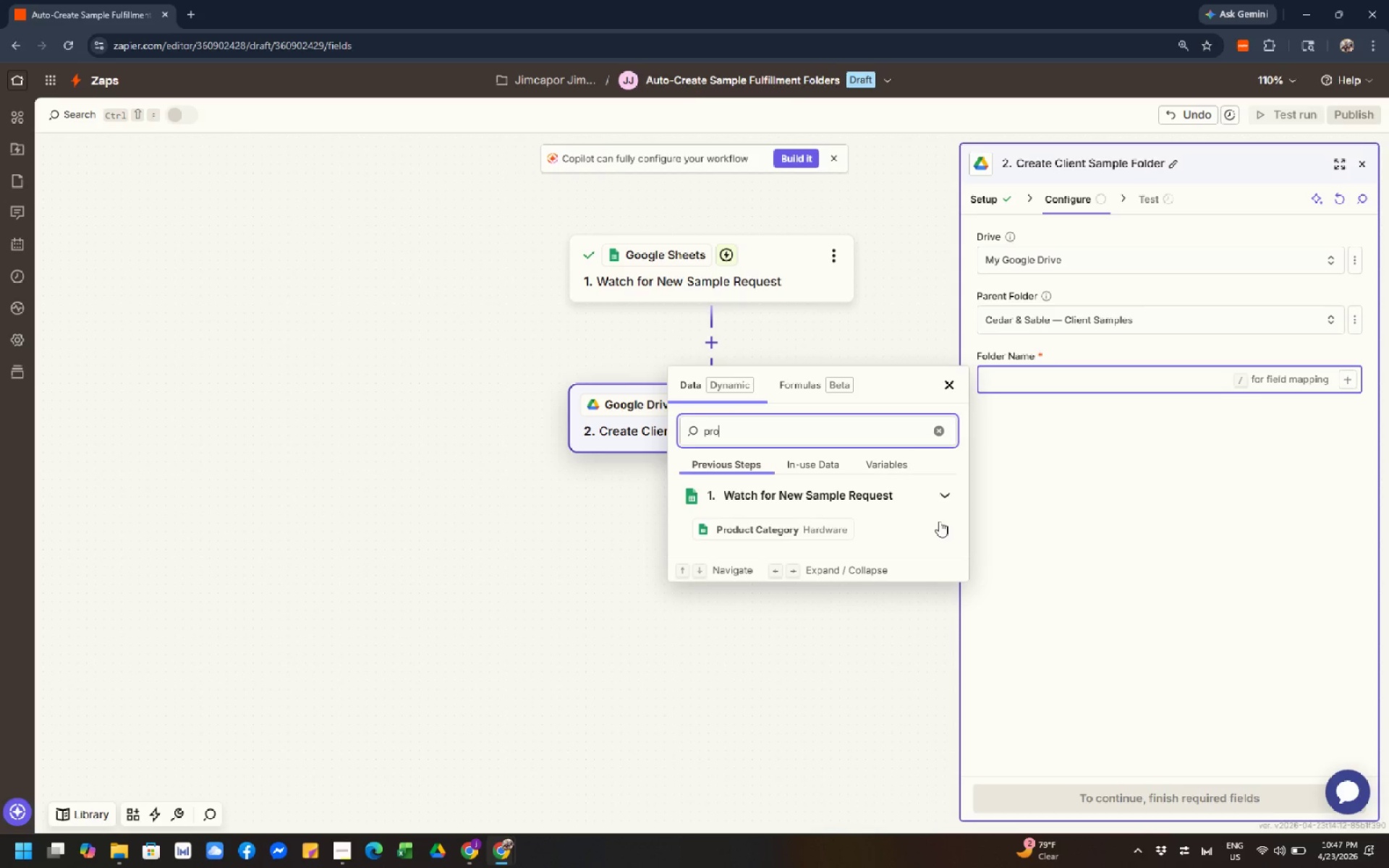 
left_click([826, 529])
 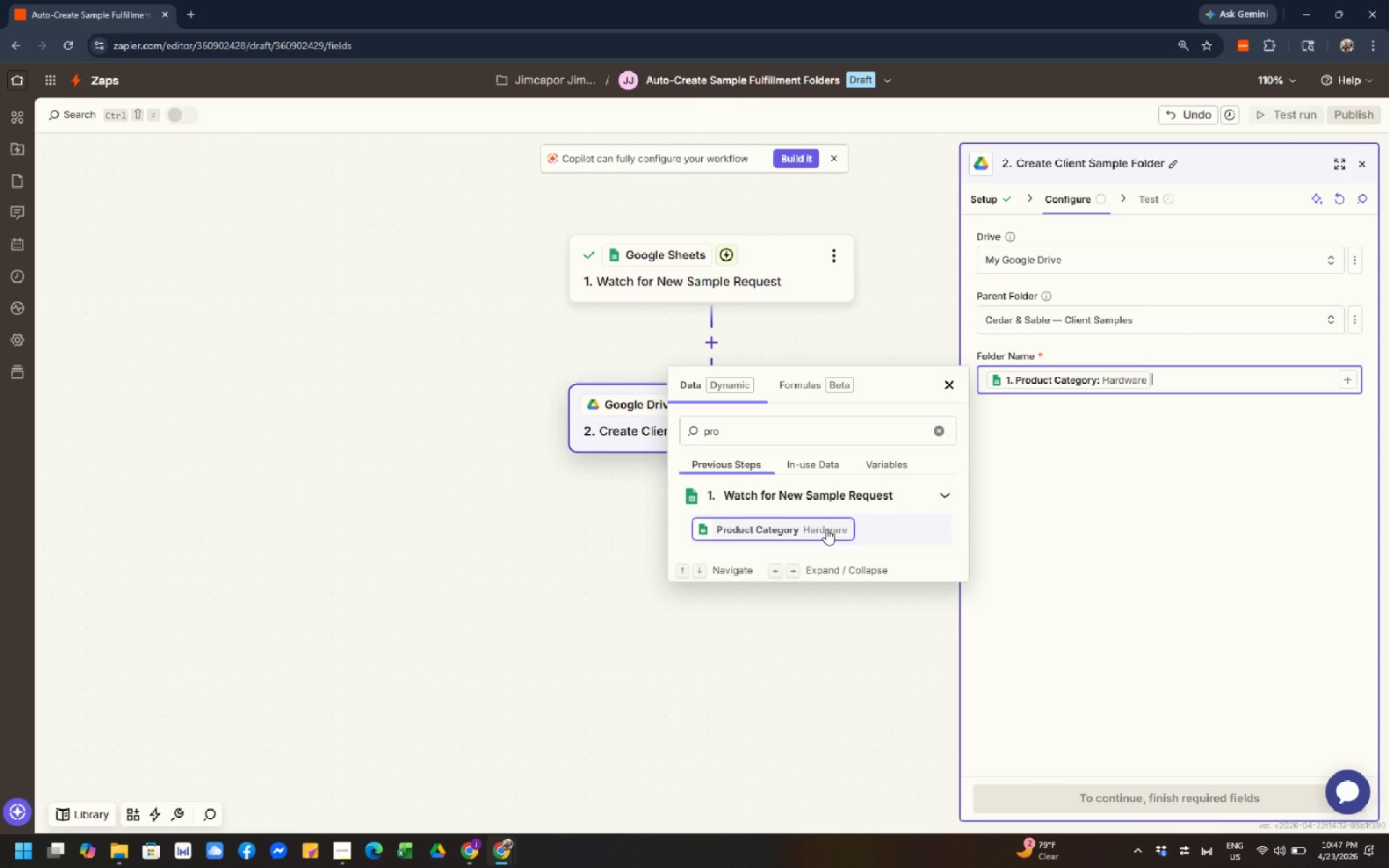 
wait(25.55)
 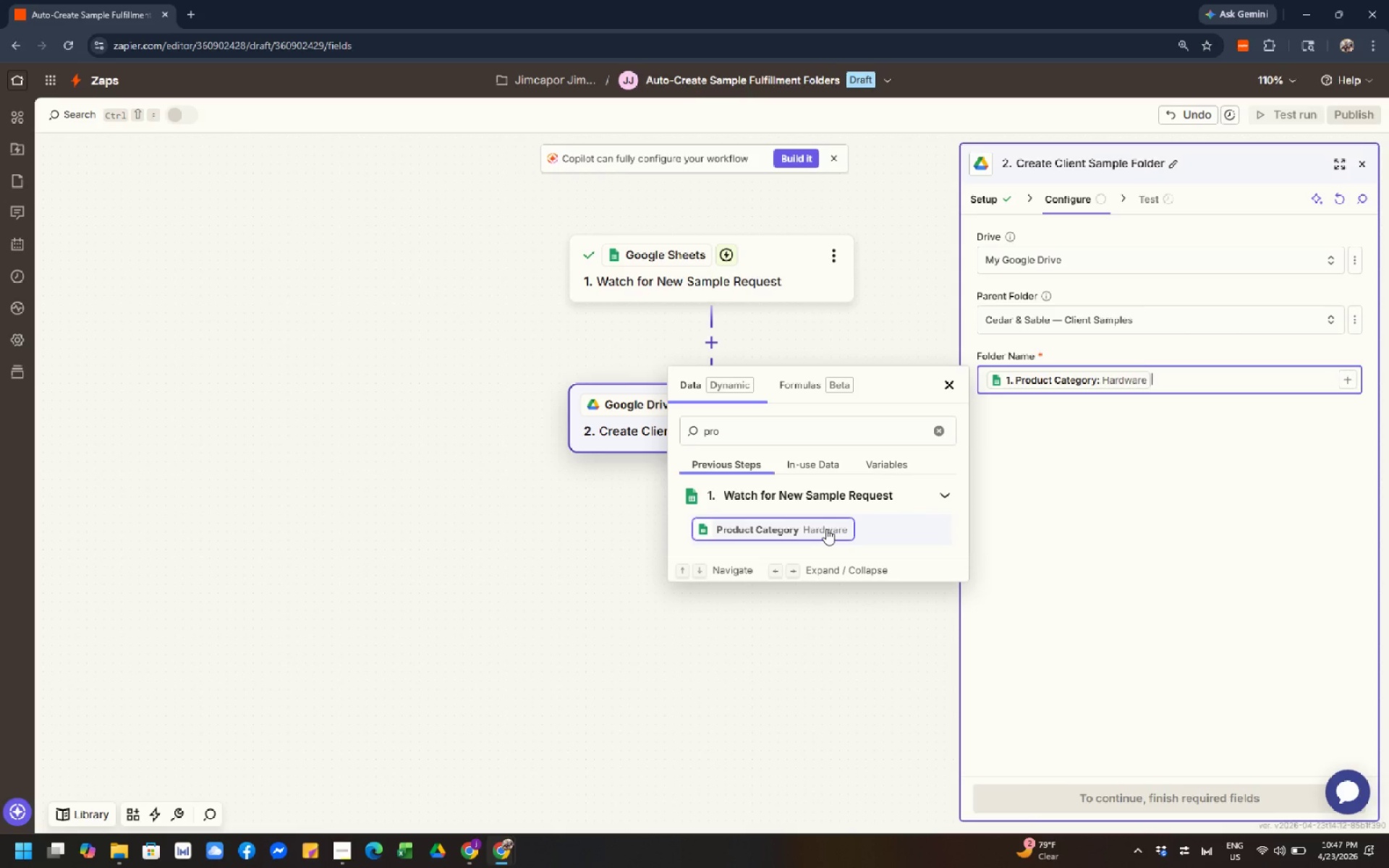 
key(Space)
 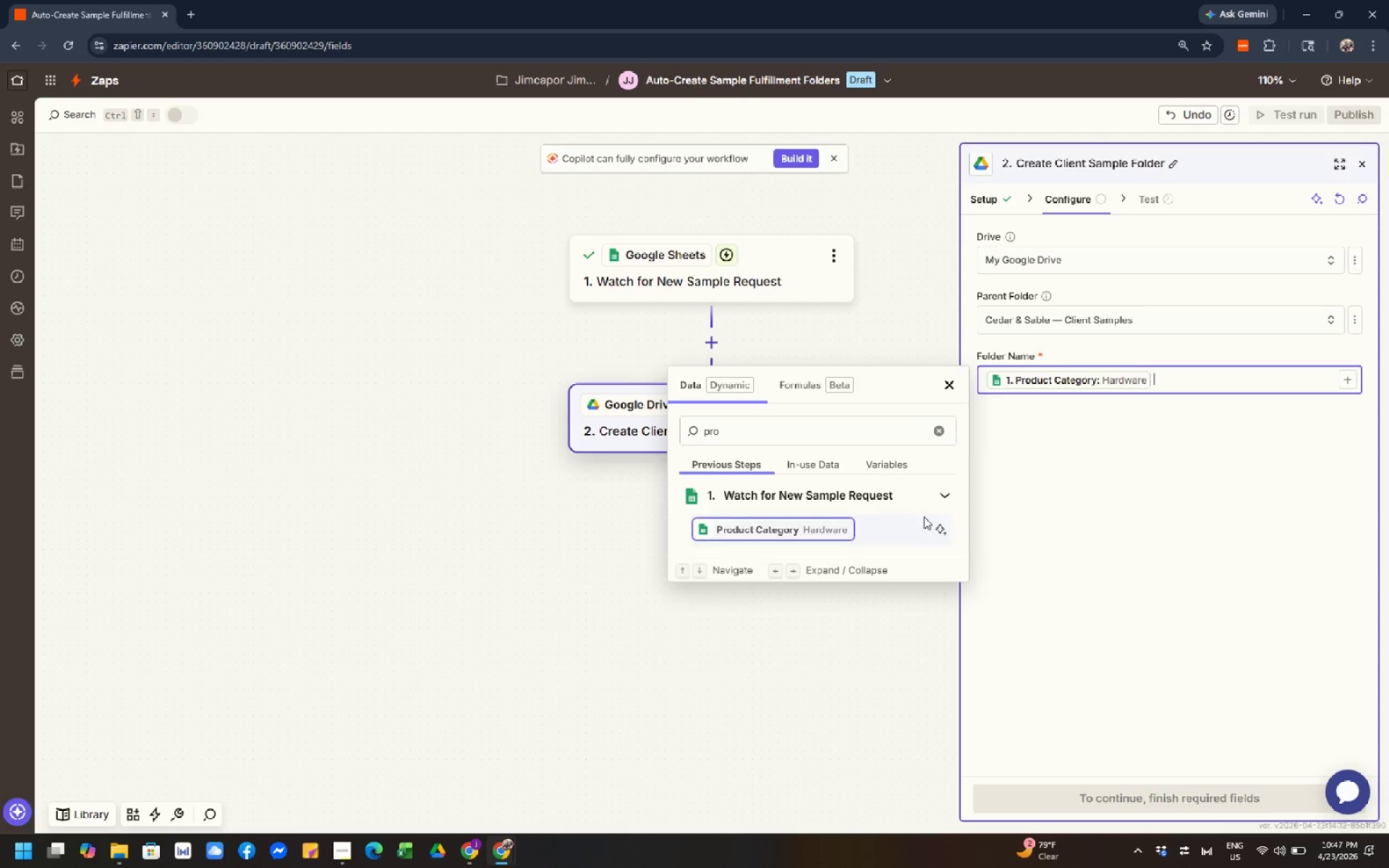 
left_click([838, 427])
 